 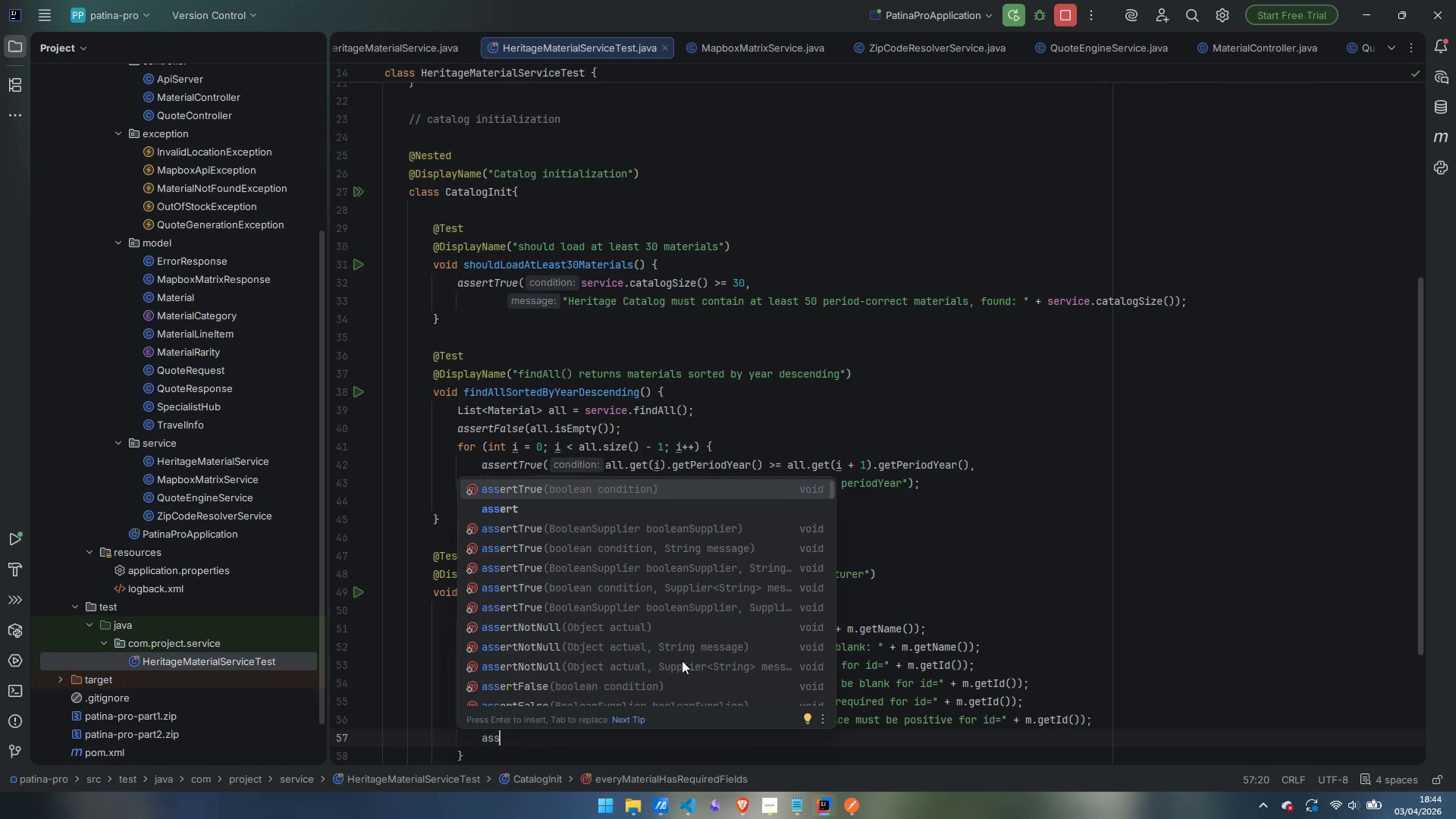 
key(Enter)
 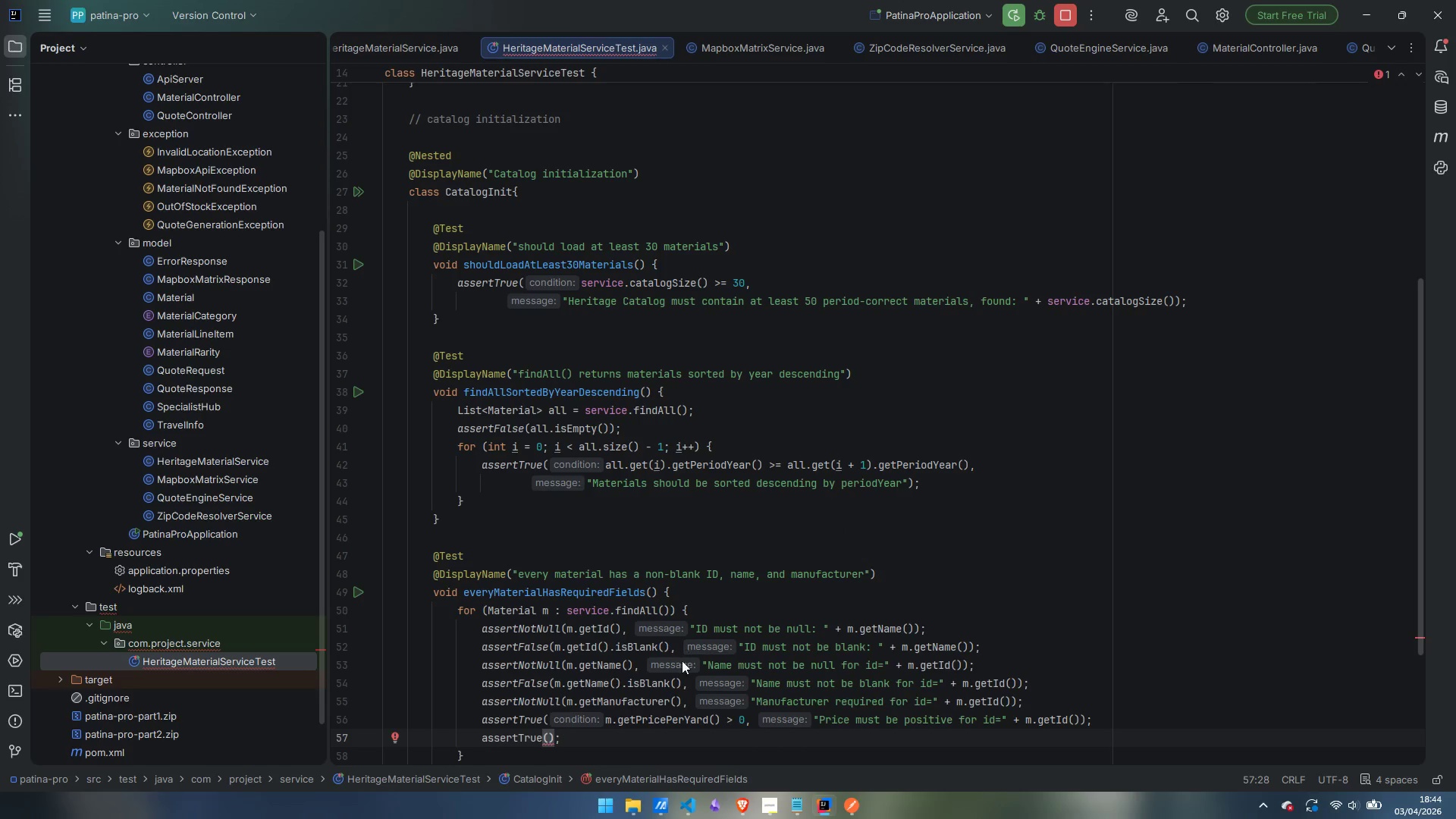 
type(m.getStockYards)
 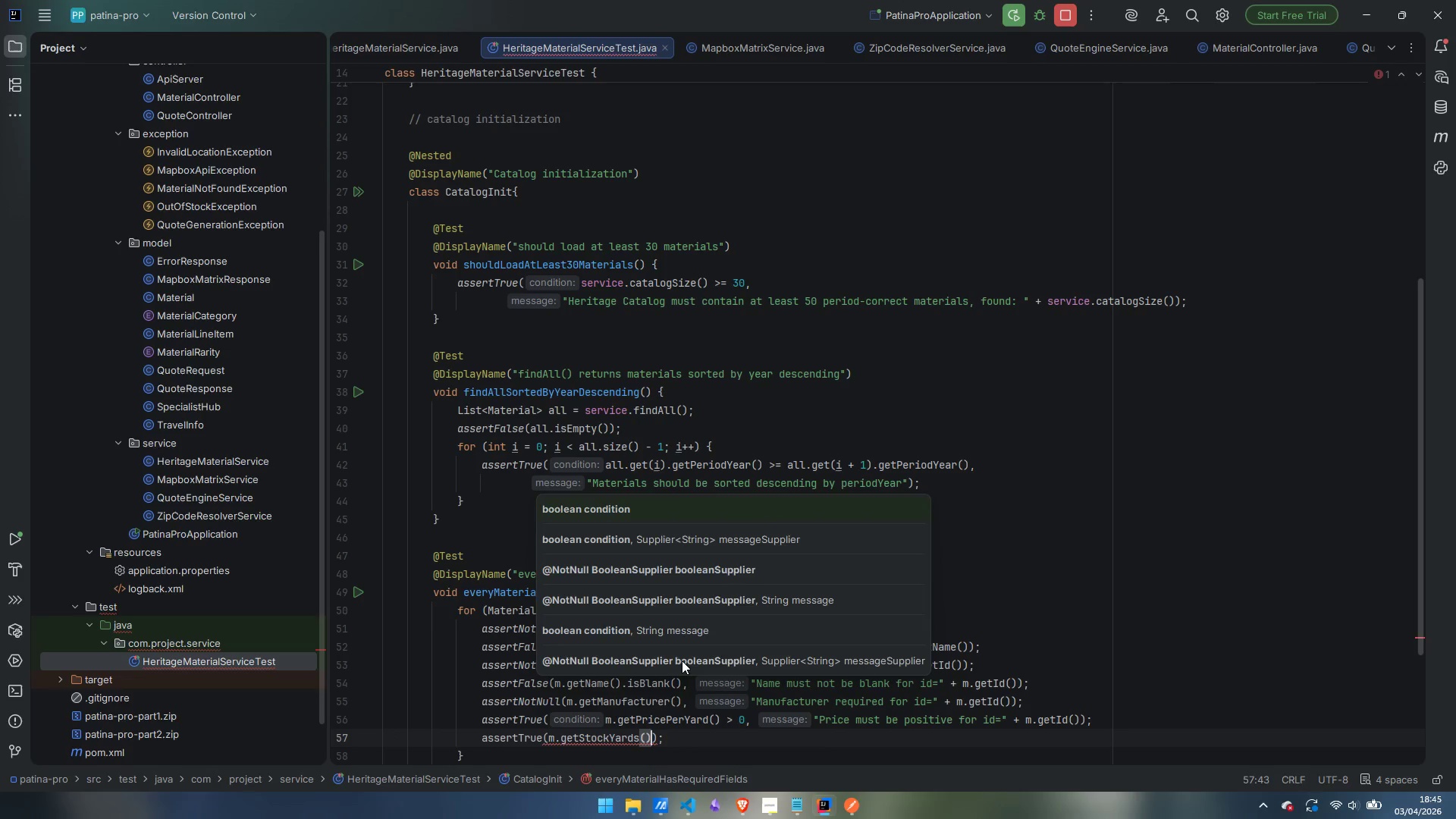 
 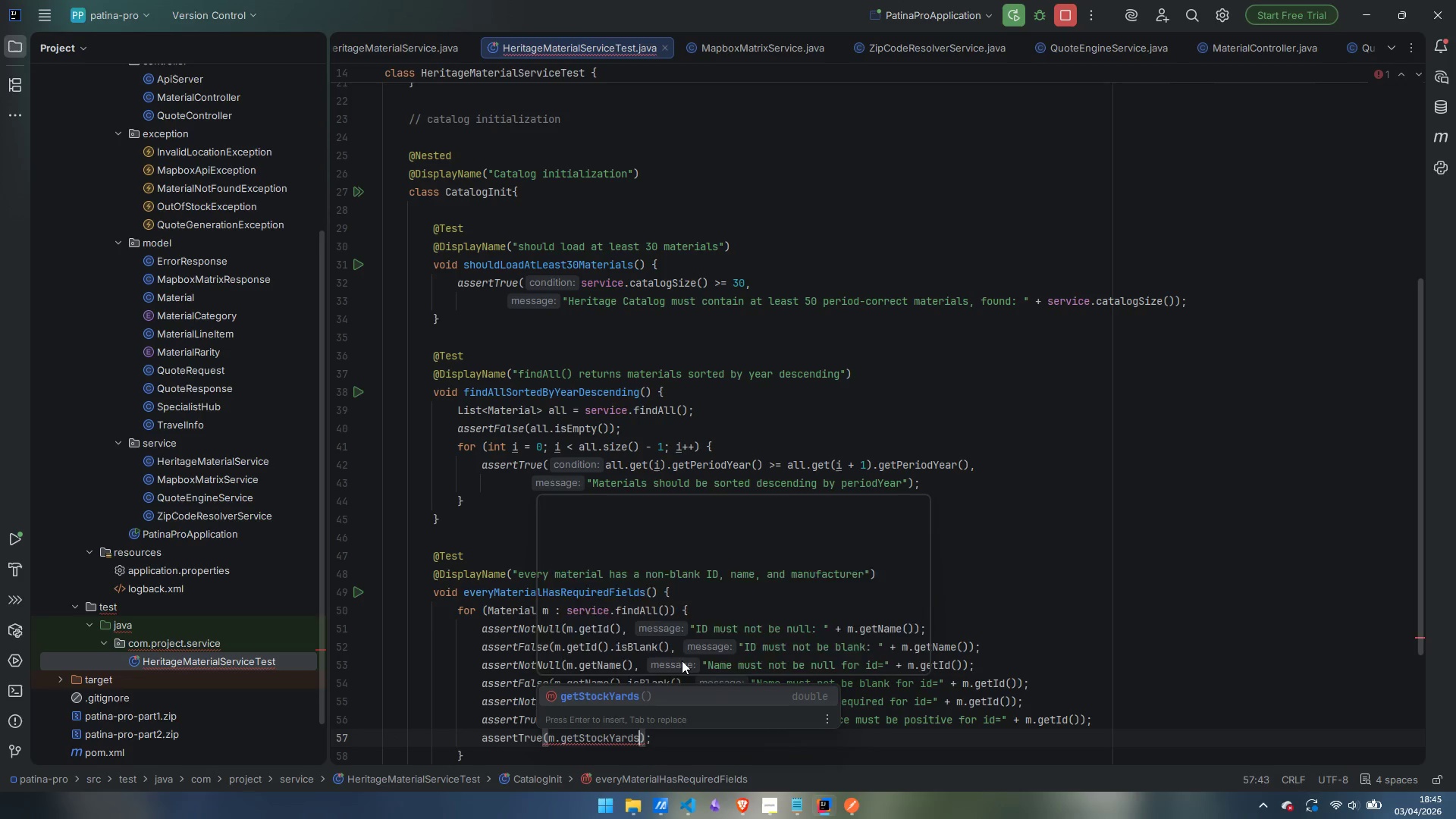 
key(Enter)
 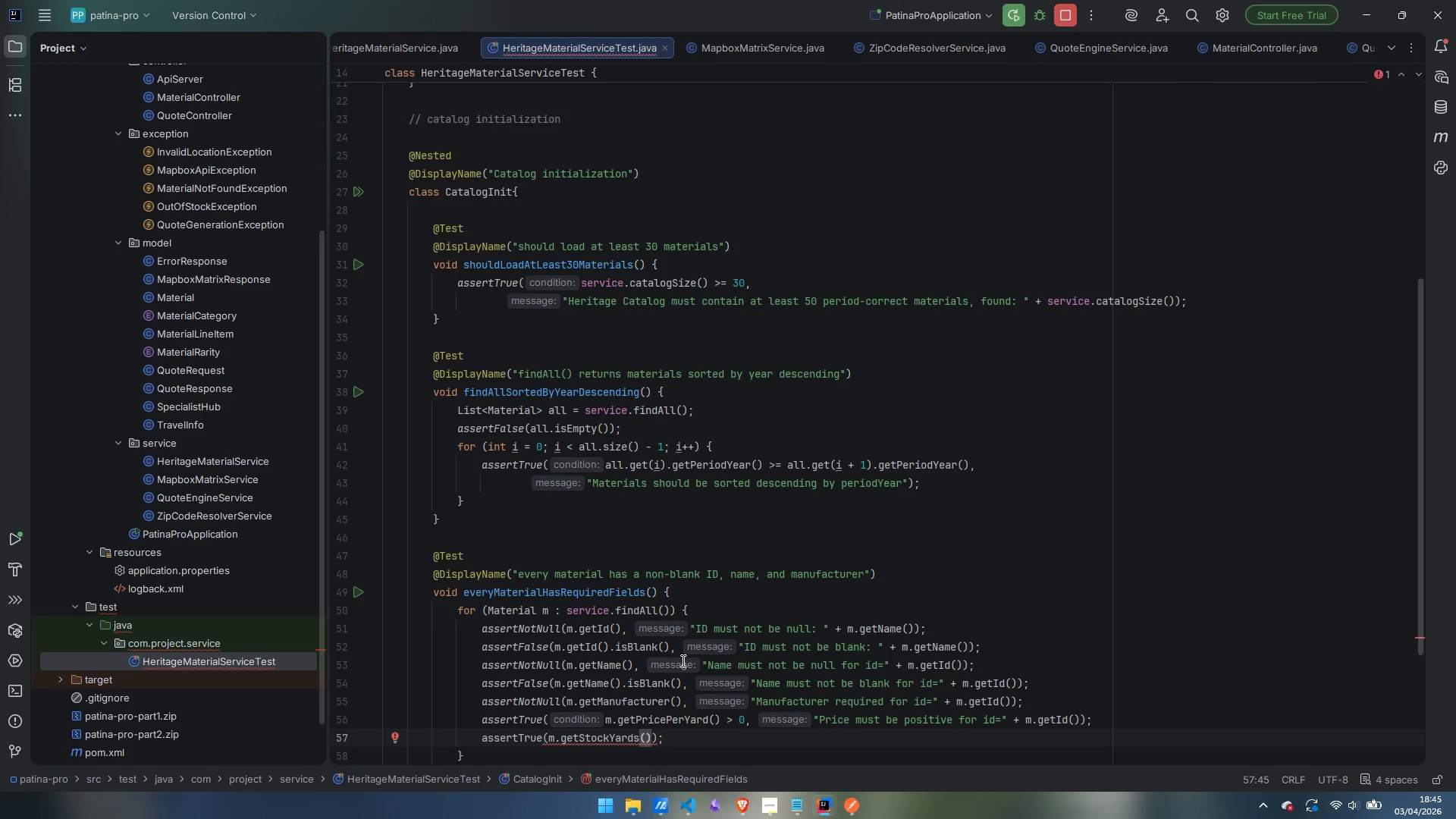 
type( . 0, "Stock must be positive for id=)
 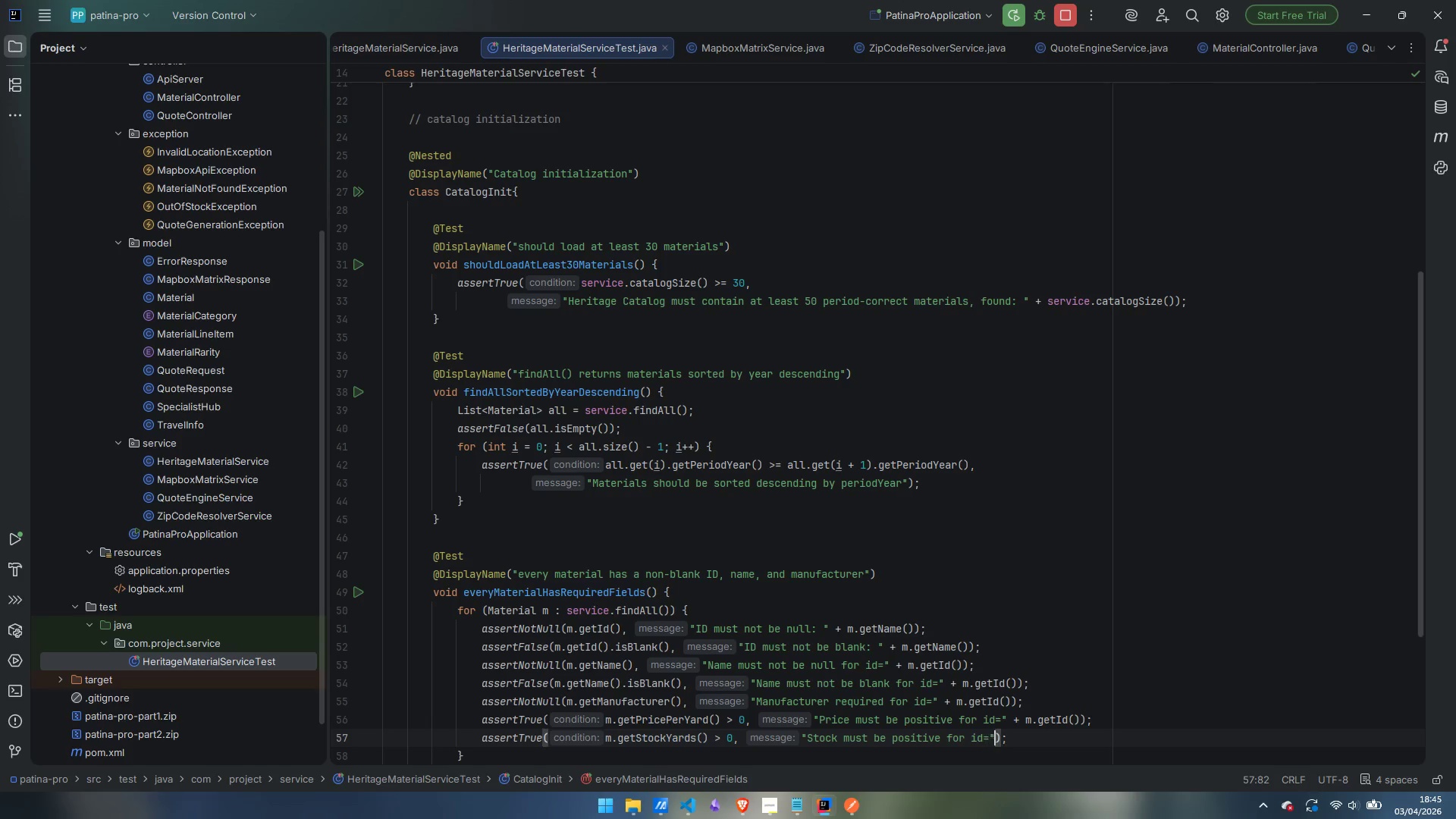 
key(ArrowRight)
 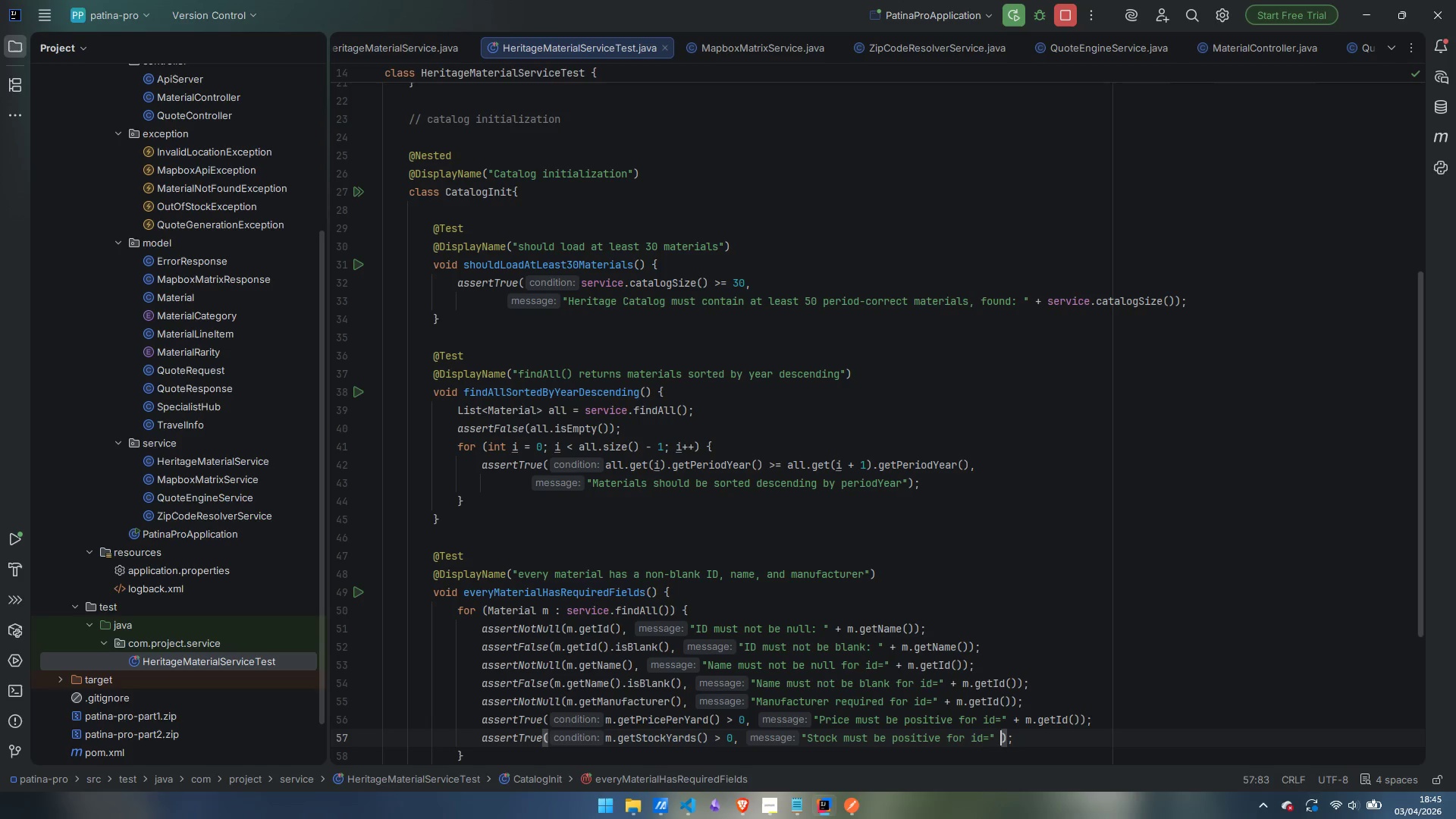 
type( + m.getId)
 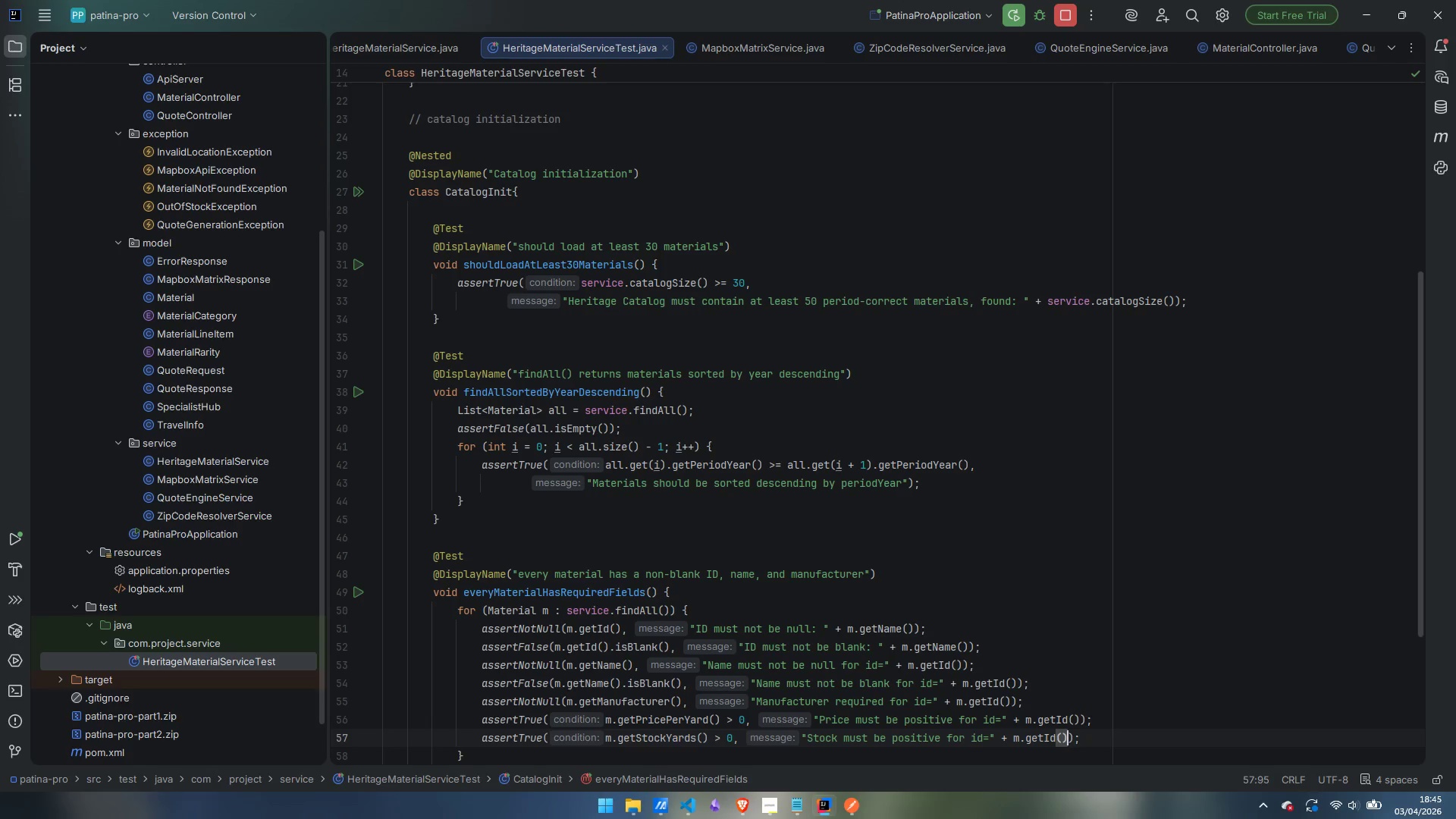 
 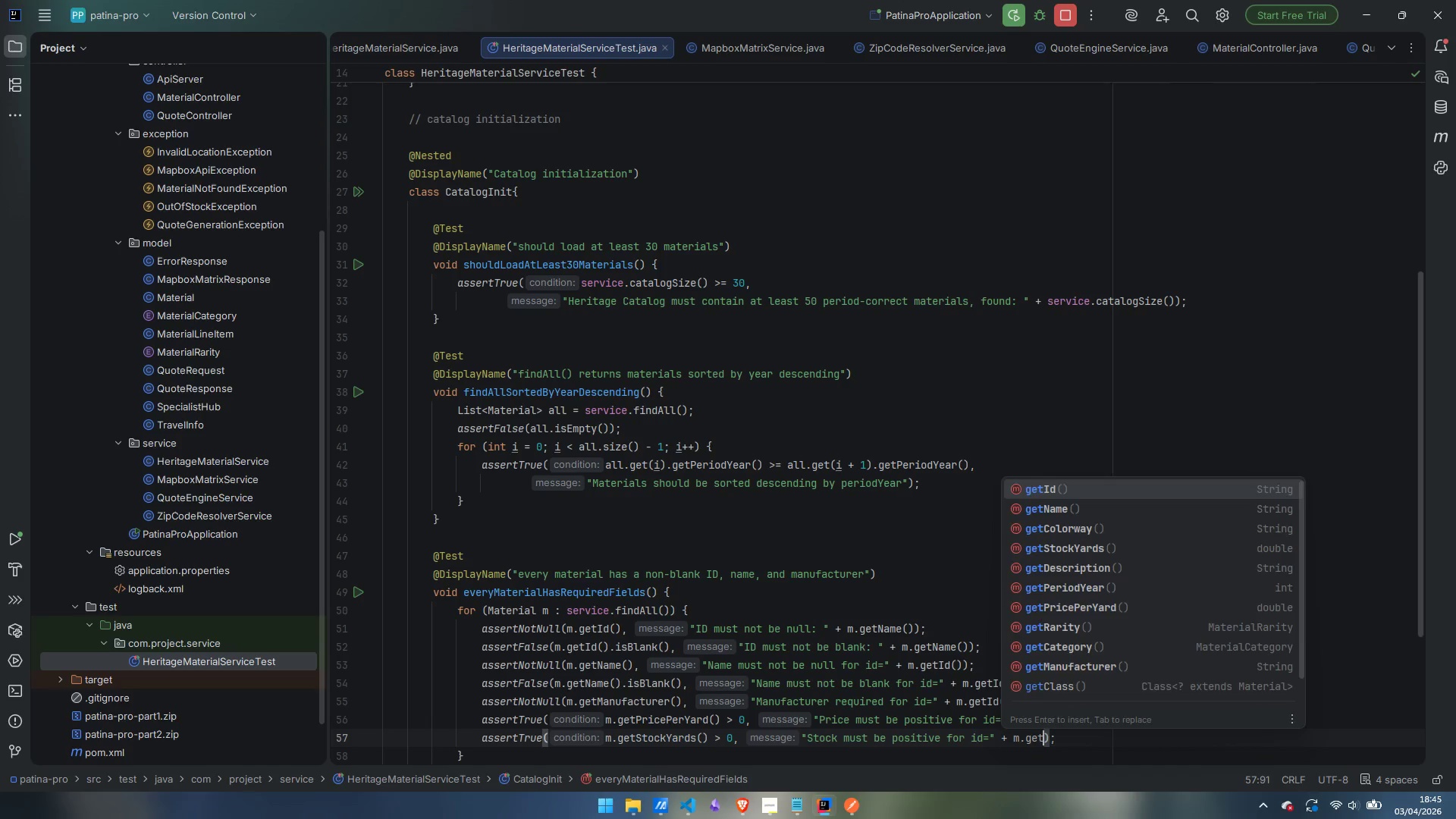 
key(Enter)
 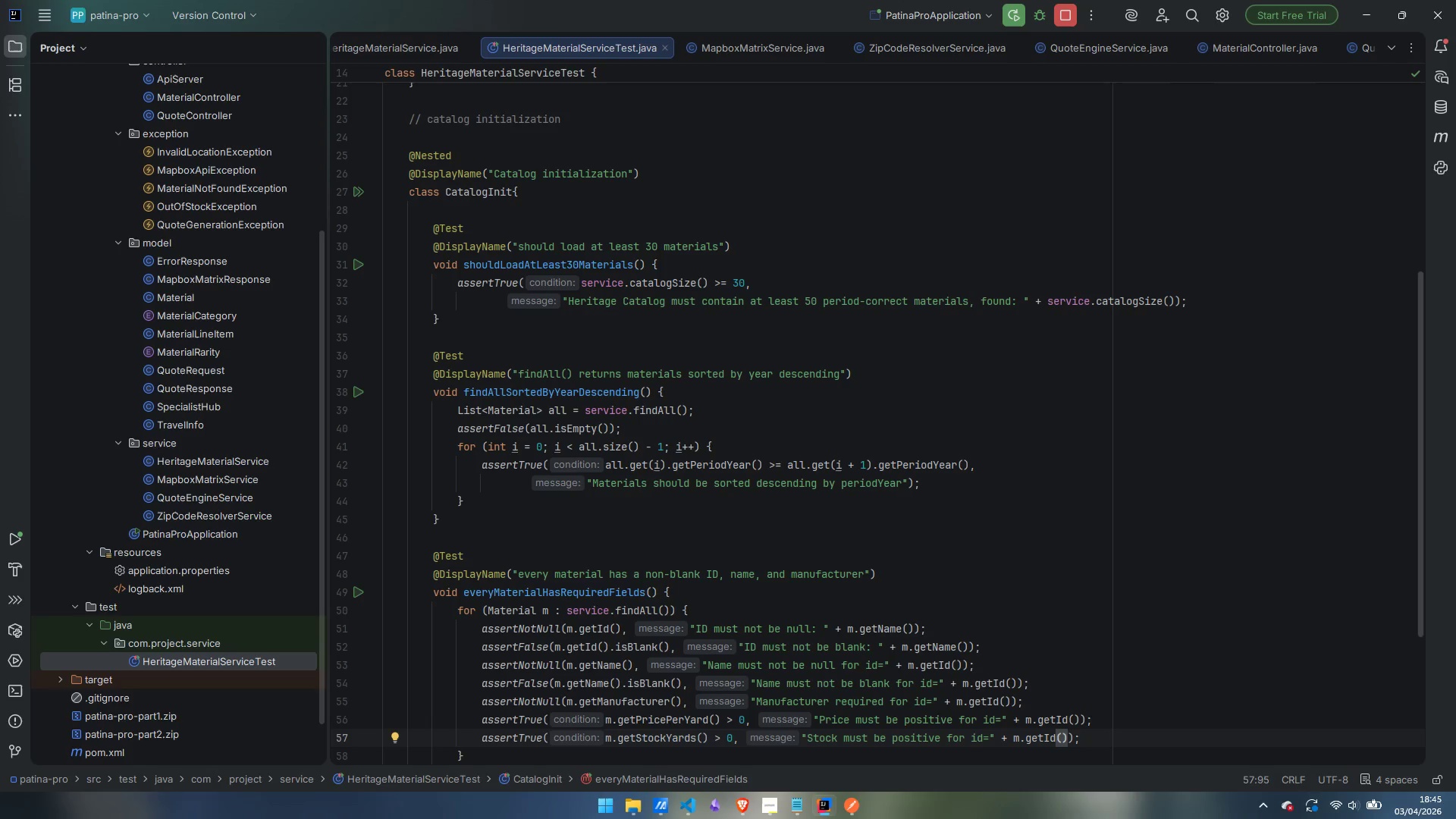 
scroll: coordinate [682, 661], scroll_direction: down, amount: 4.0
 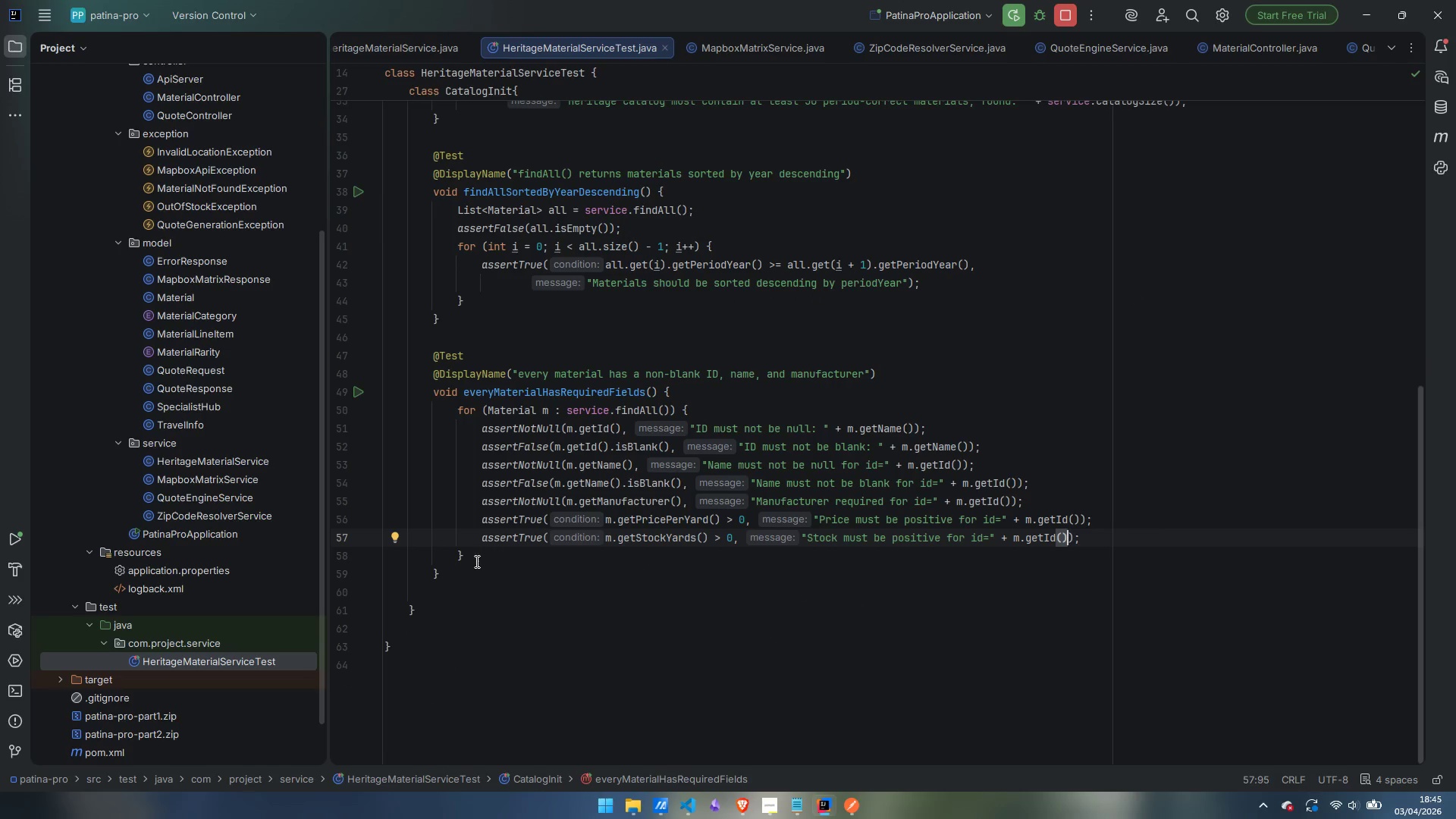 
left_click([468, 572])
 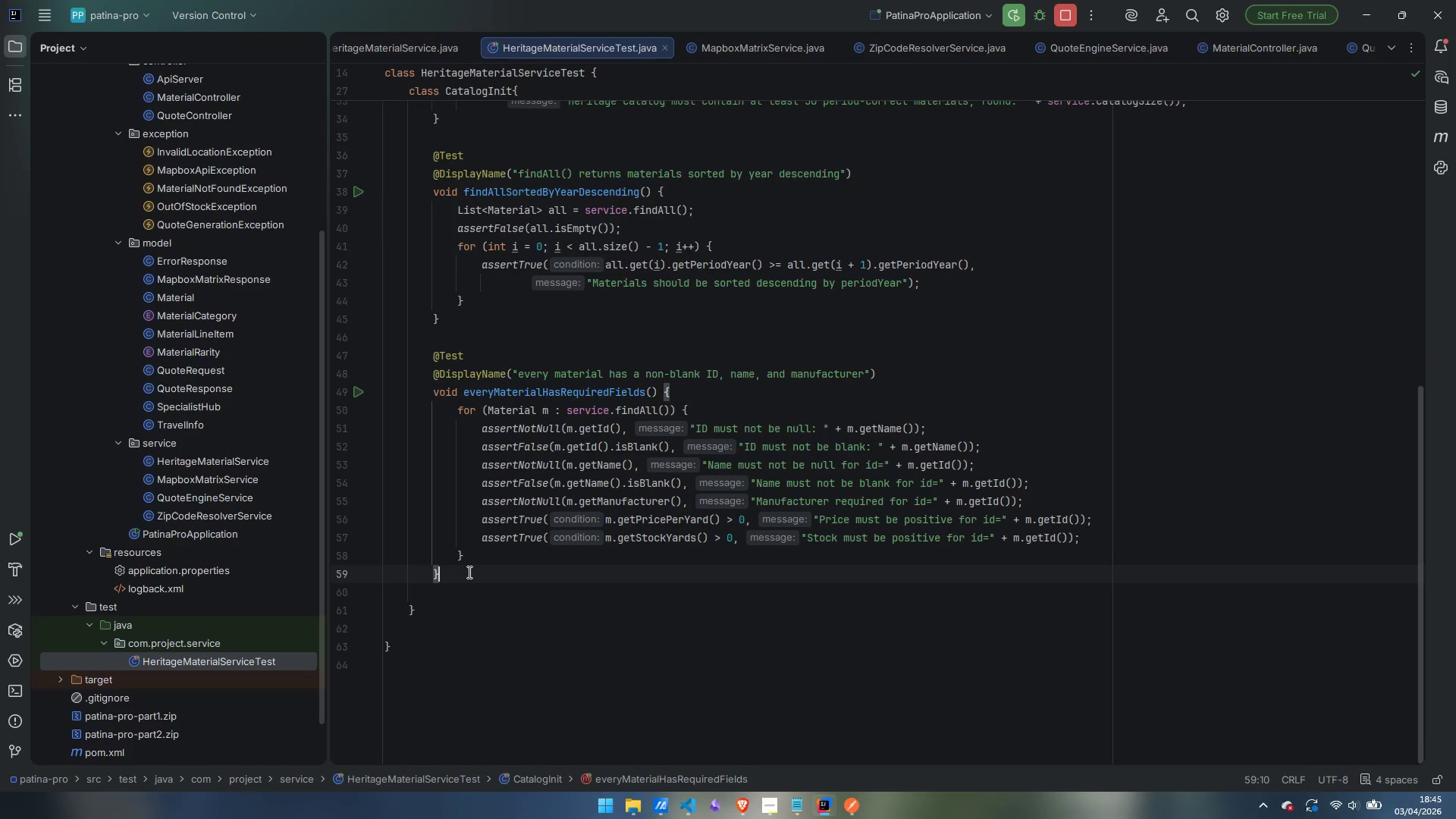 
key(ArrowDown)
 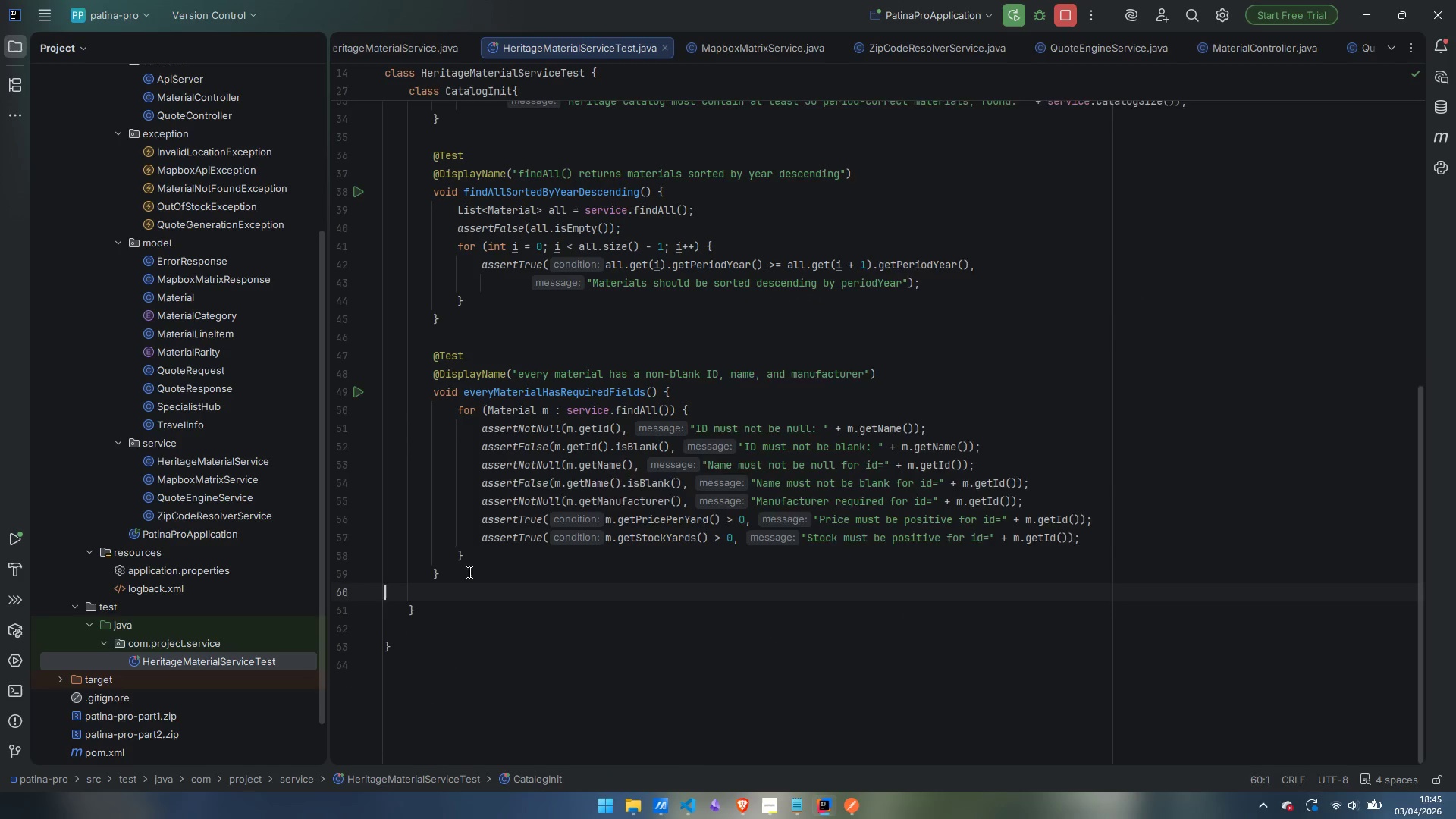 
key(Backspace)
 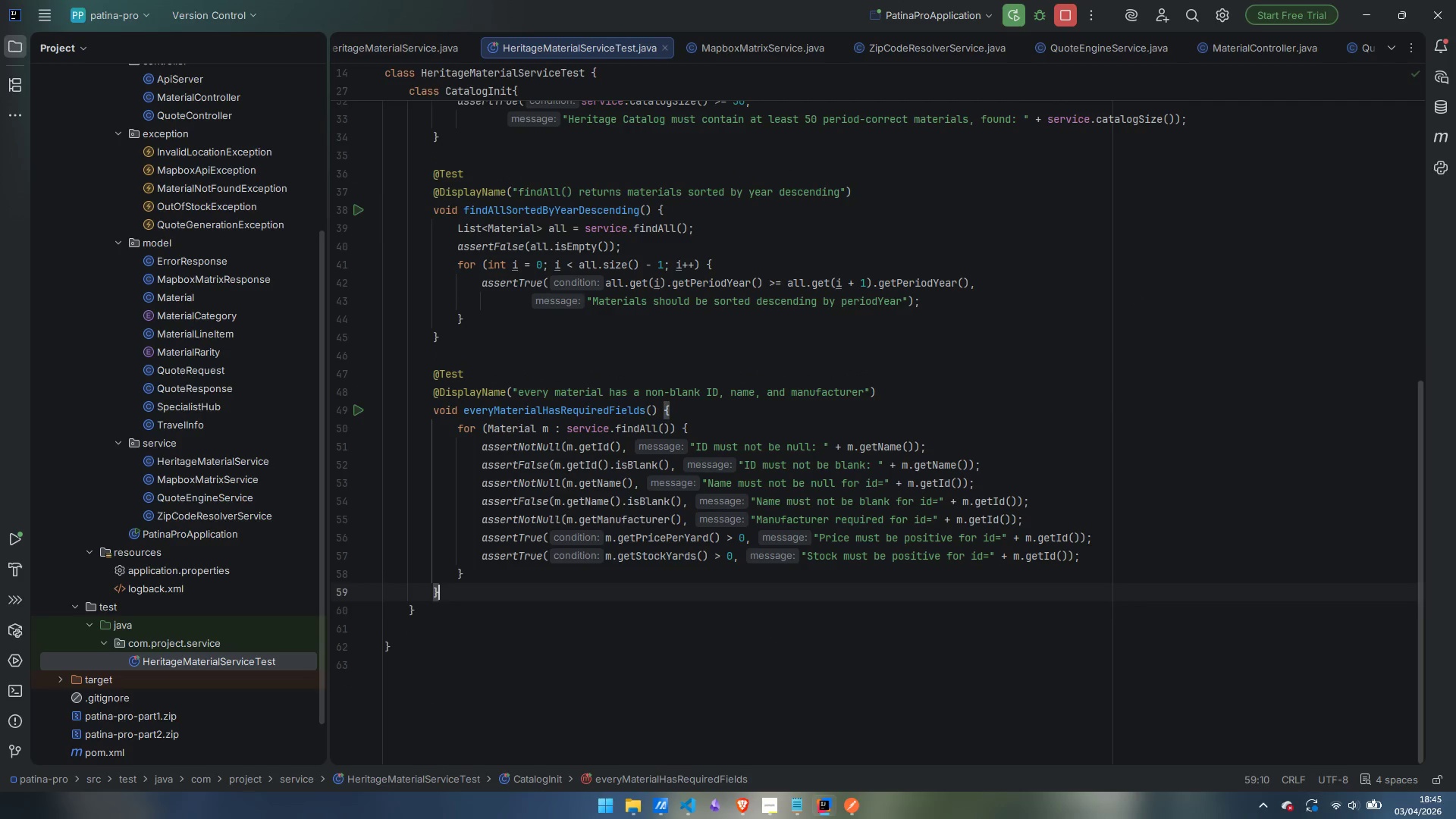 
key(ArrowDown)
 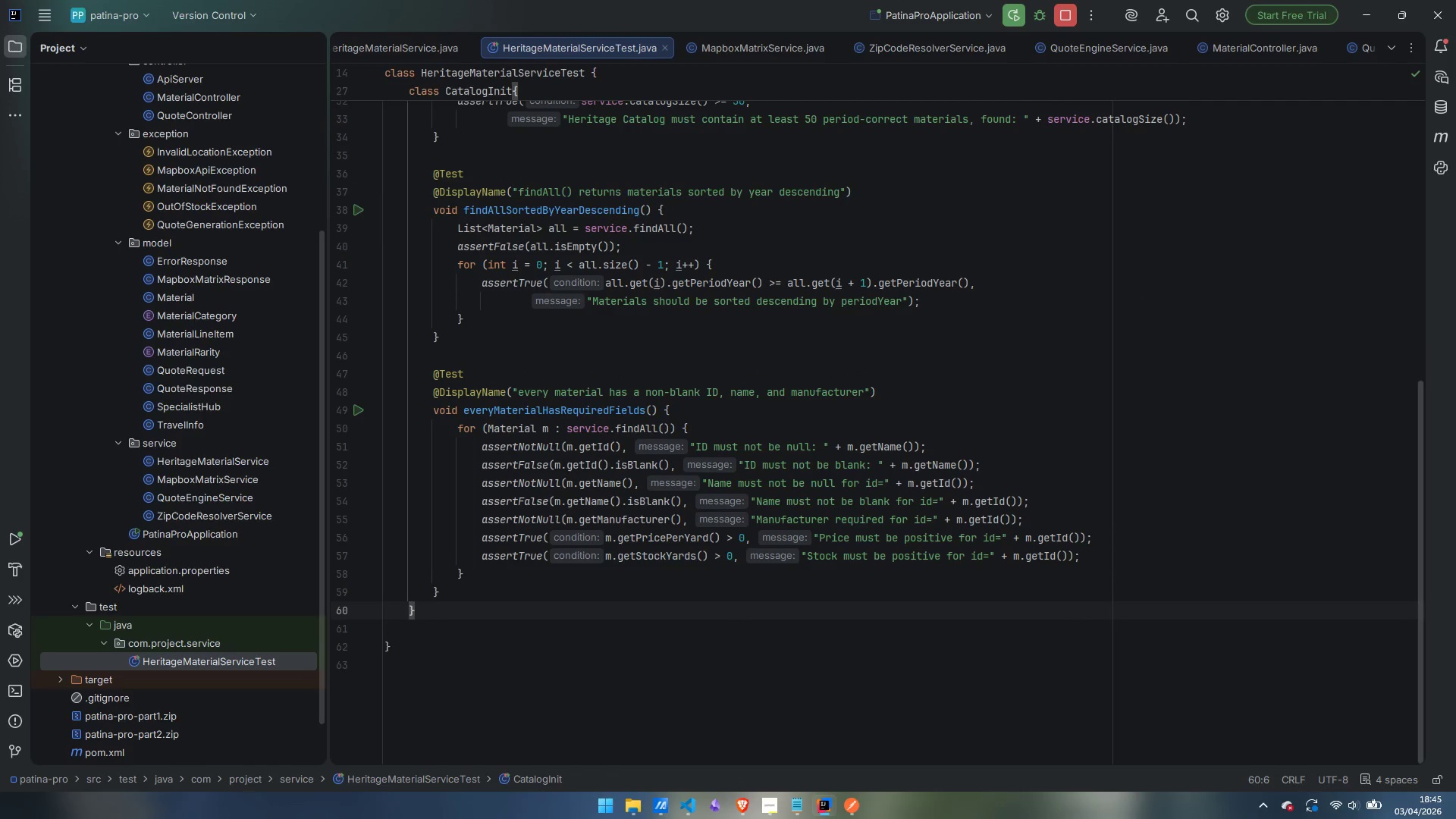 
key(Enter)
 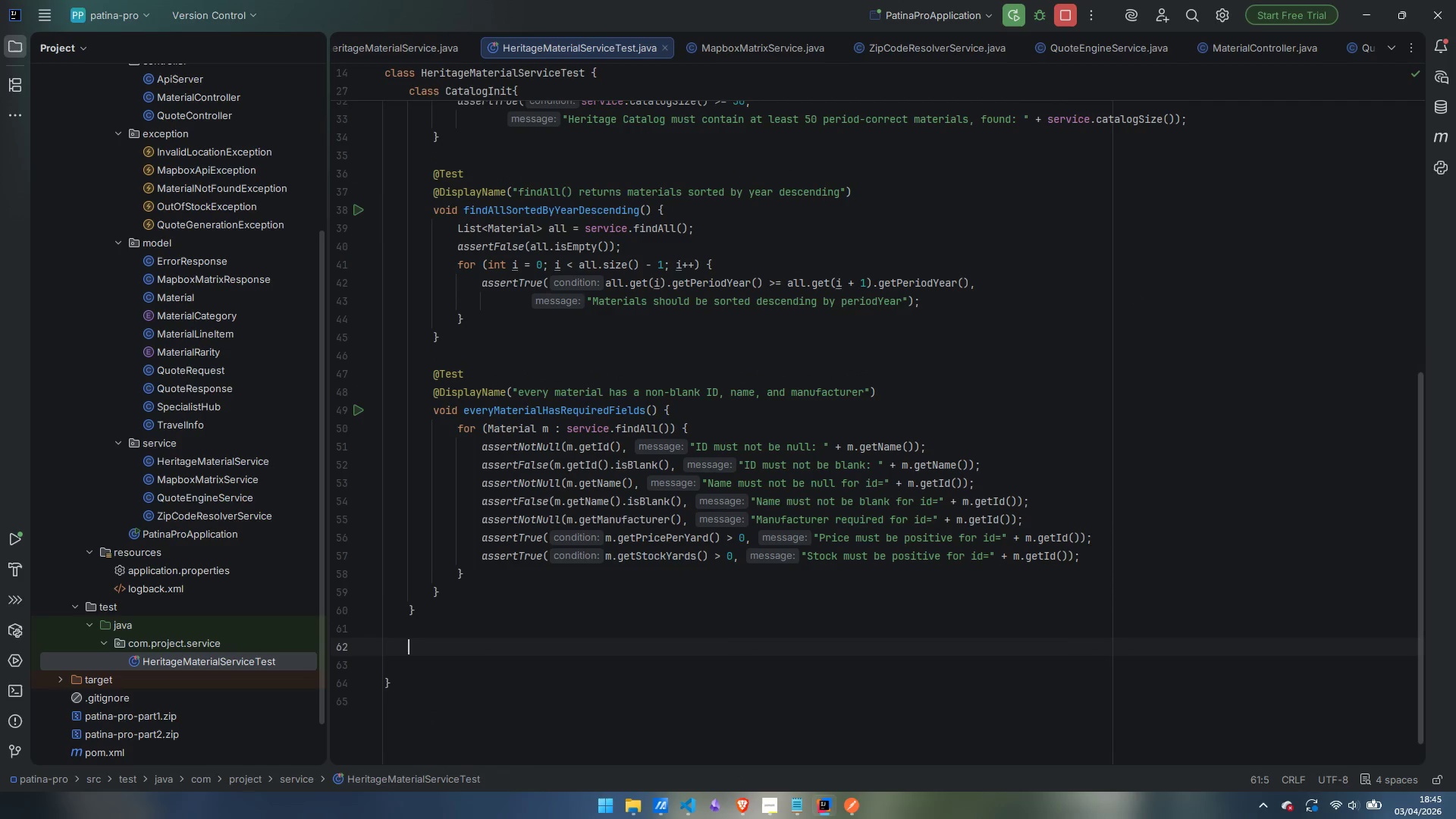 
key(Enter)
 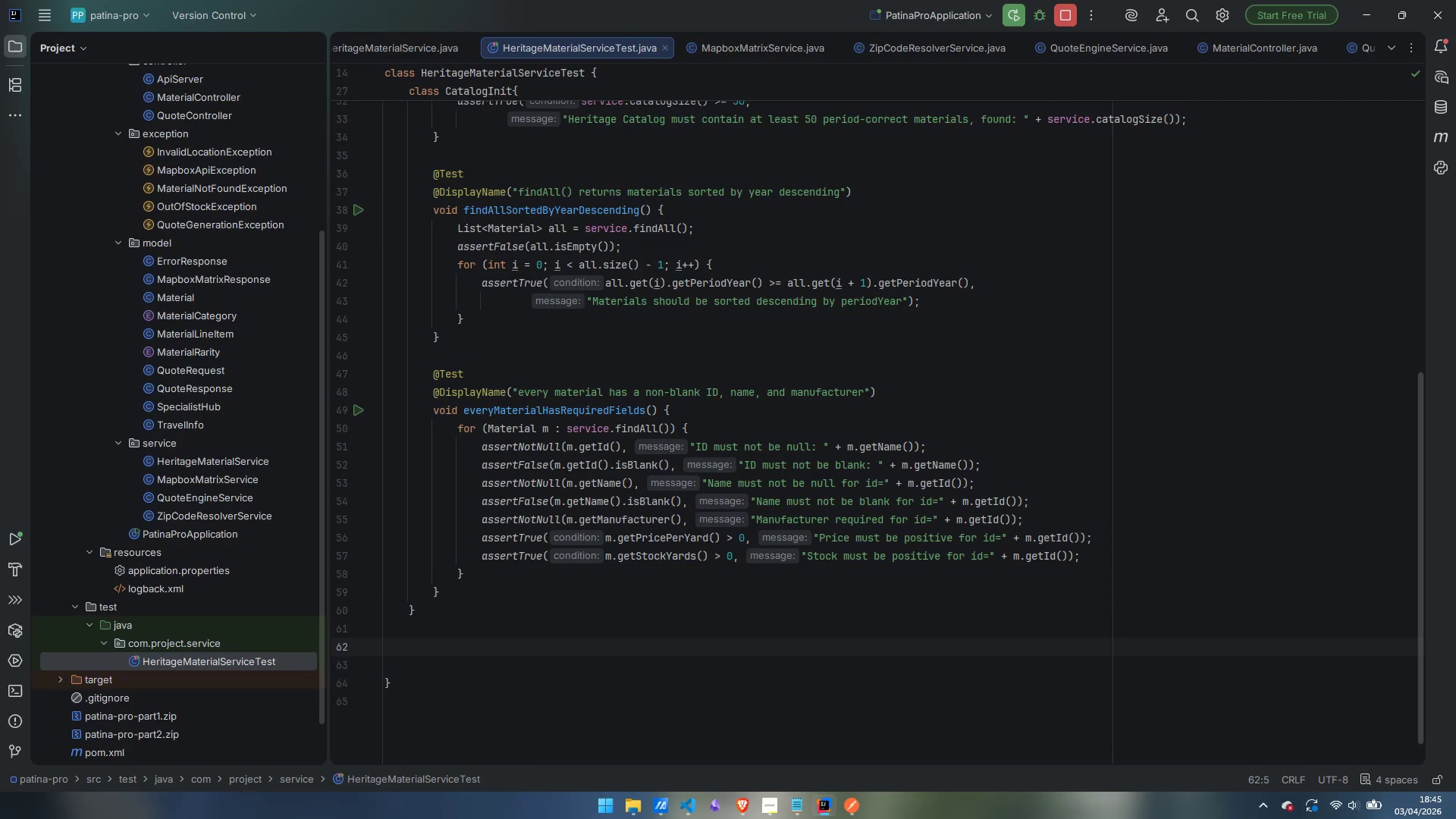 
type(@Nester)
key(Backspace)
type(d)
 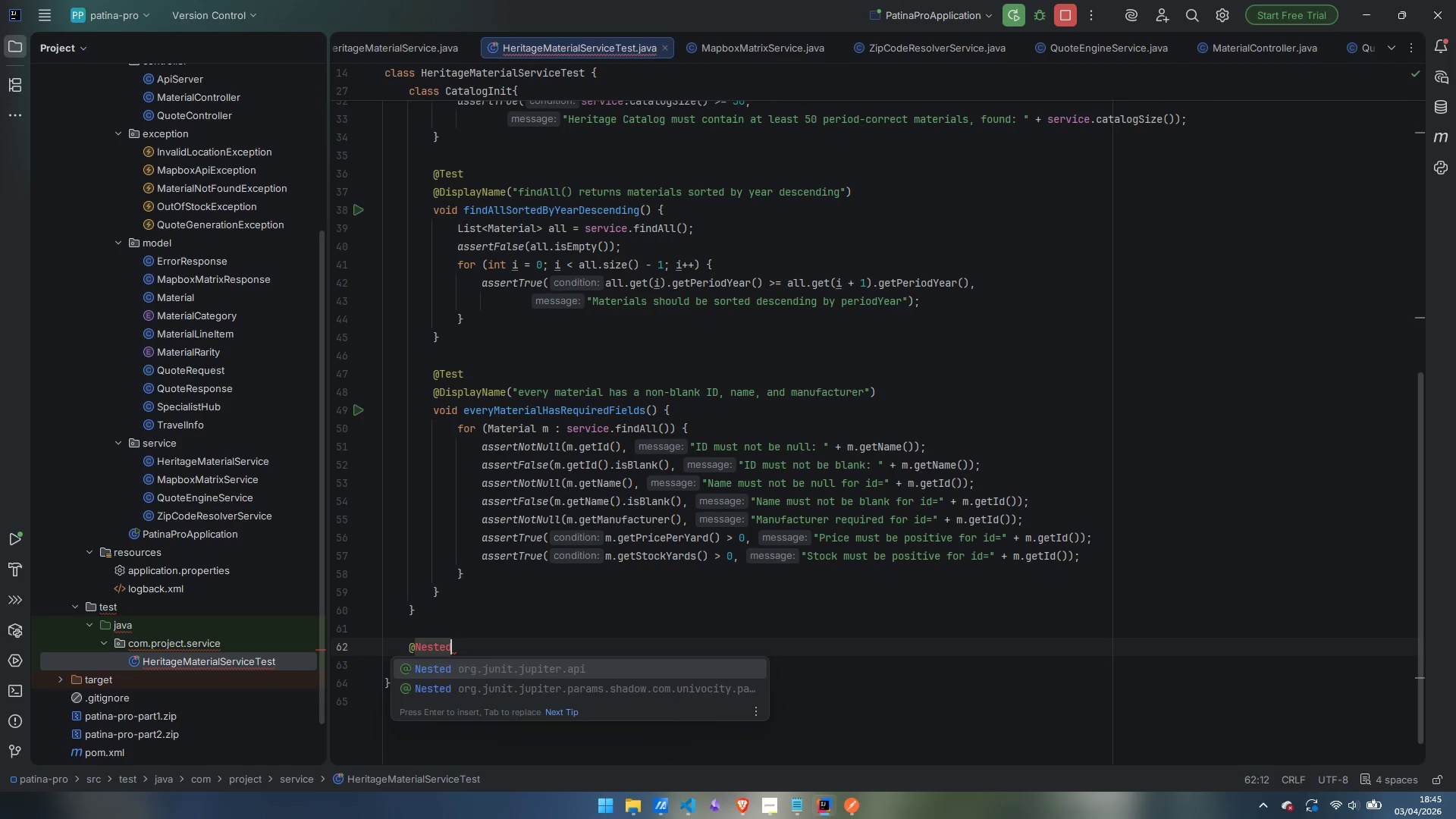 
key(Enter)
 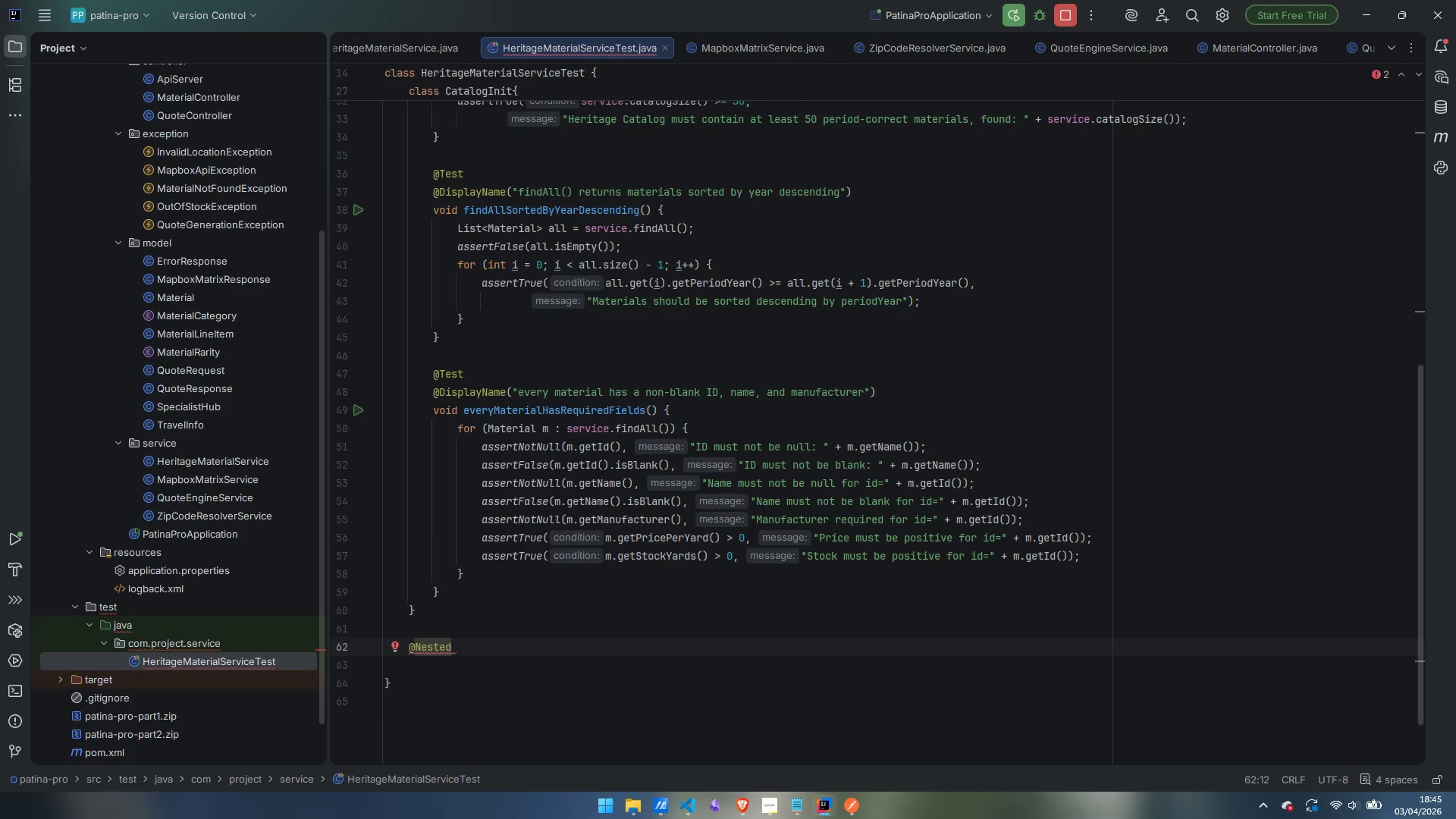 
key(Enter)
 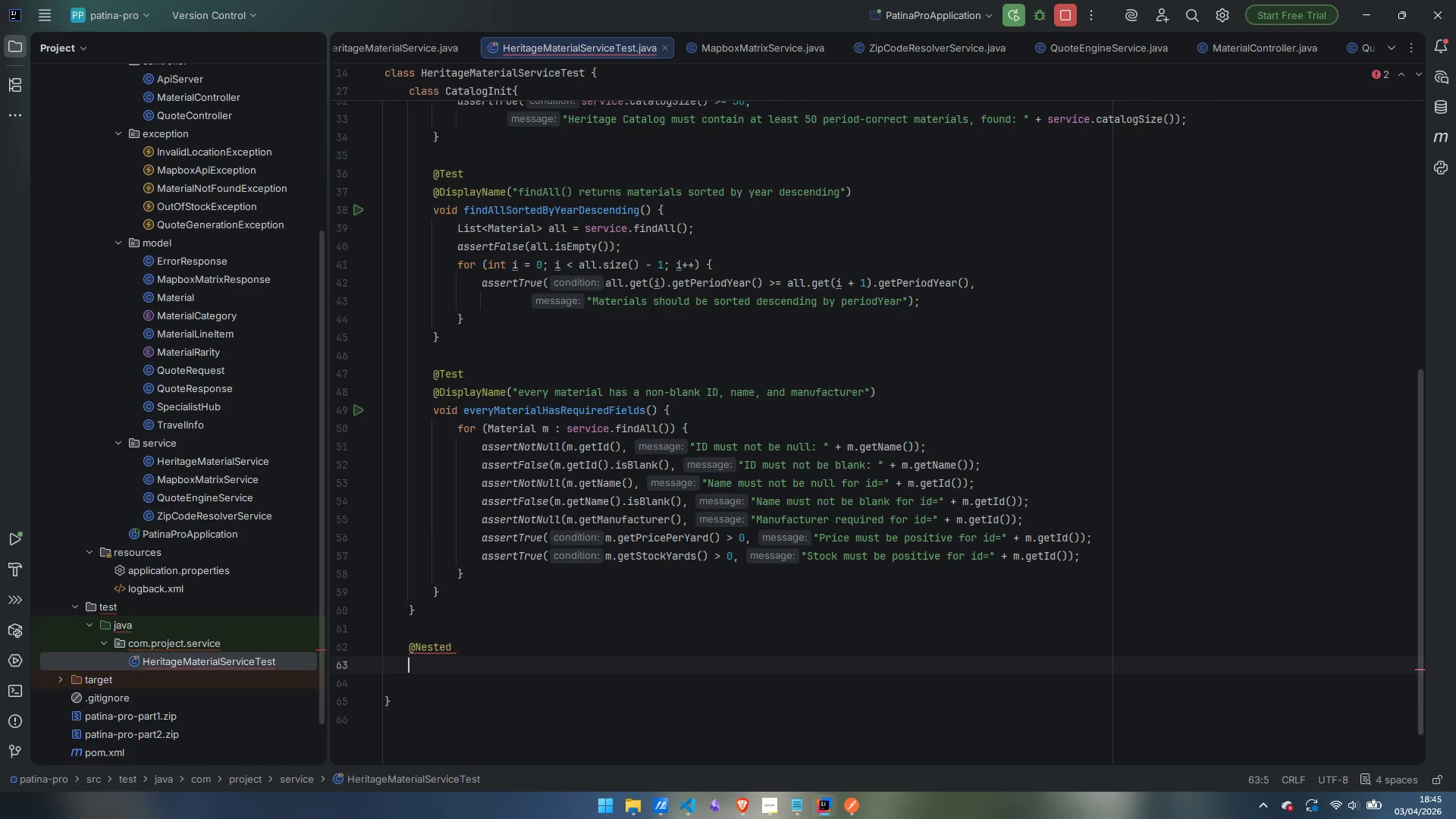 
type(@Display)
 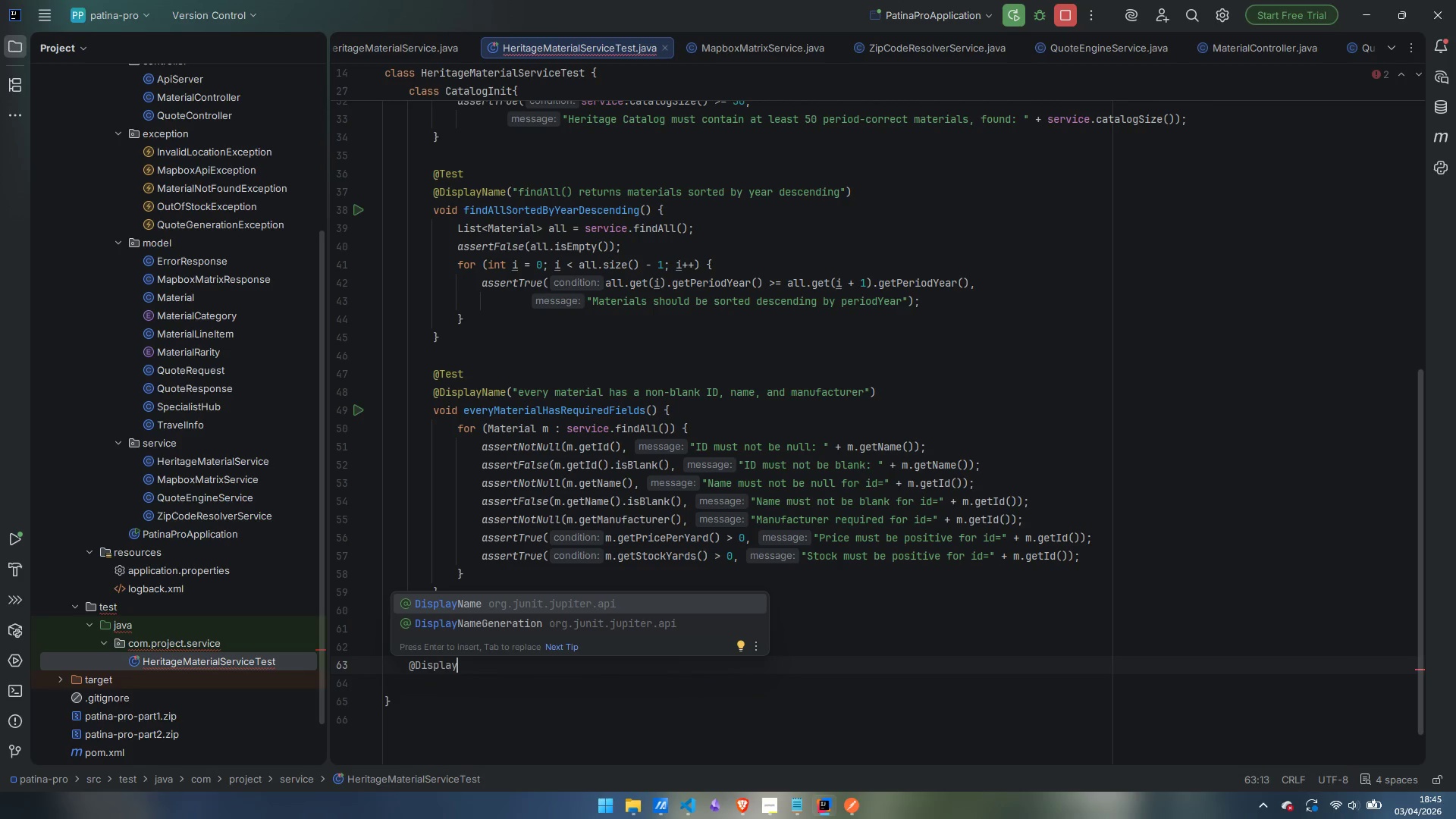 
wait(17.05)
 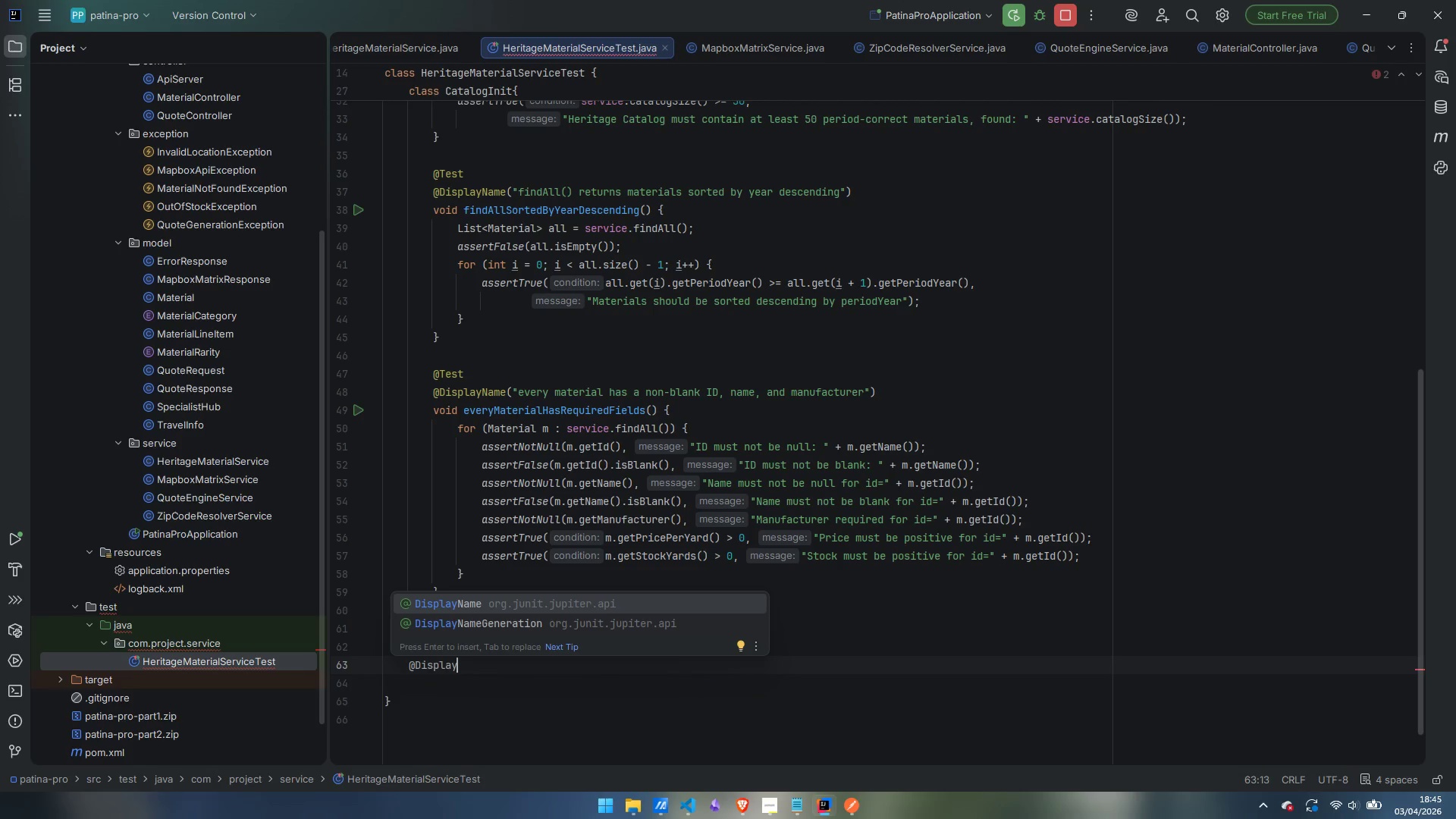 
key(Enter)
 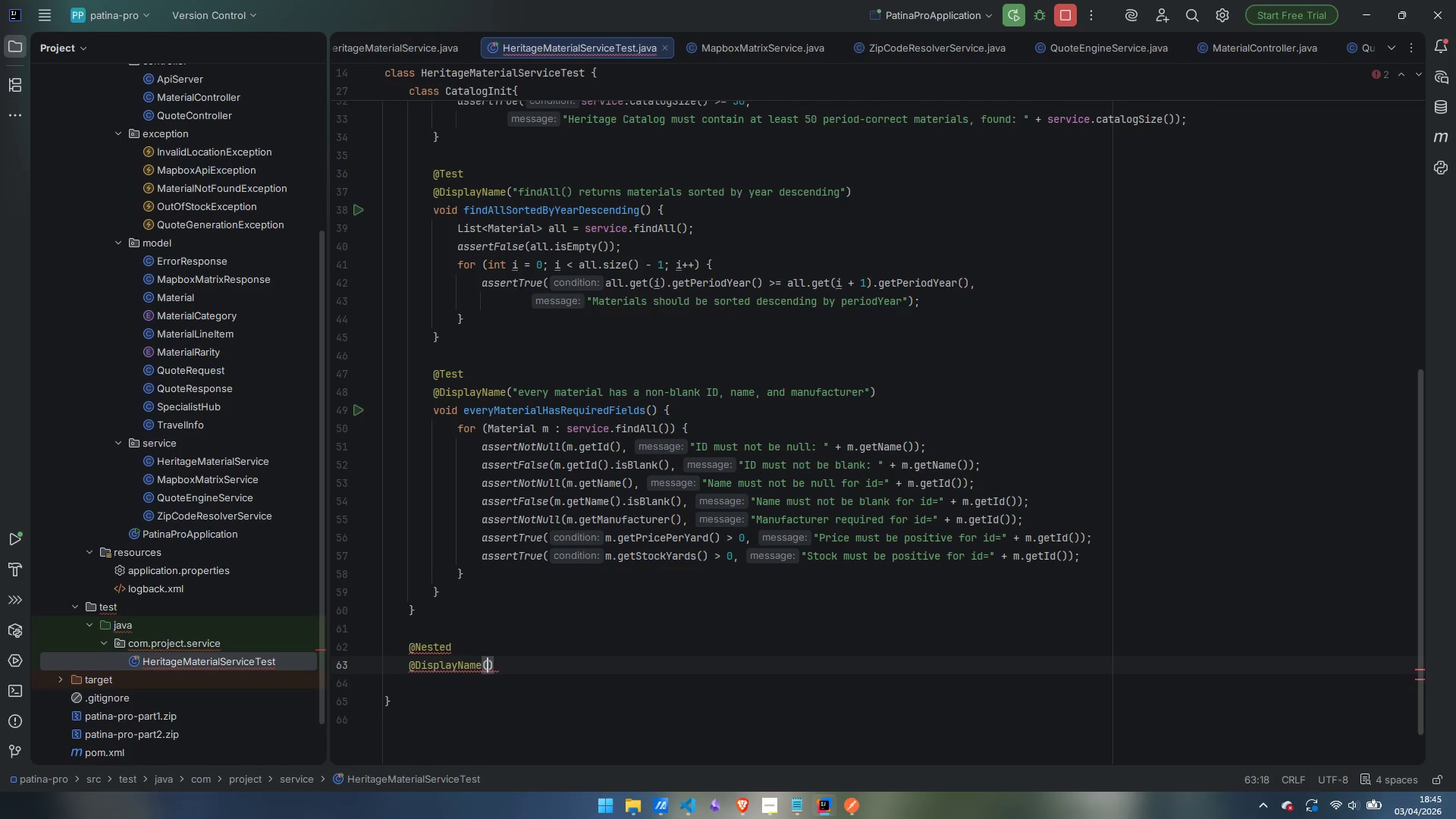 
hold_key(key=ShiftLeft, duration=1.51)
 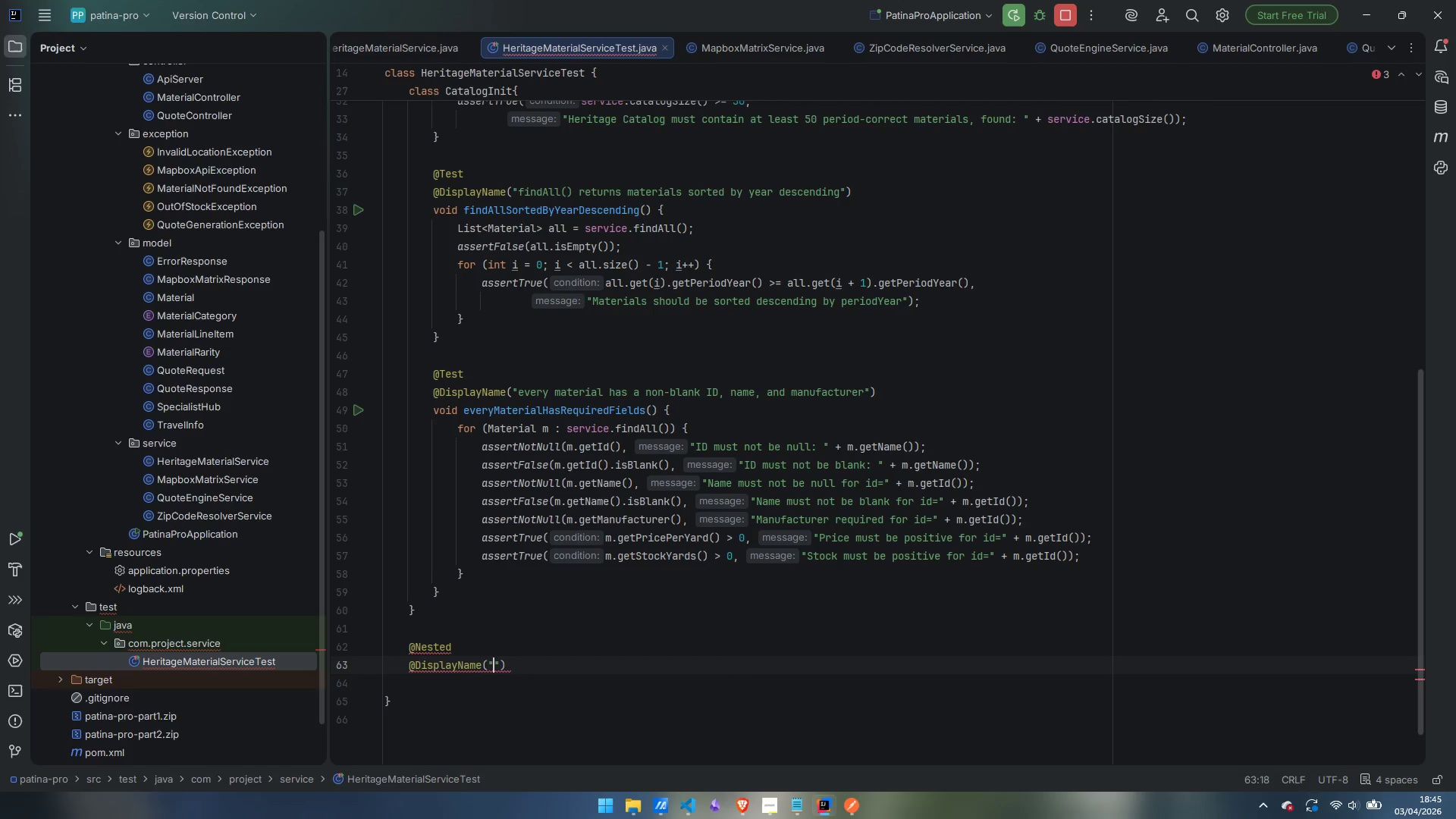 
type("findById())
 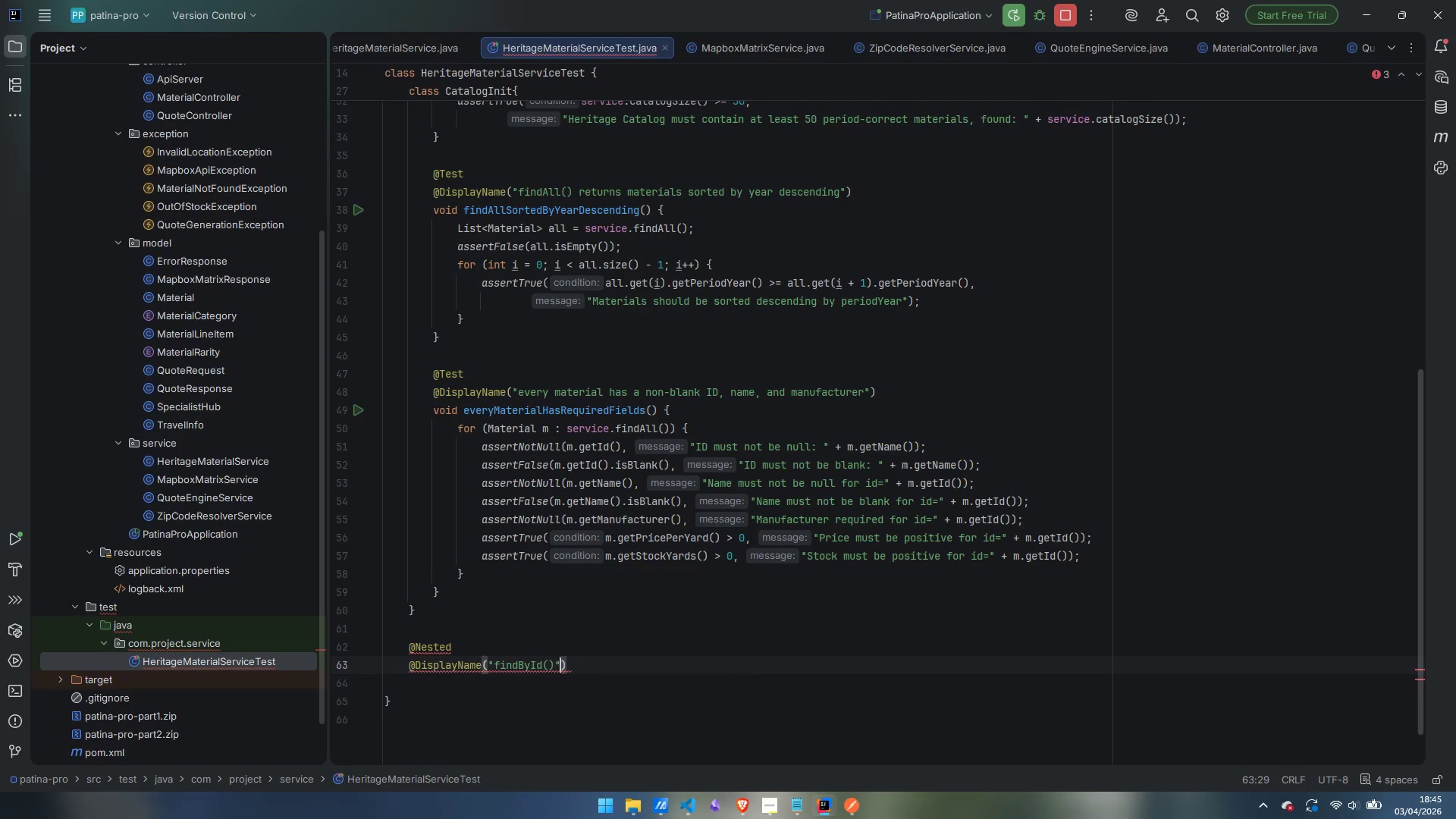 
 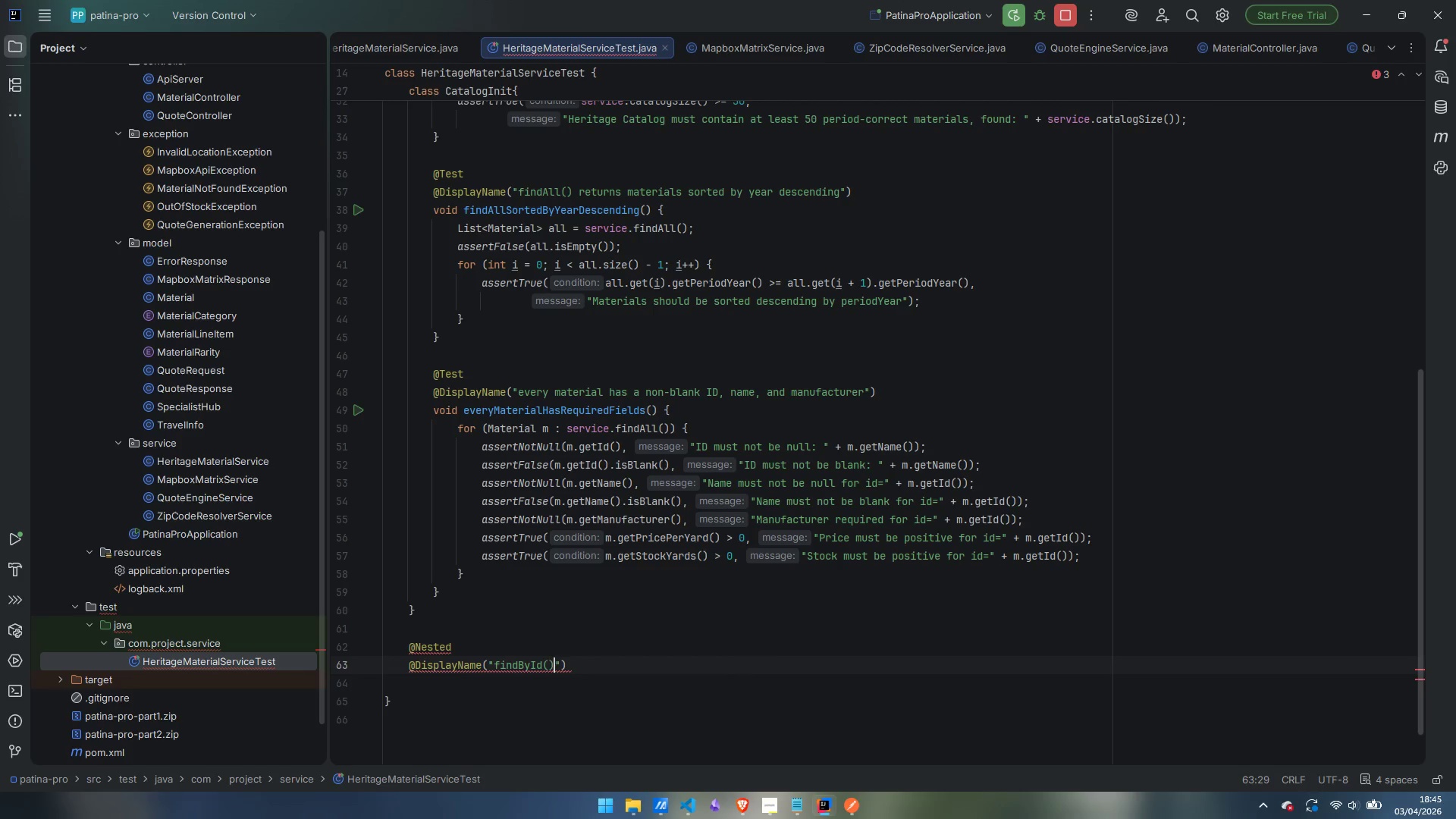 
key(ArrowRight)
 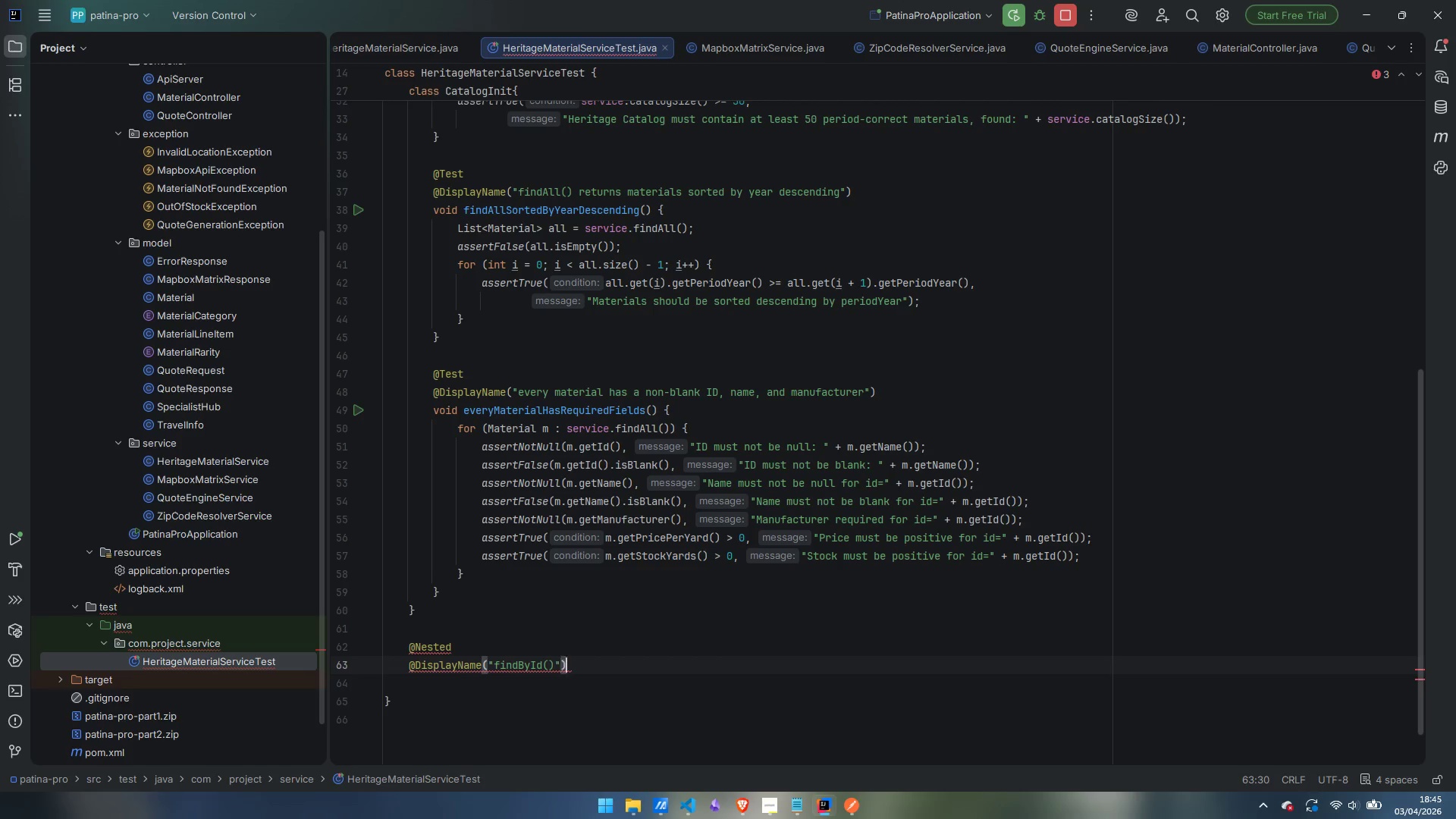 
key(ArrowRight)
 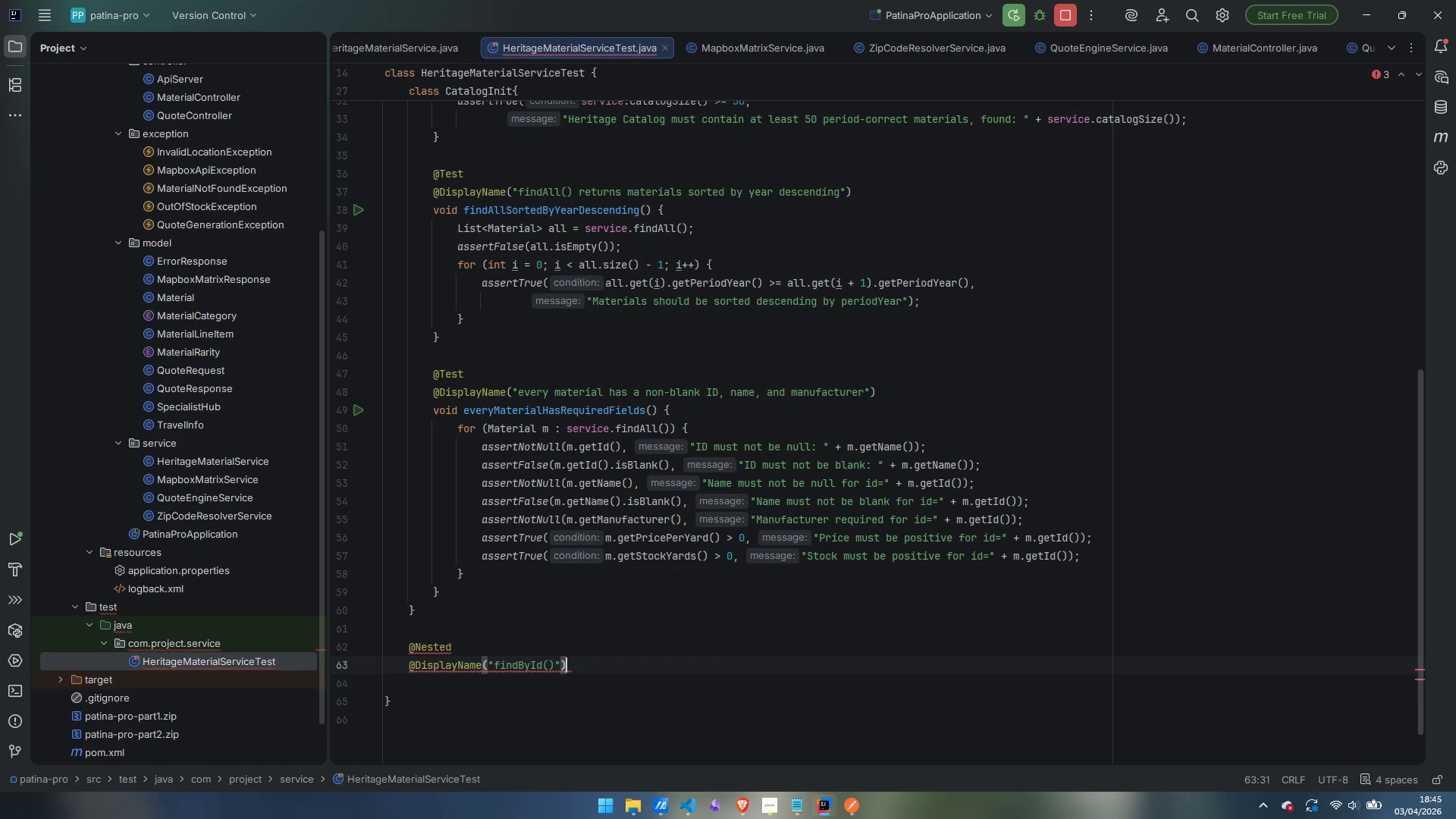 
key(Enter)
 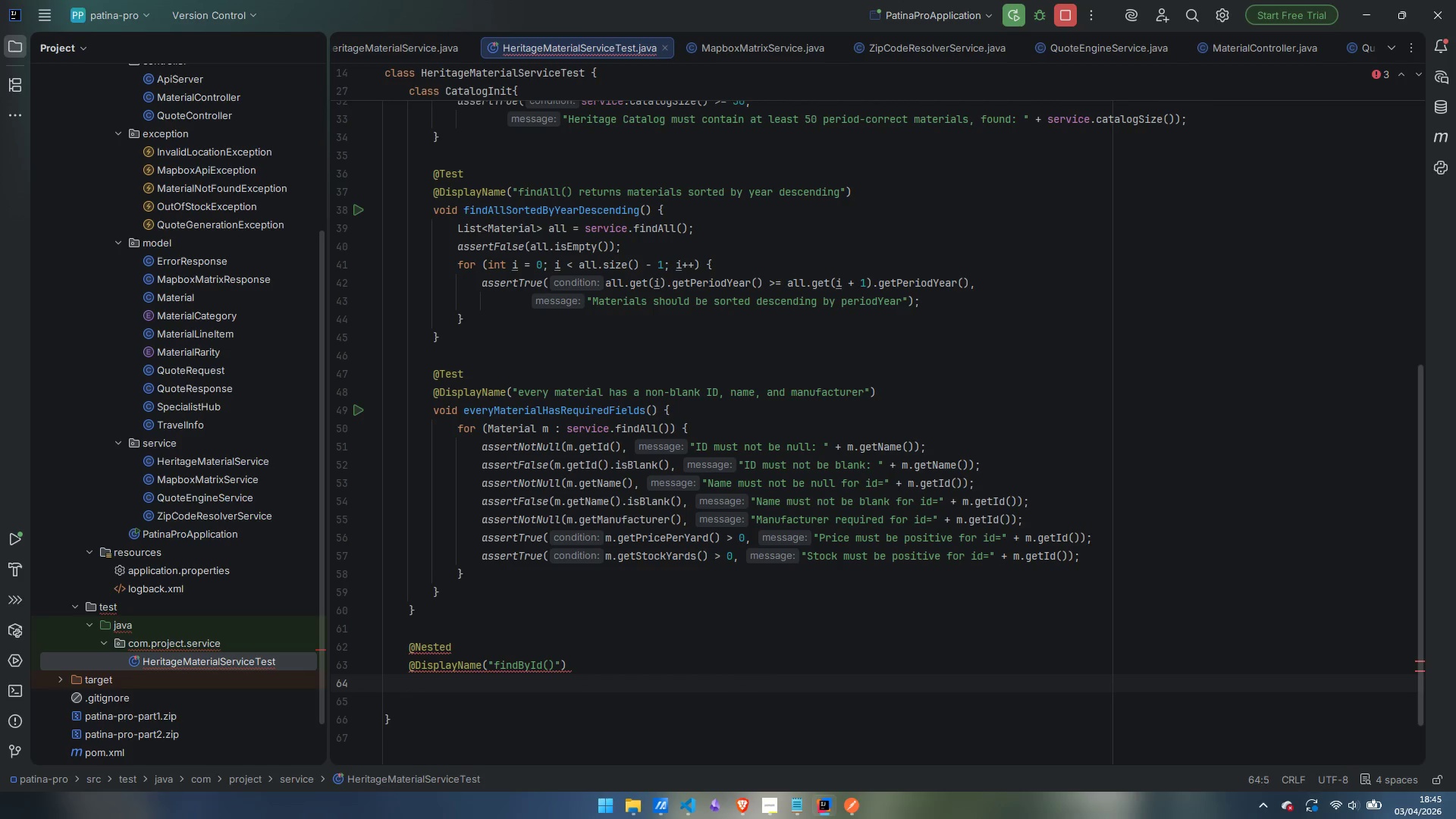 
type(class FindById {)
 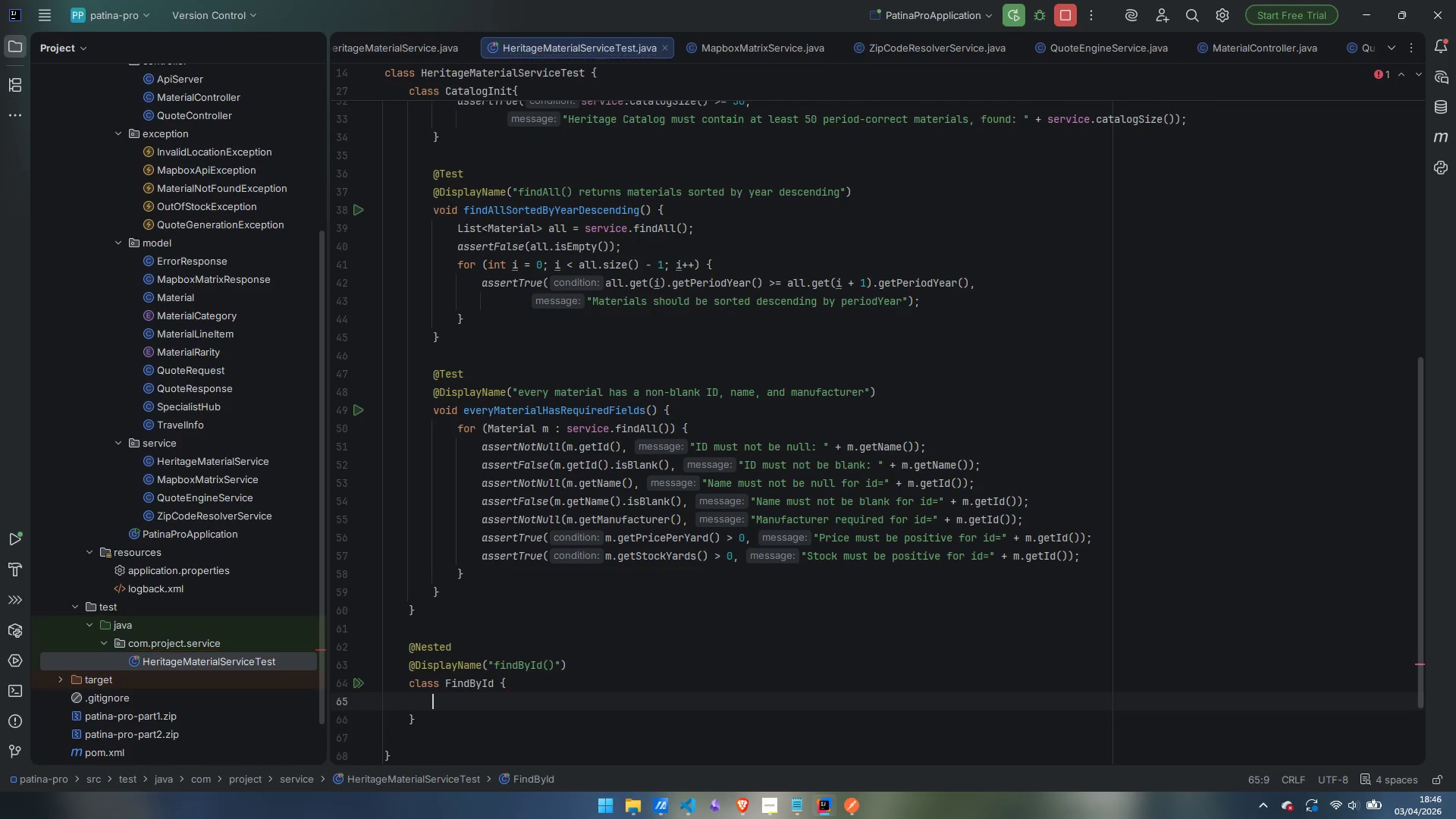 
 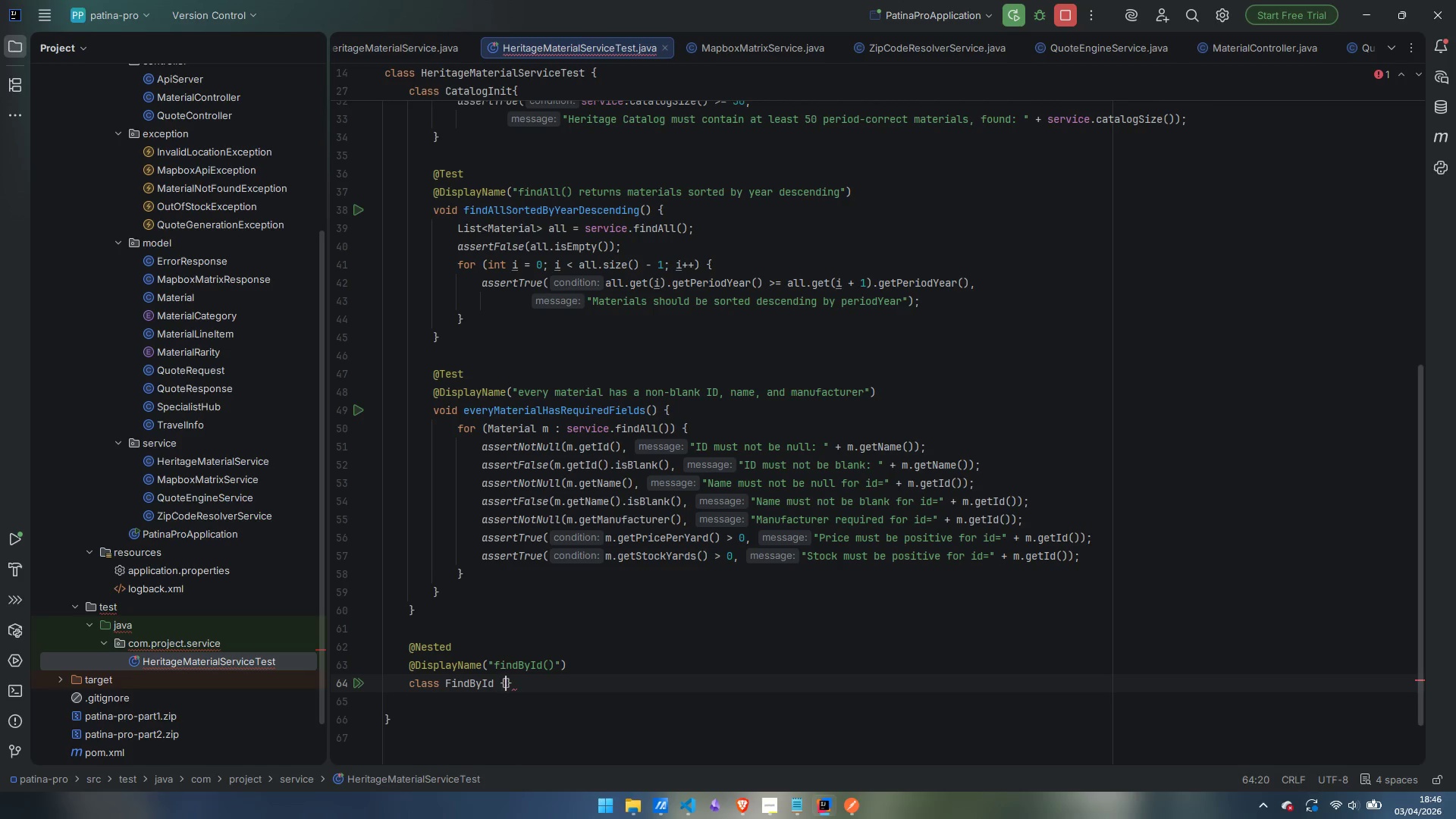 
key(Enter)
 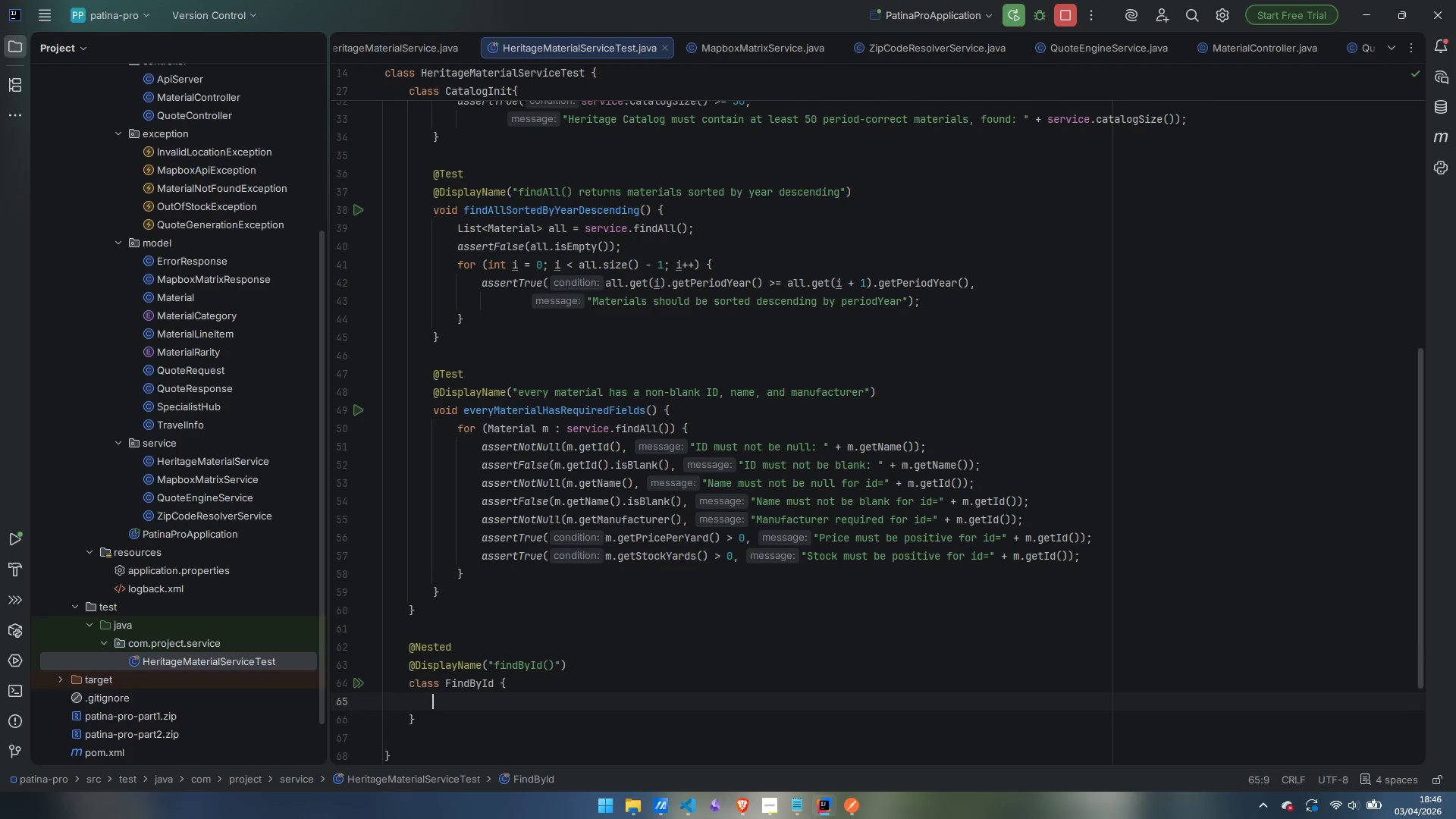 
key(Enter)
 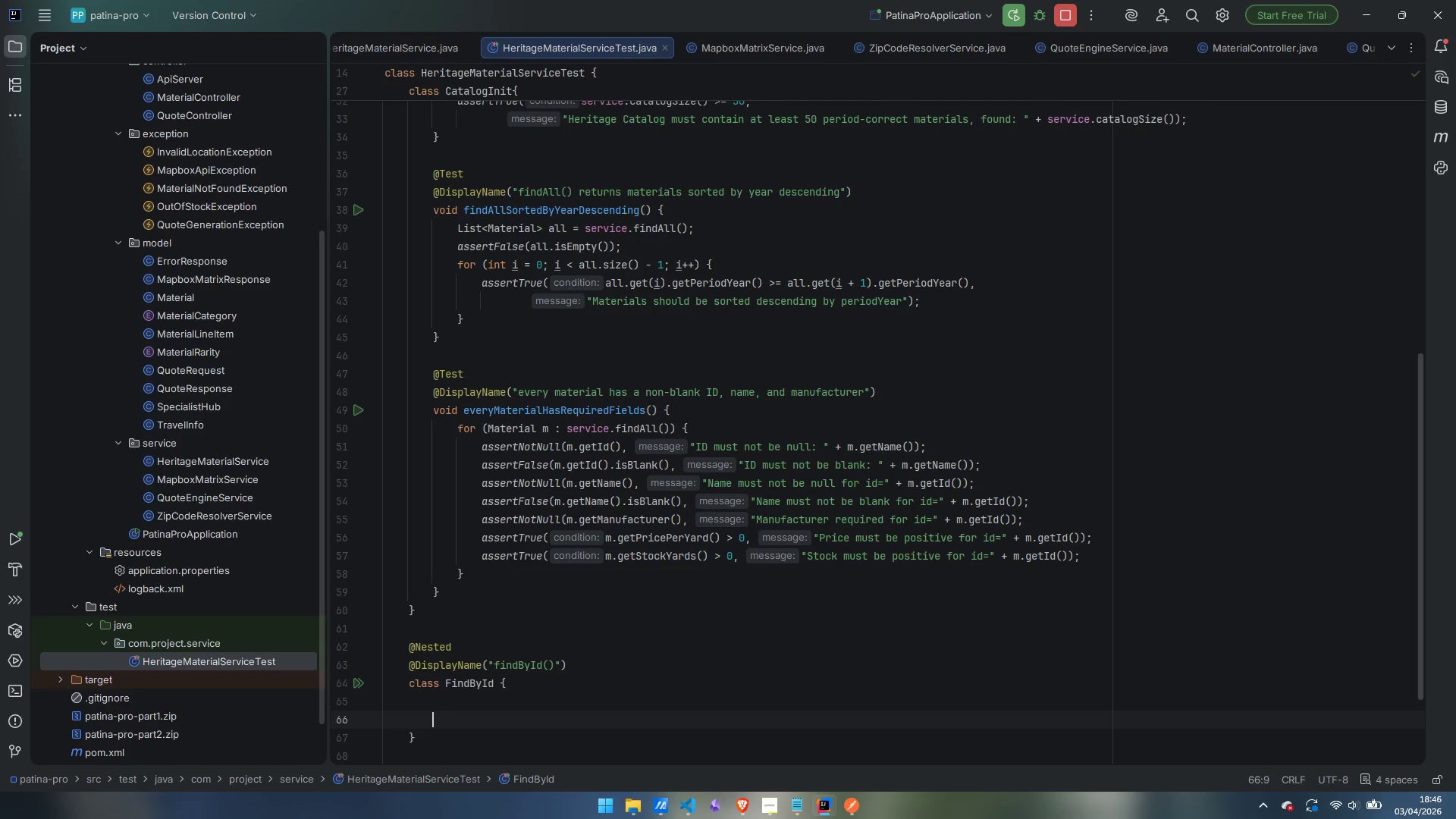 
type(@Test)
 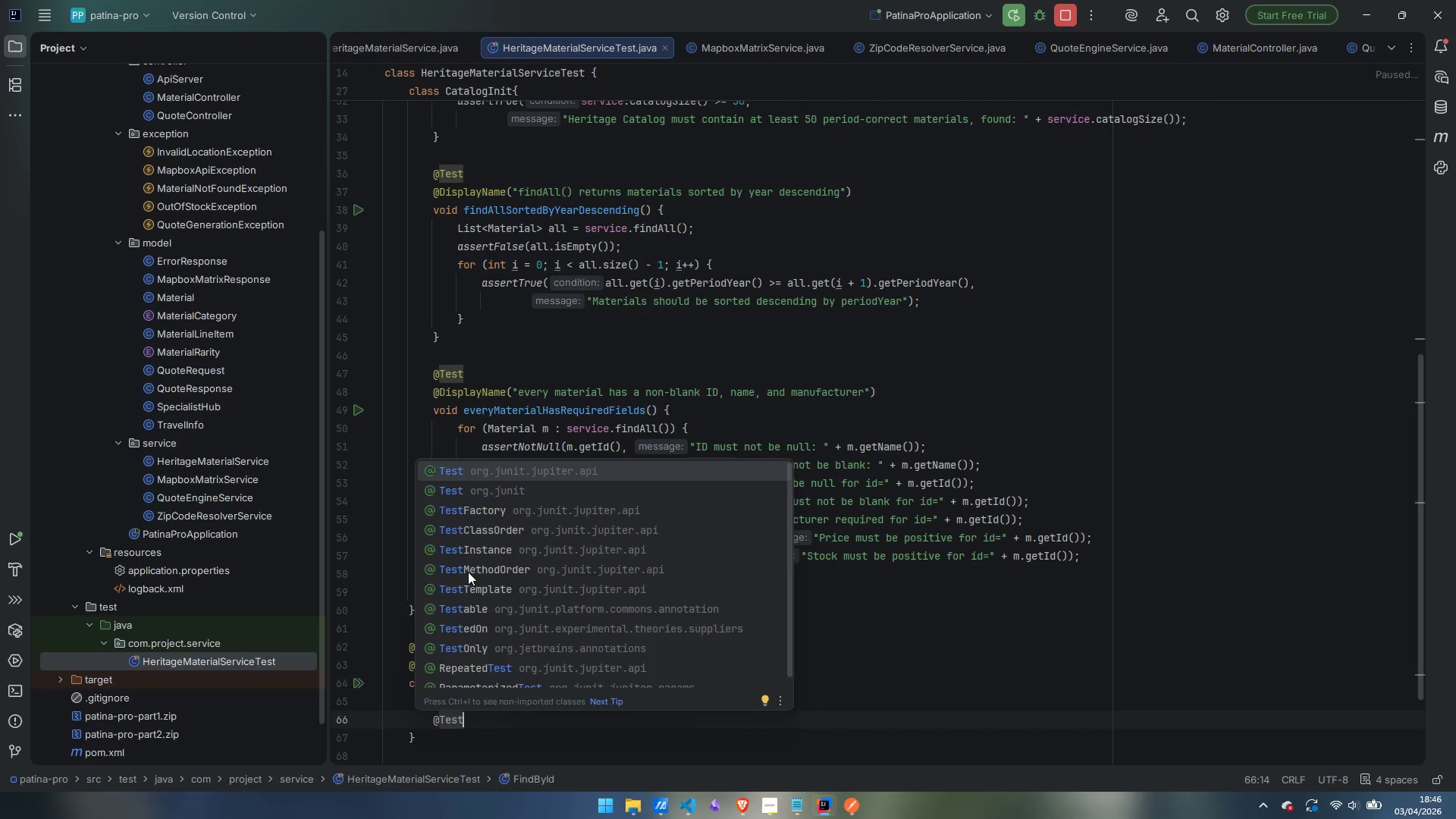 
key(Enter)
 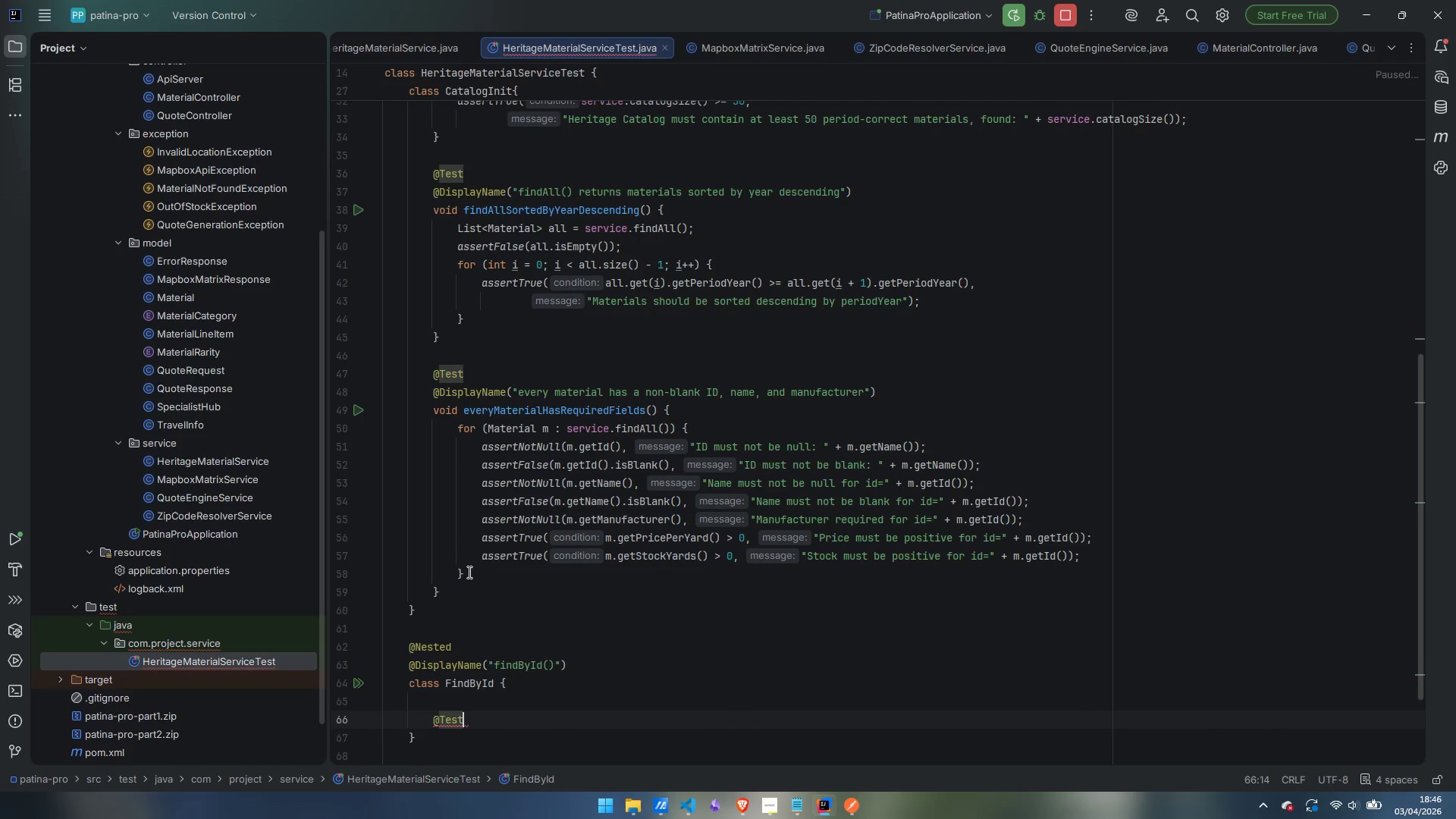 
key(Enter)
 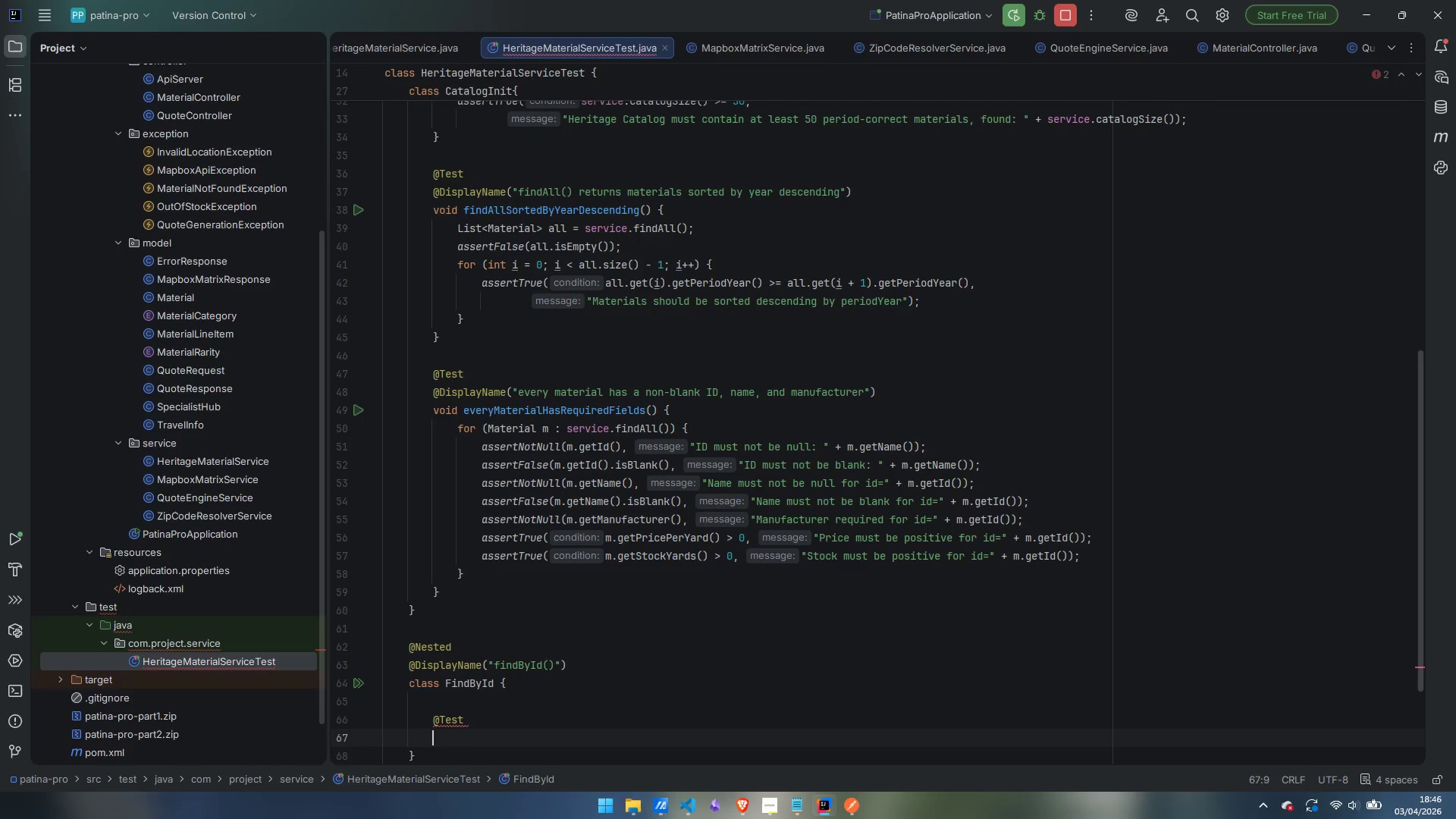 
type(@DISPLAYName)
 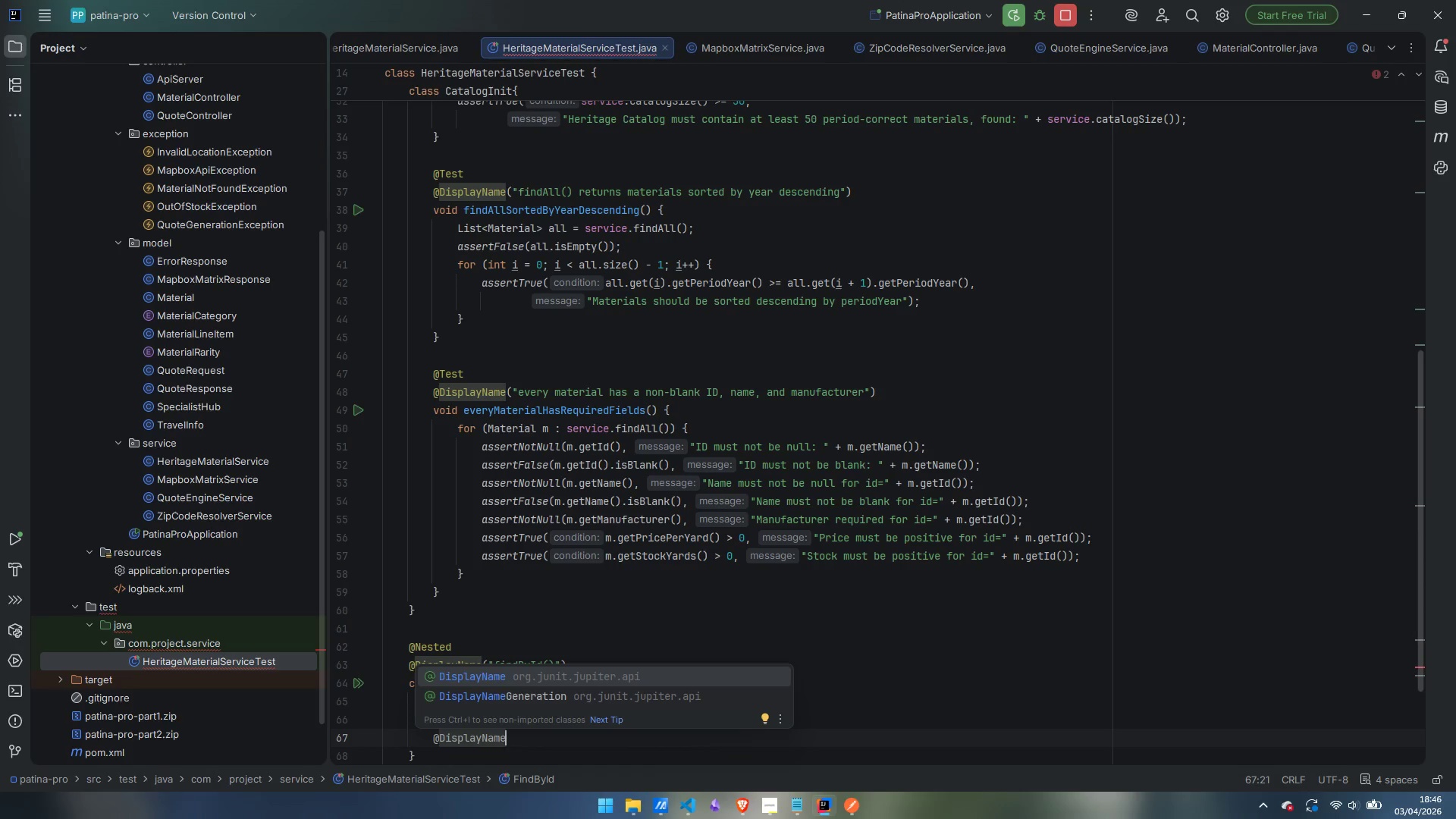 
key(Enter)
 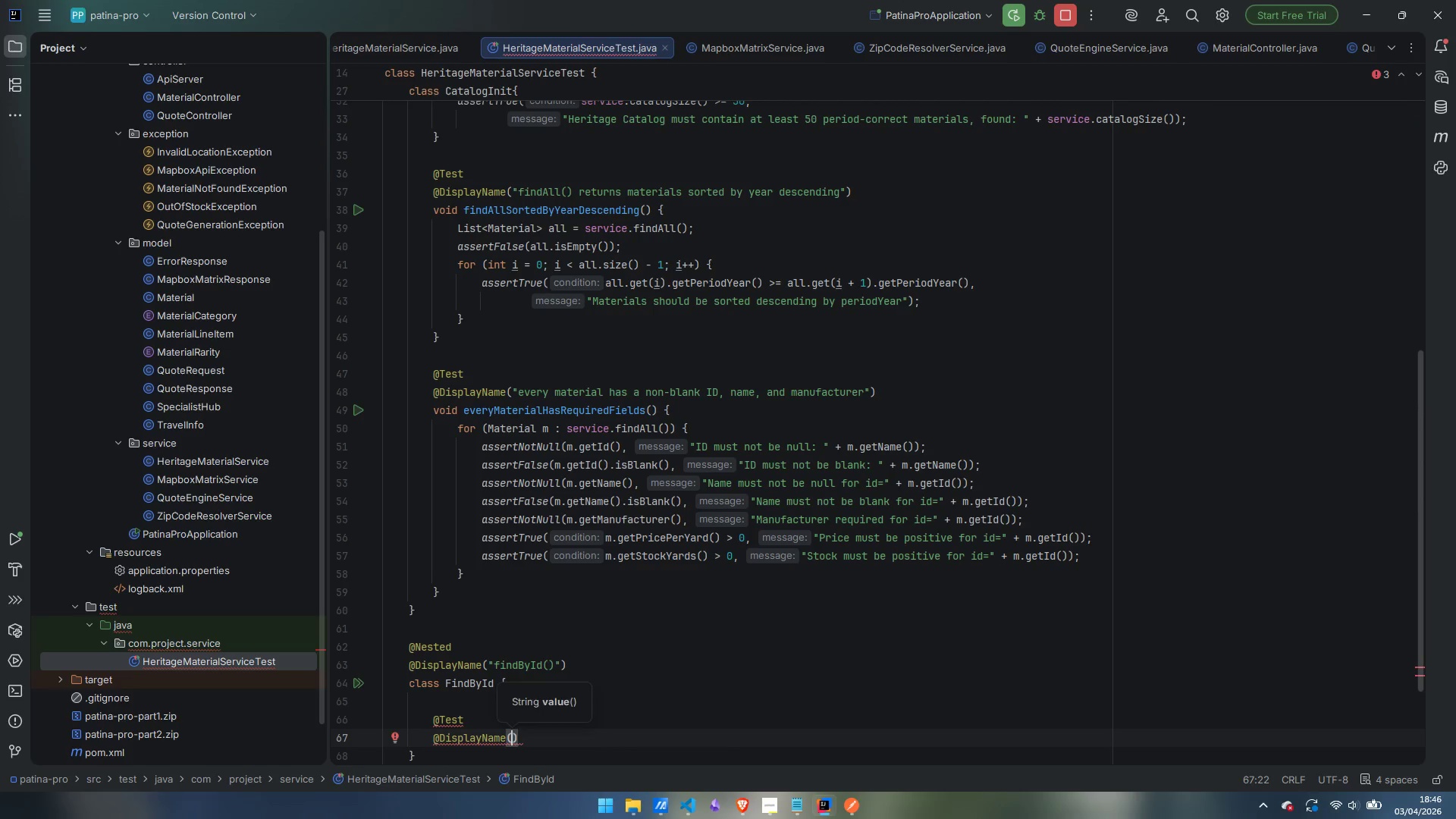 
type("returns the correct material for a known ID)
 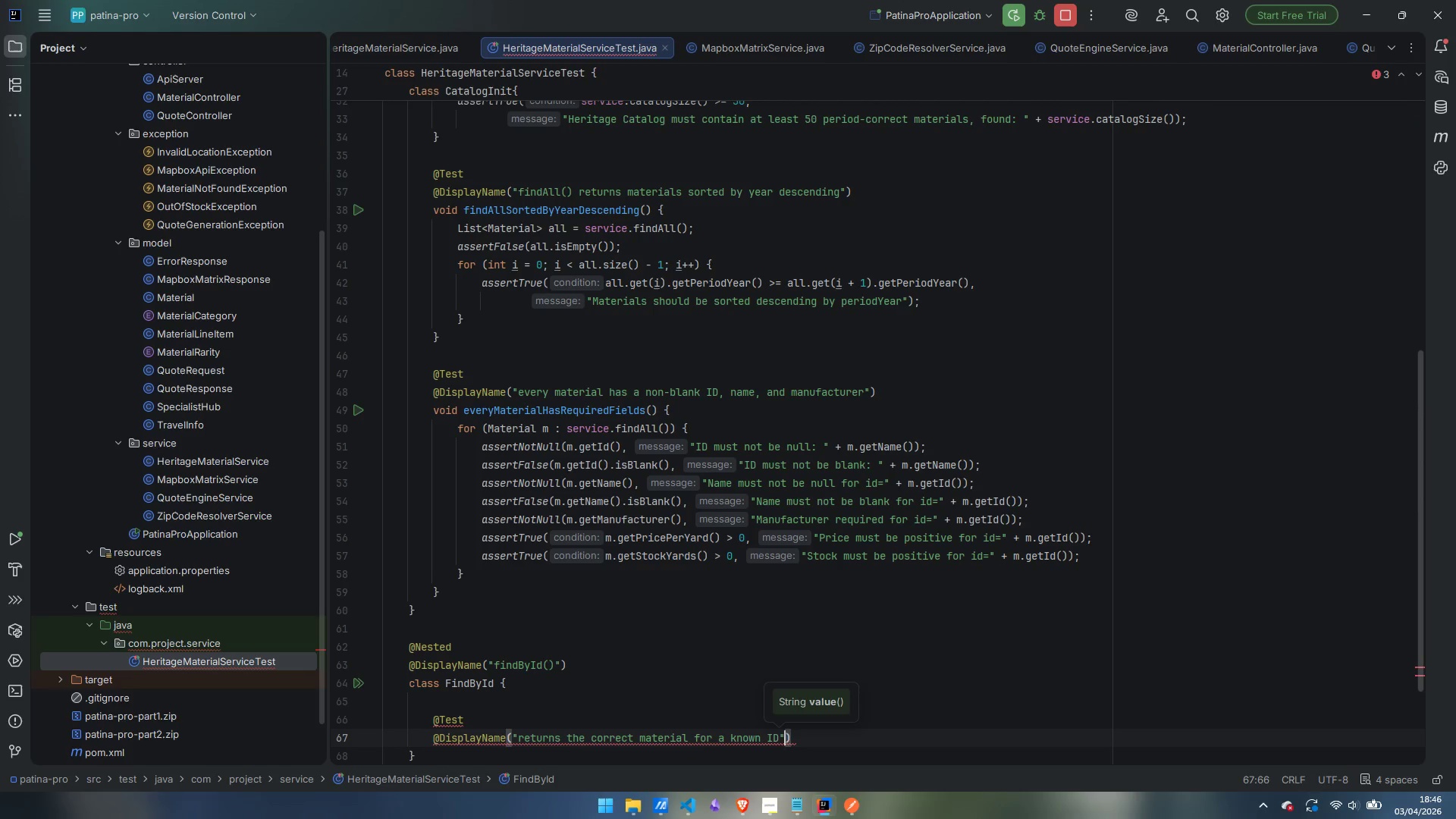 
 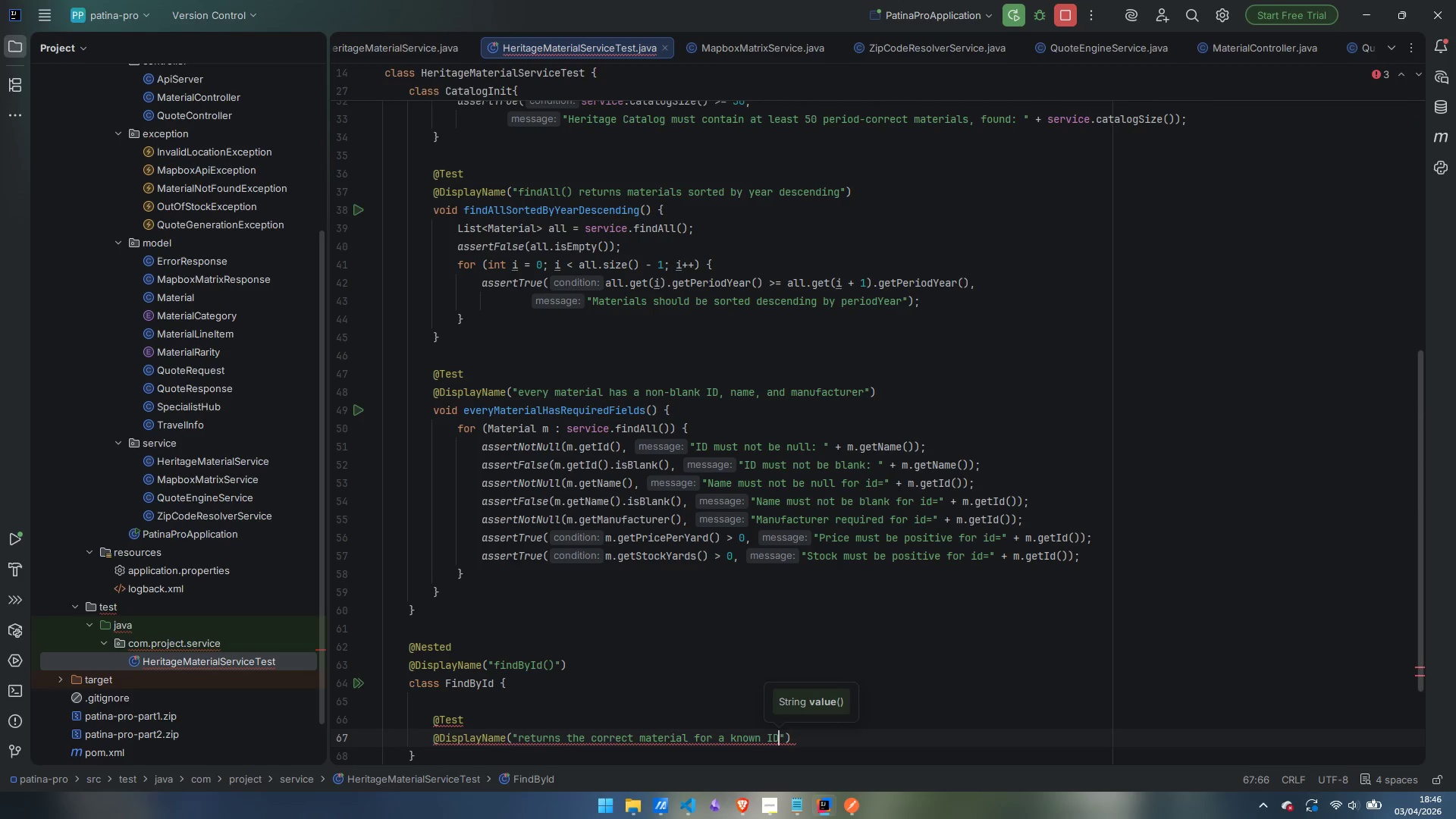 
key(ArrowRight)
 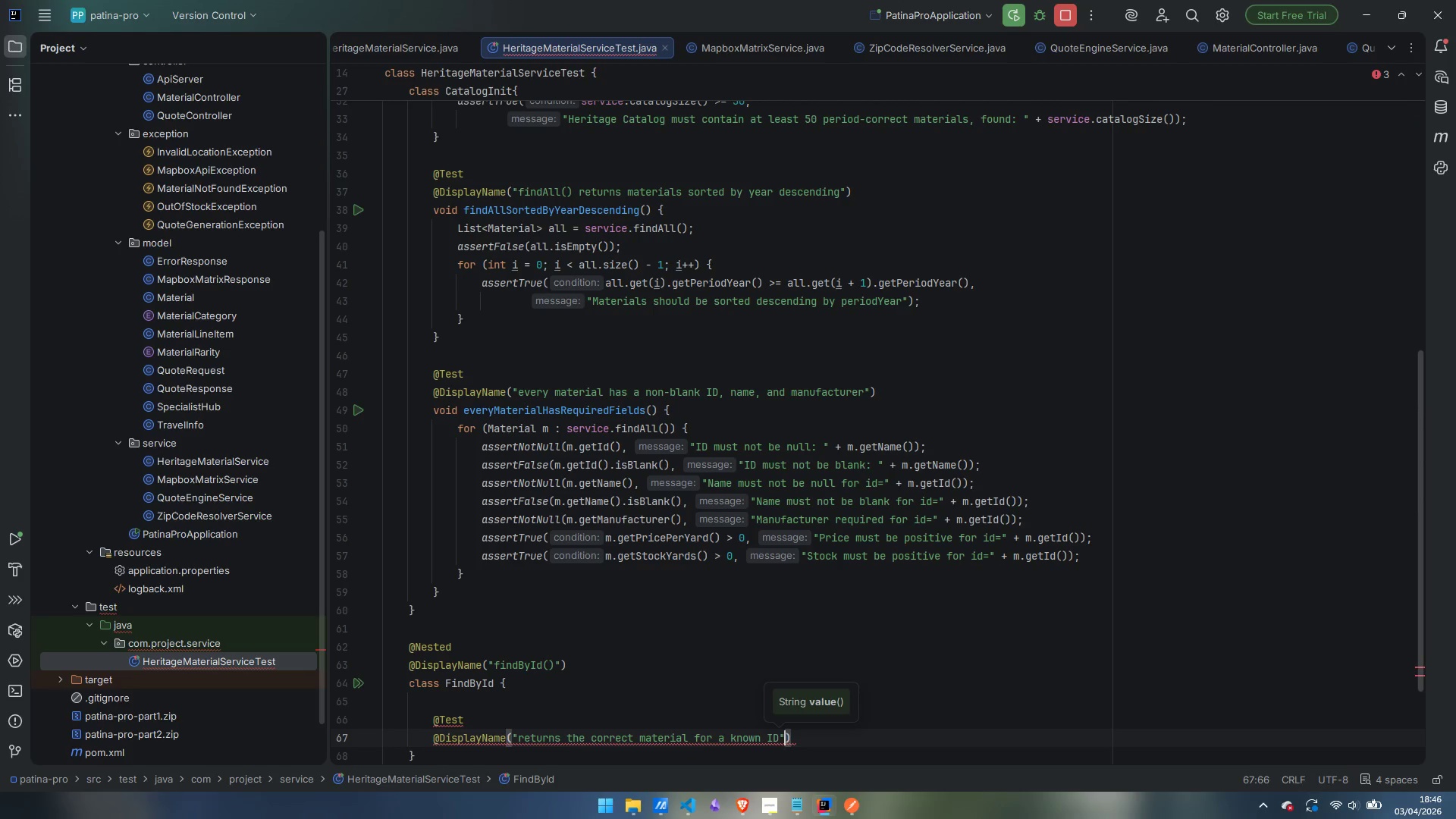 
key(ArrowRight)
 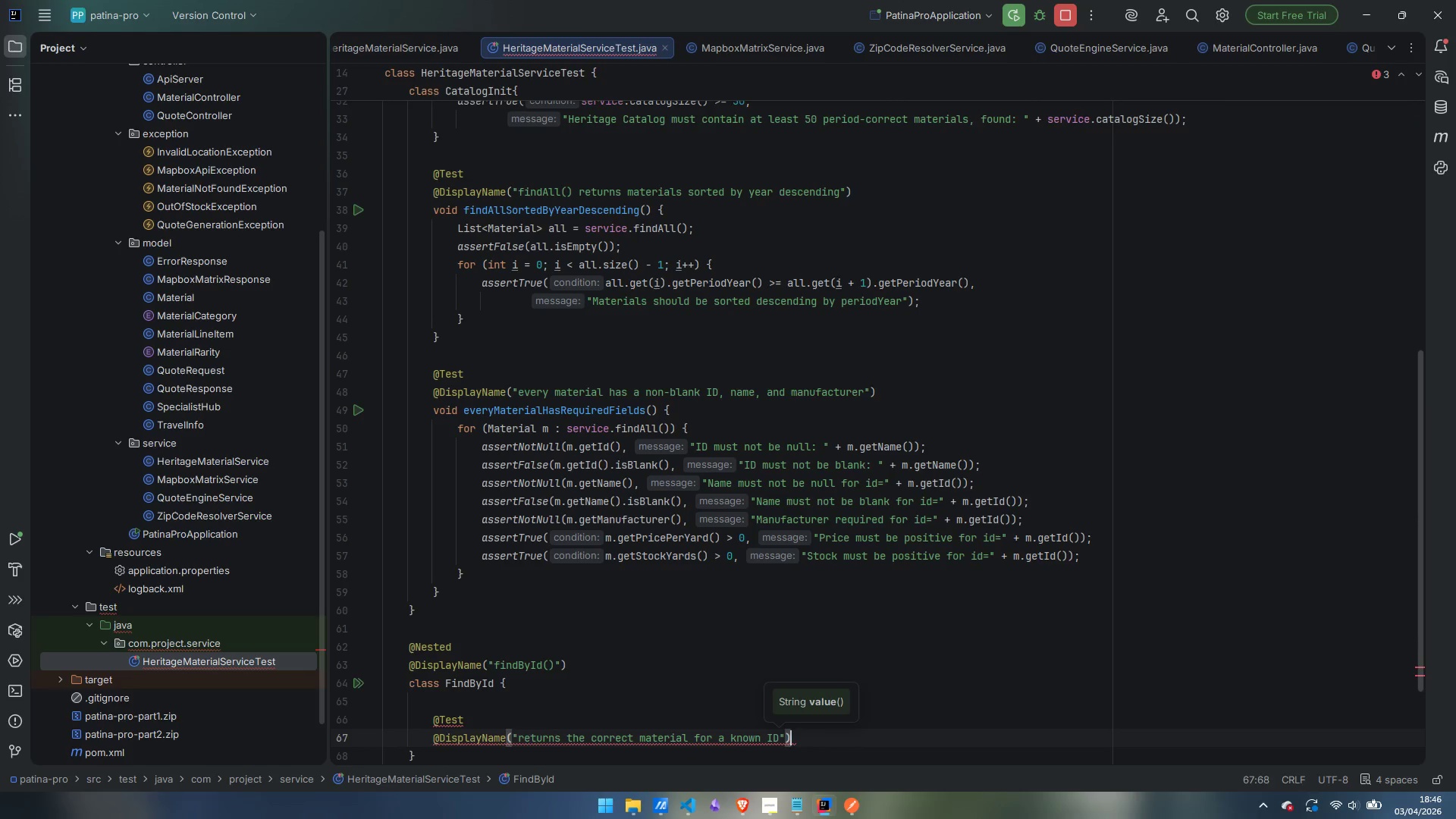 
key(Enter)
 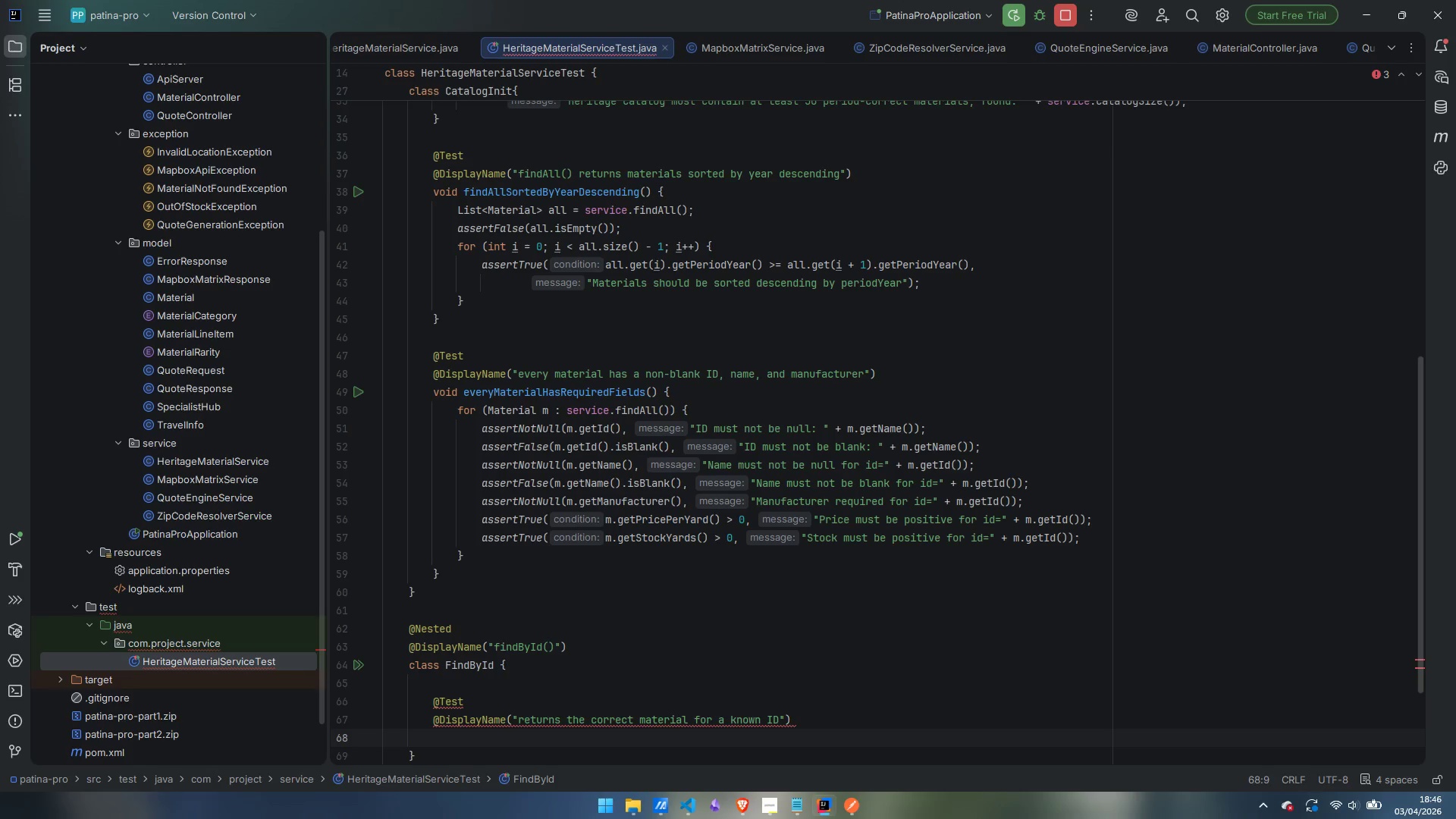 
type(void returnsCorrectMaterial() {)
 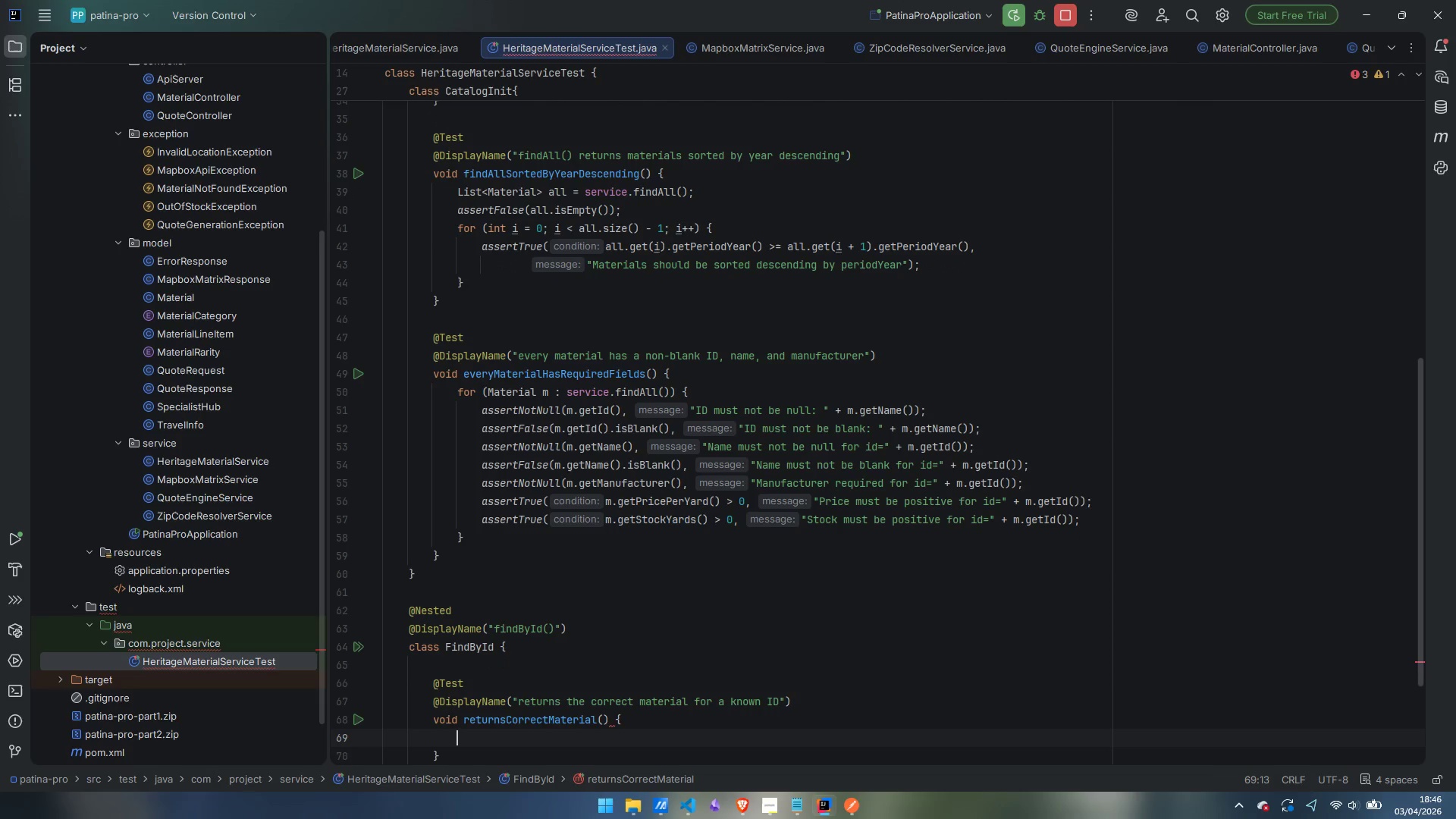 
 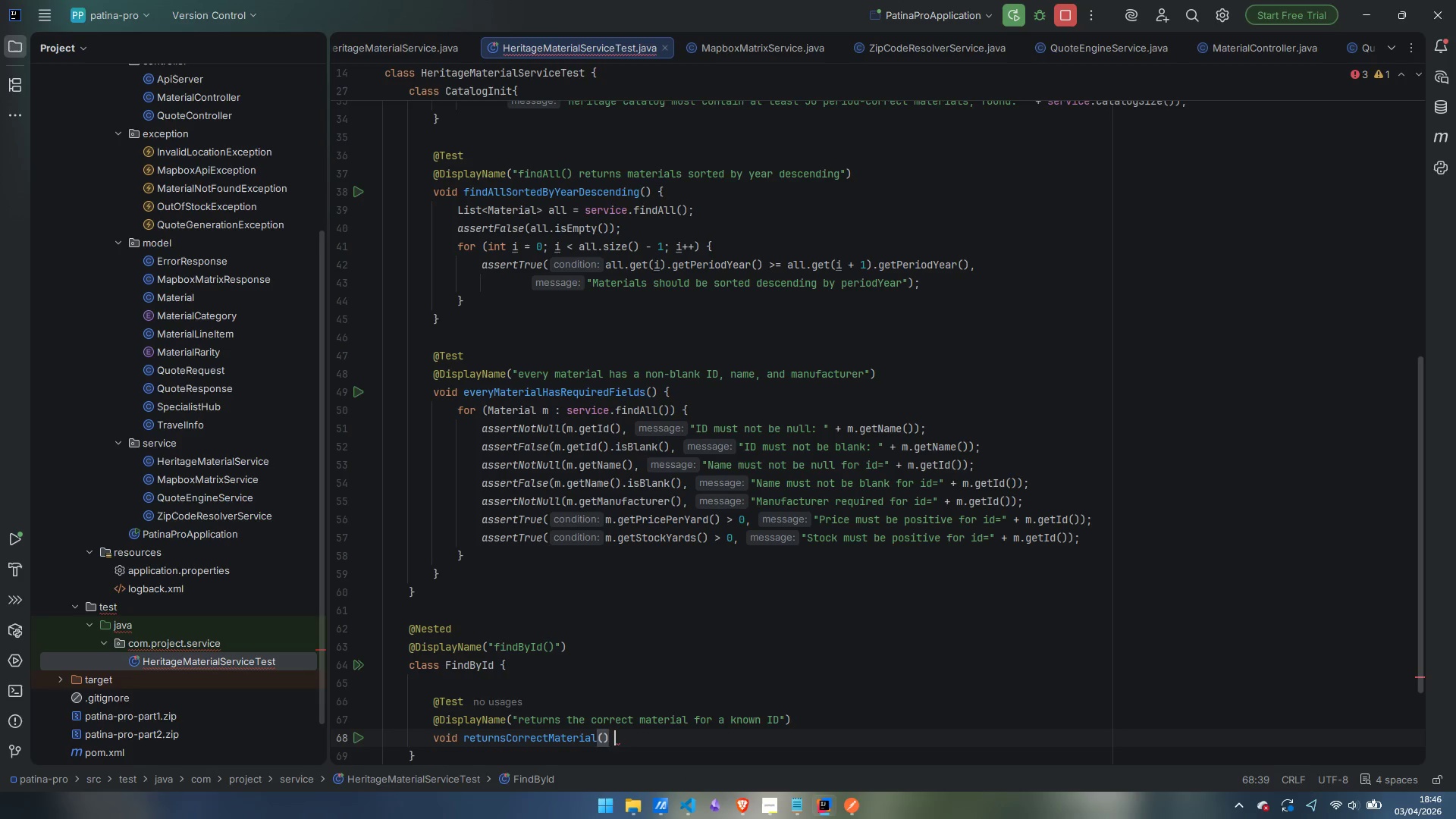 
key(Enter)
 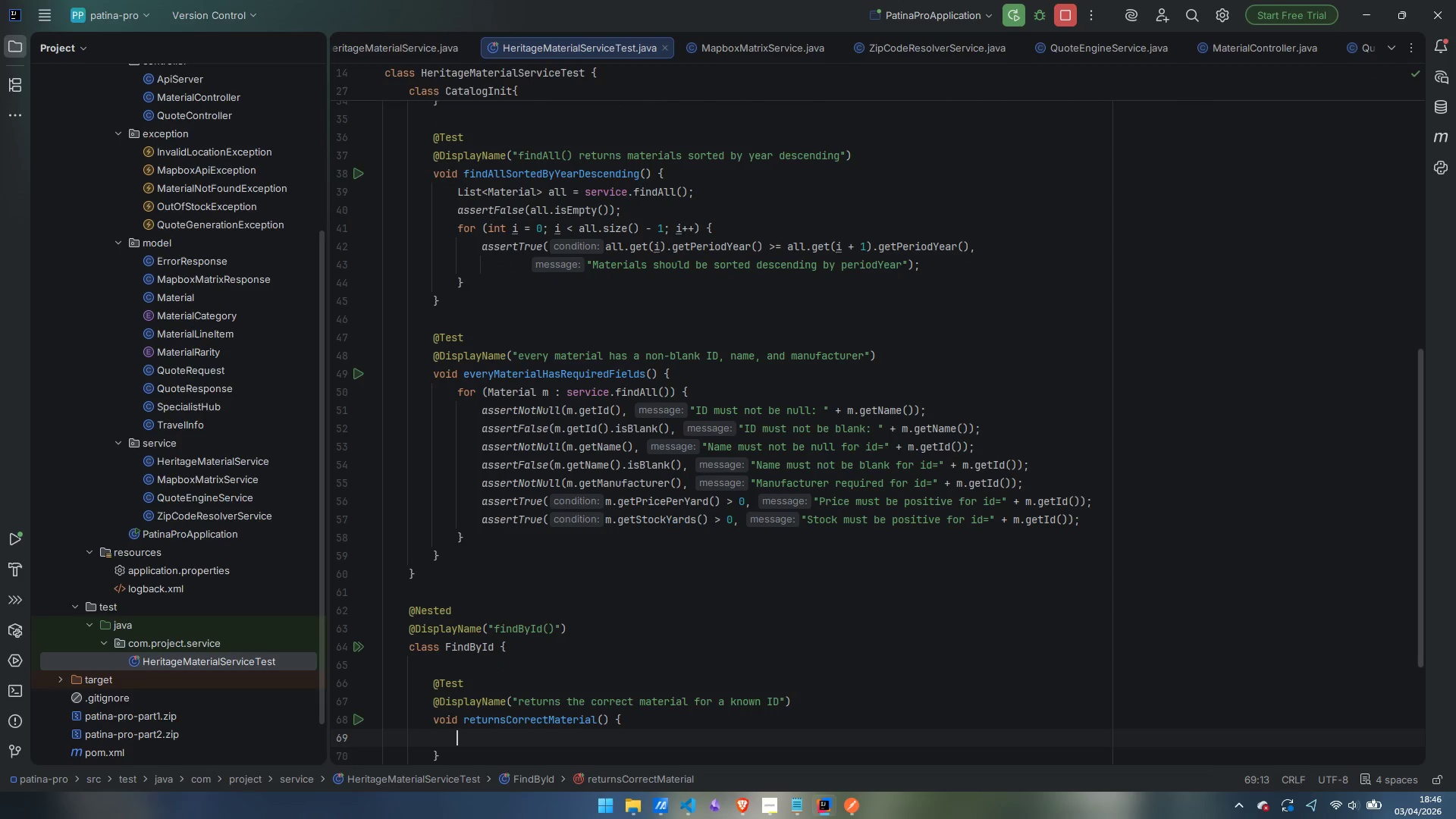 
type(Material m = service.)
 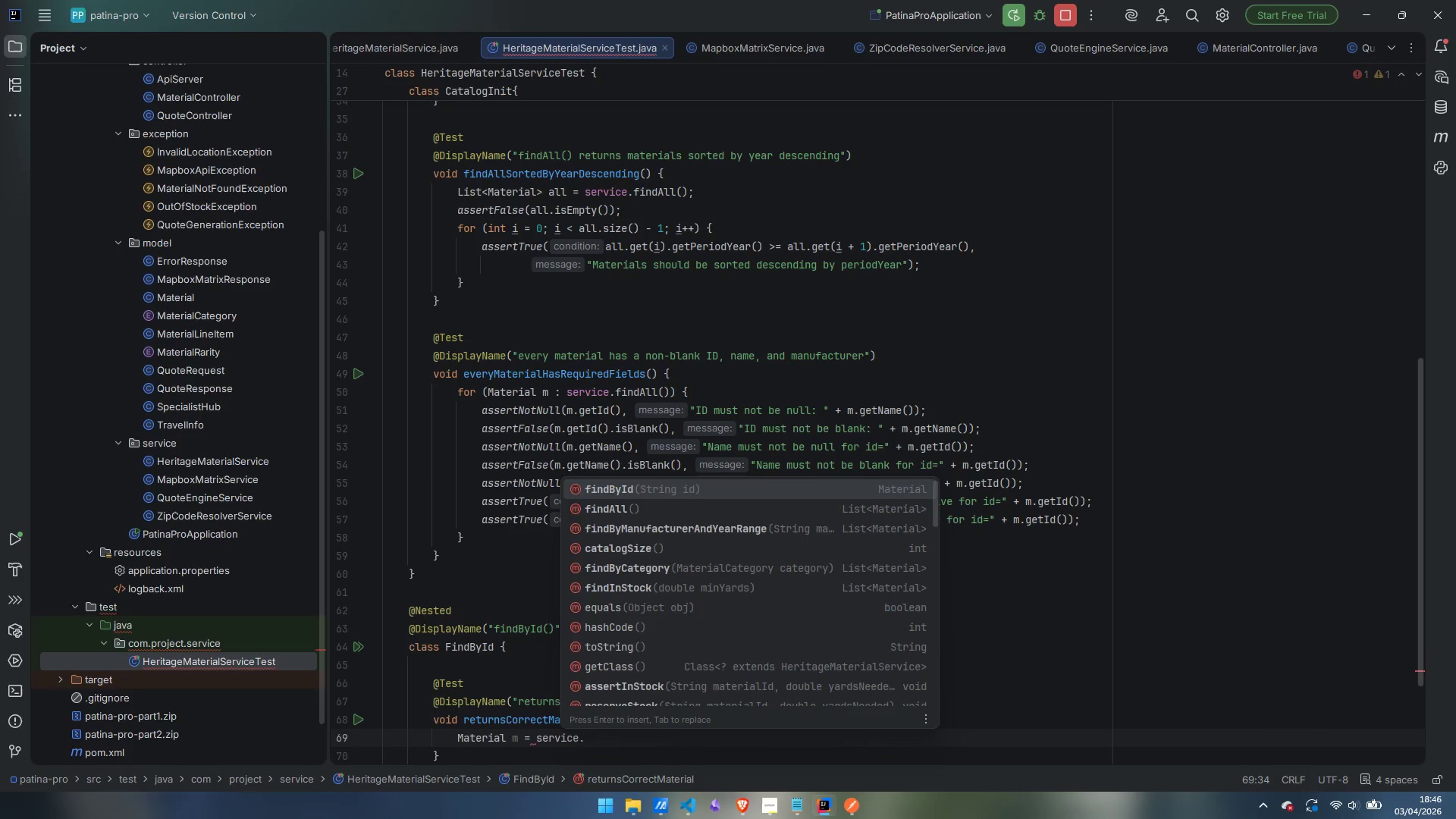 
key(Enter)
 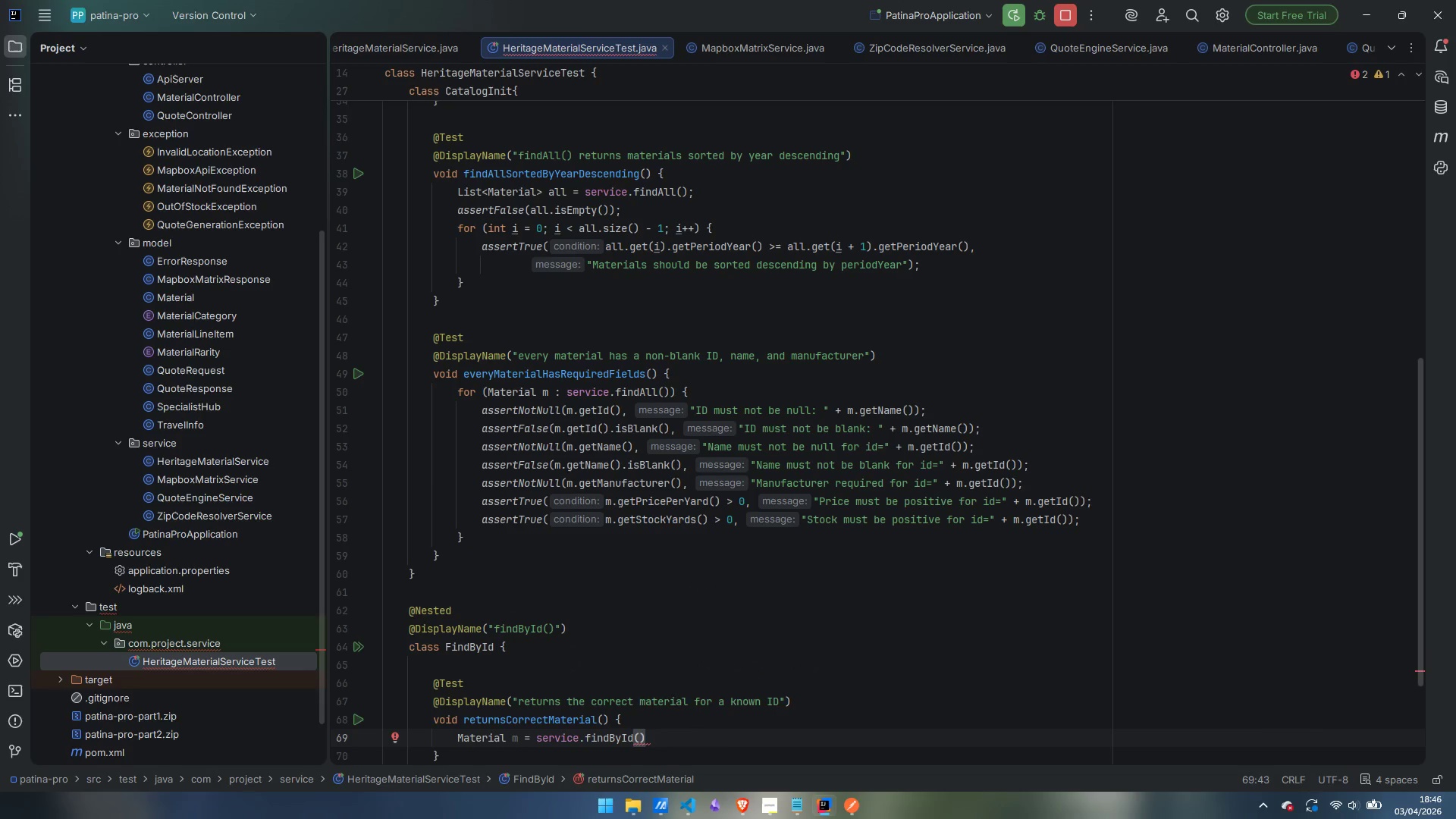 
type("POR-001)
 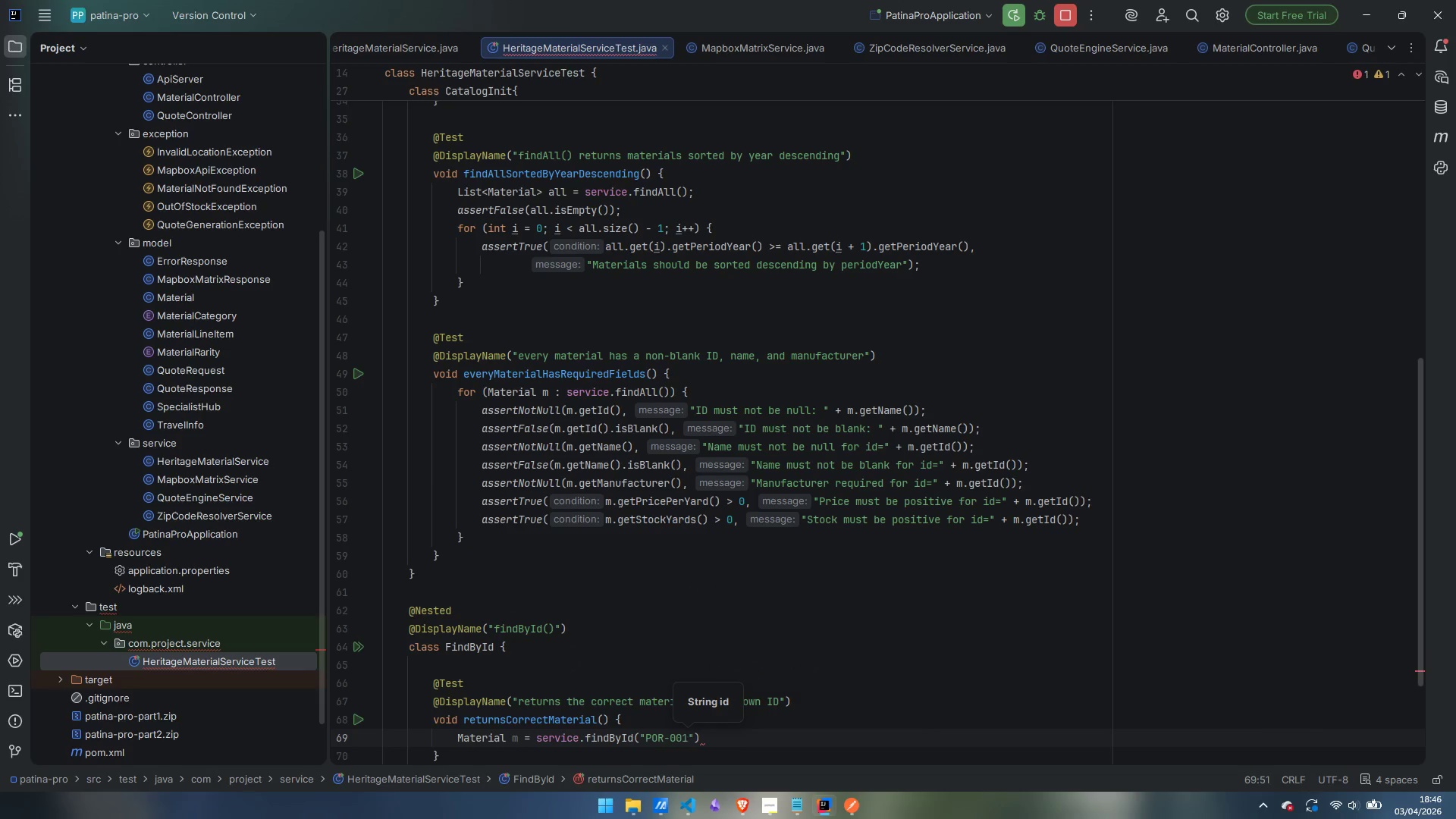 
key(ArrowRight)
 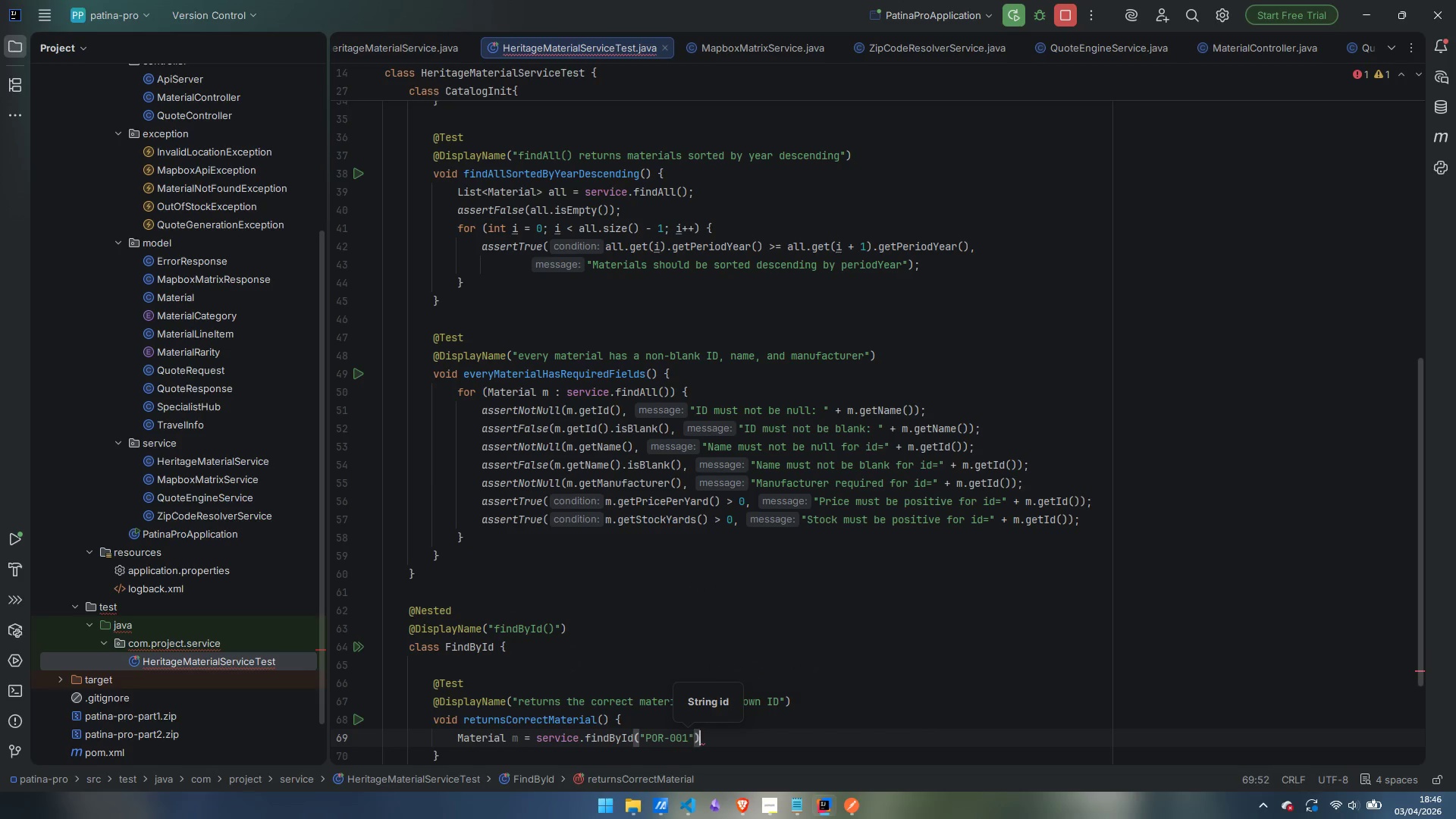 
key(ArrowRight)
 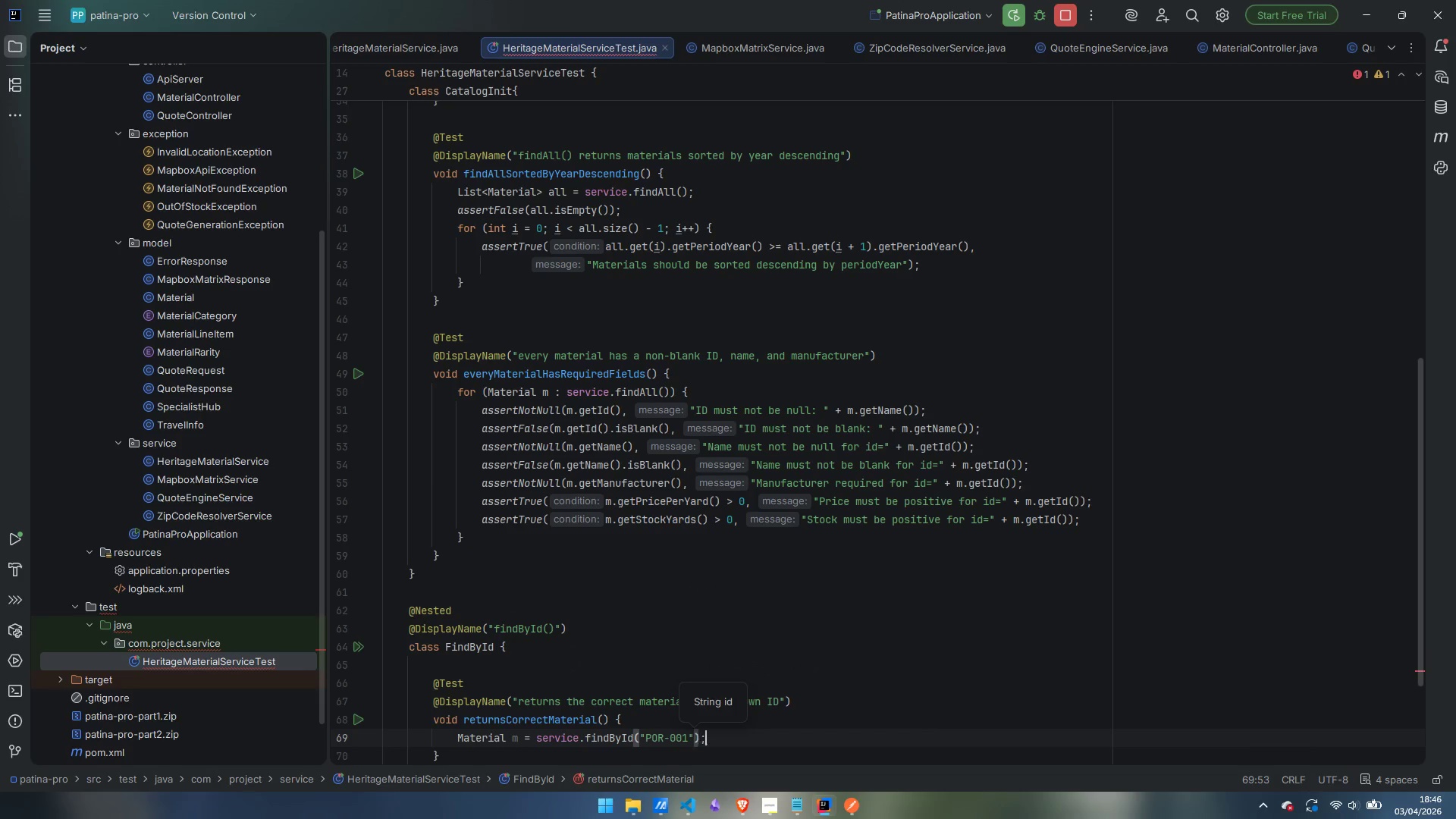 
key(Semicolon)
 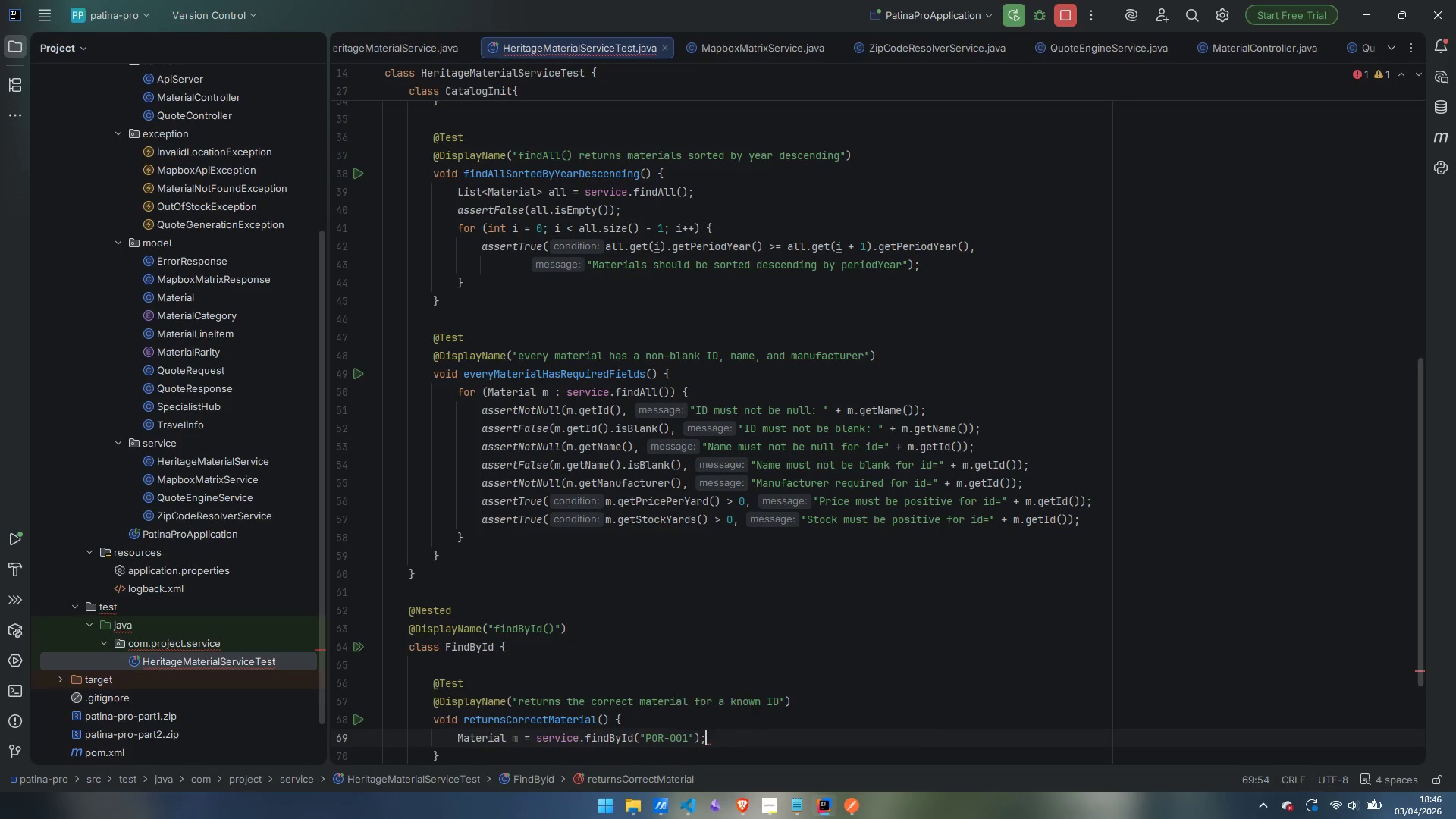 
key(Enter)
 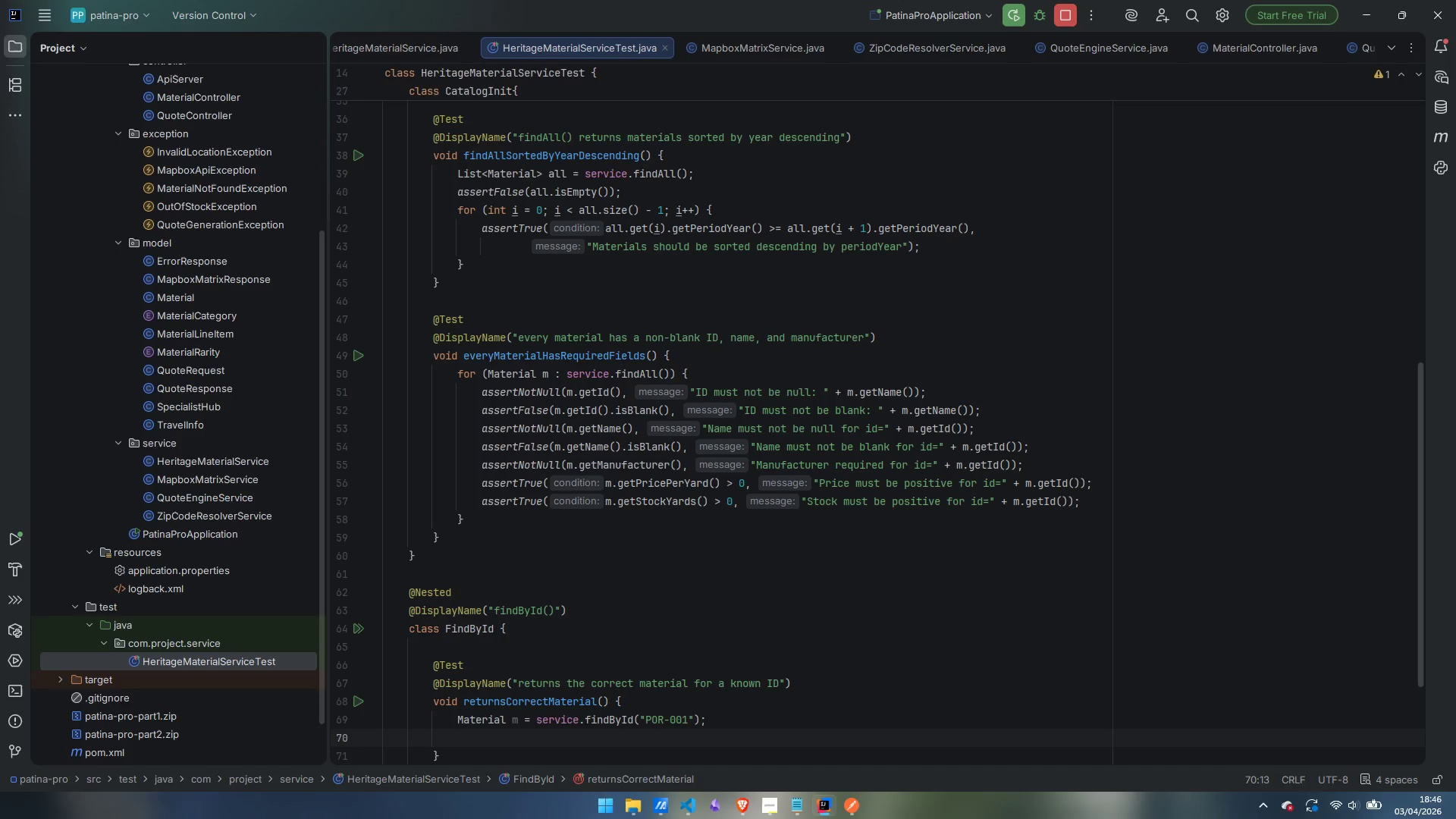 
type(assertEquals)
 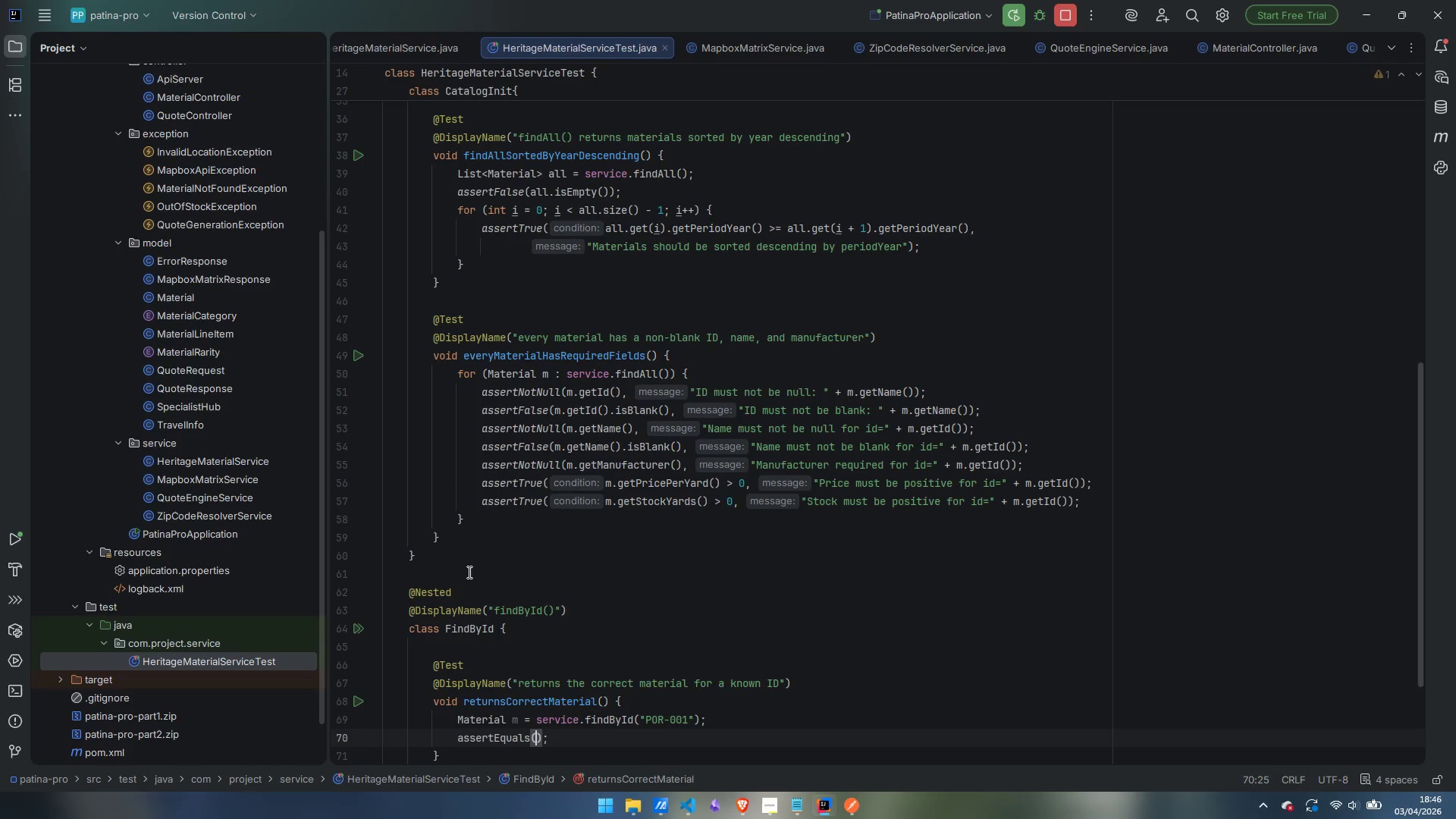 
key(Enter)
 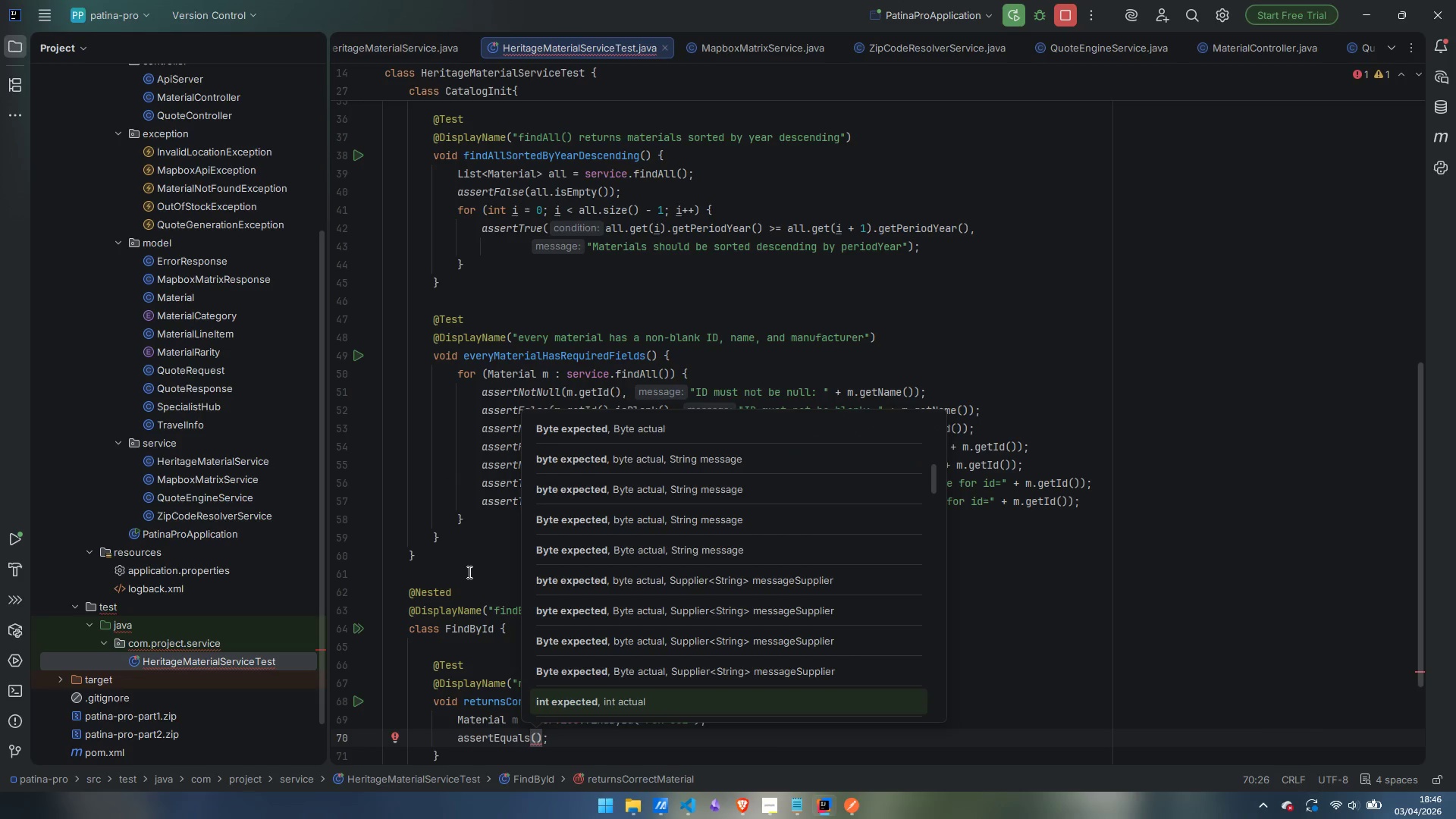 
type("POR-001)
 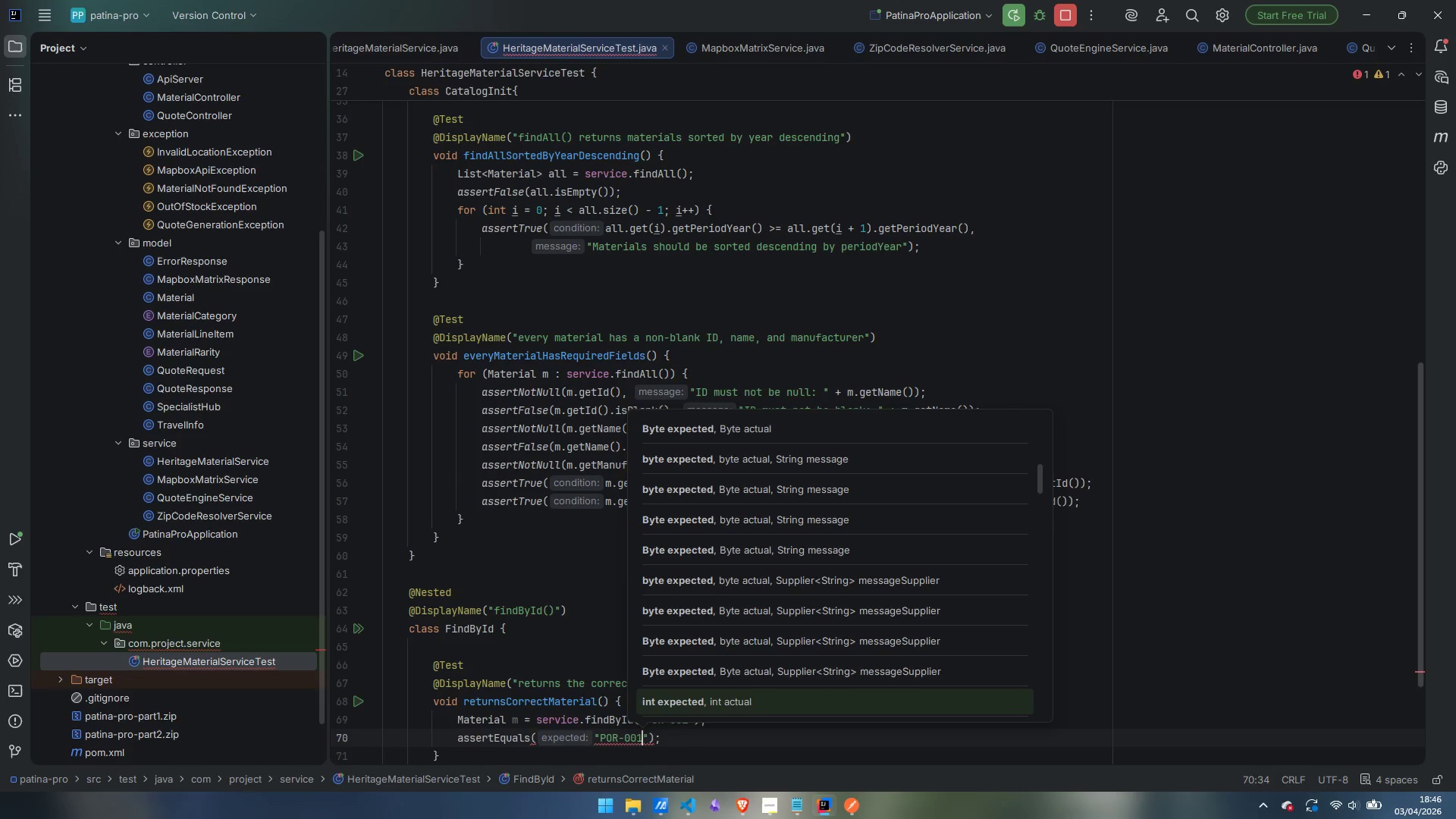 
key(ArrowRight)
 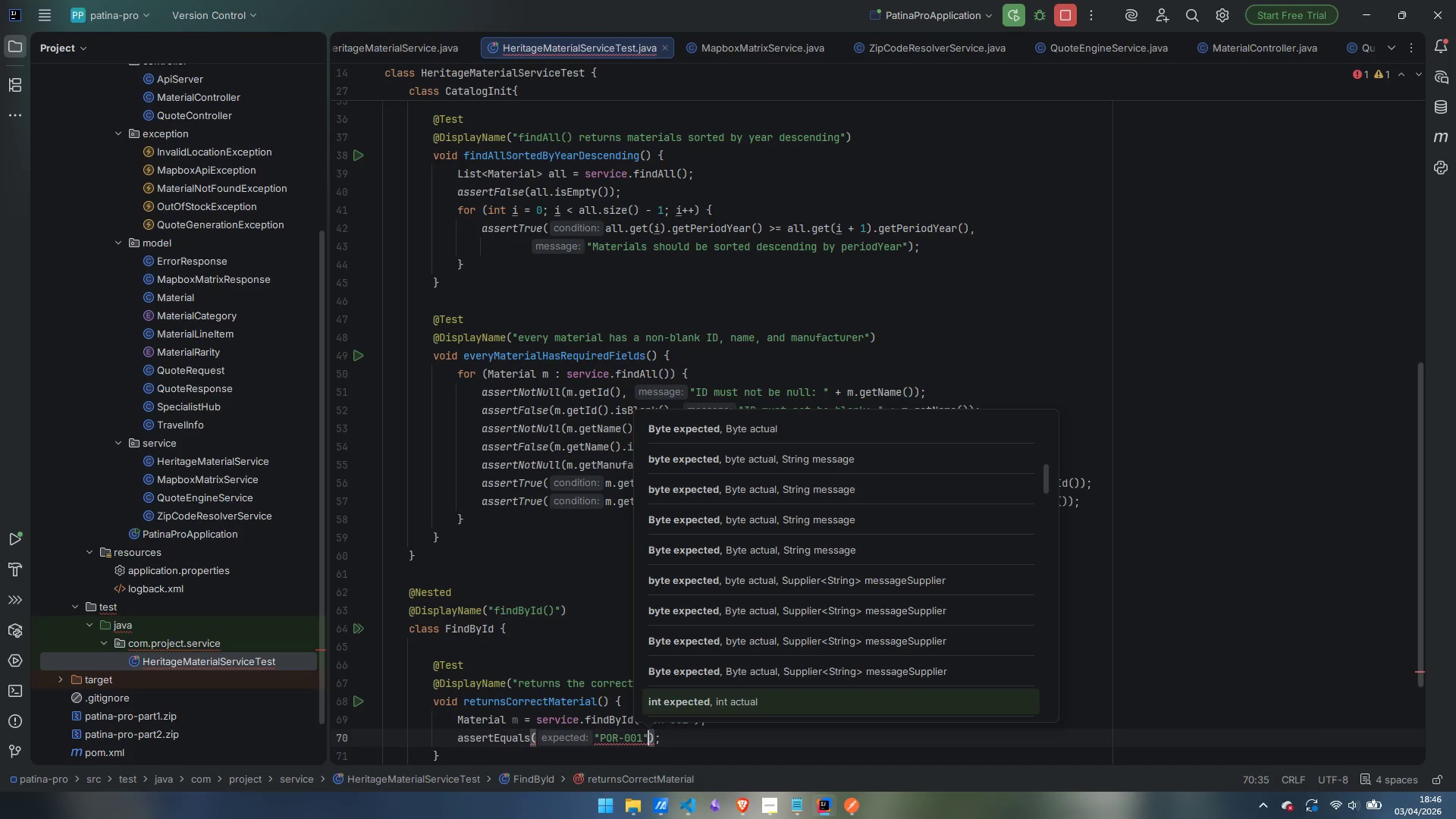 
type(, m.get)
 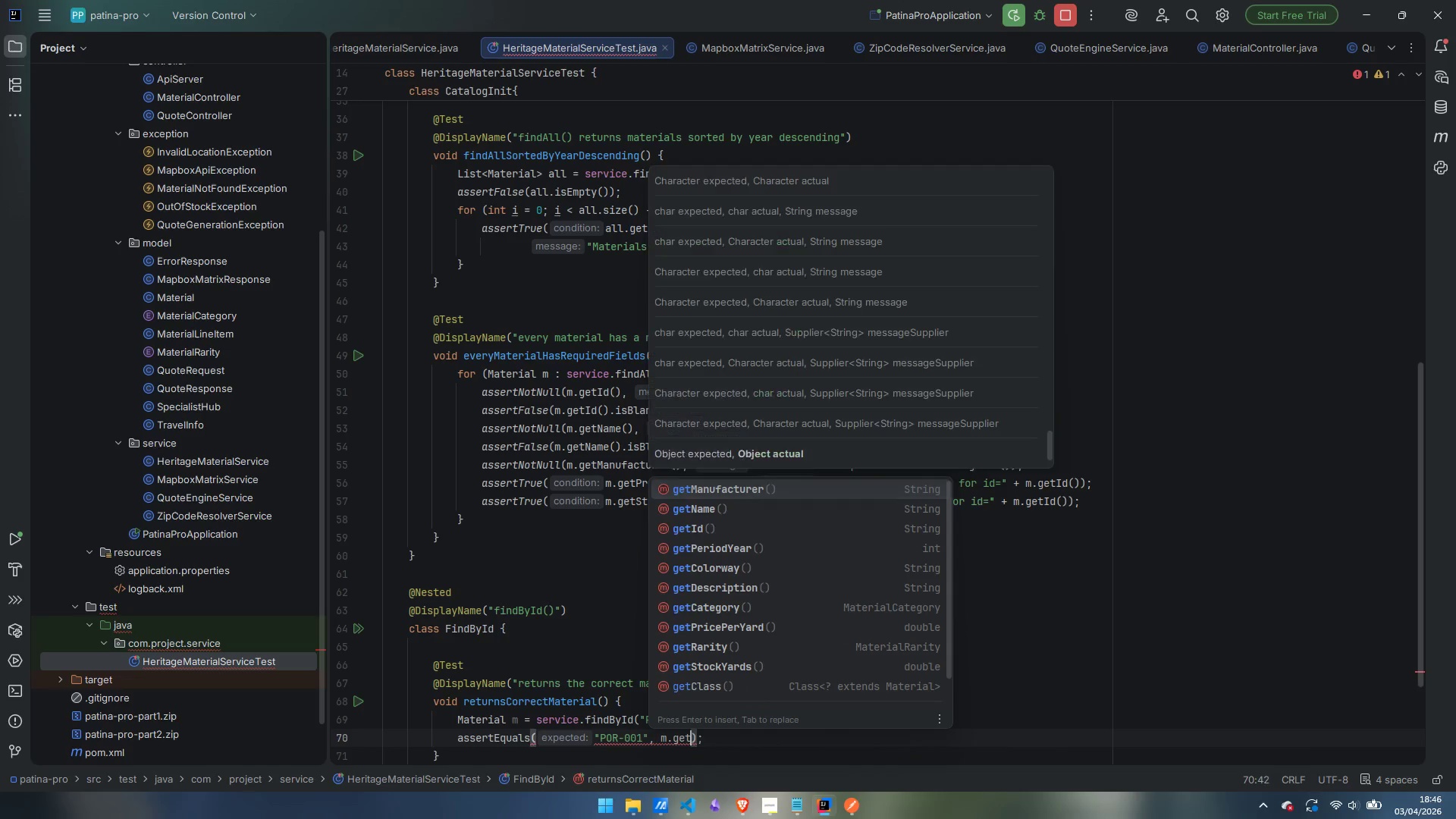 
key(Enter)
 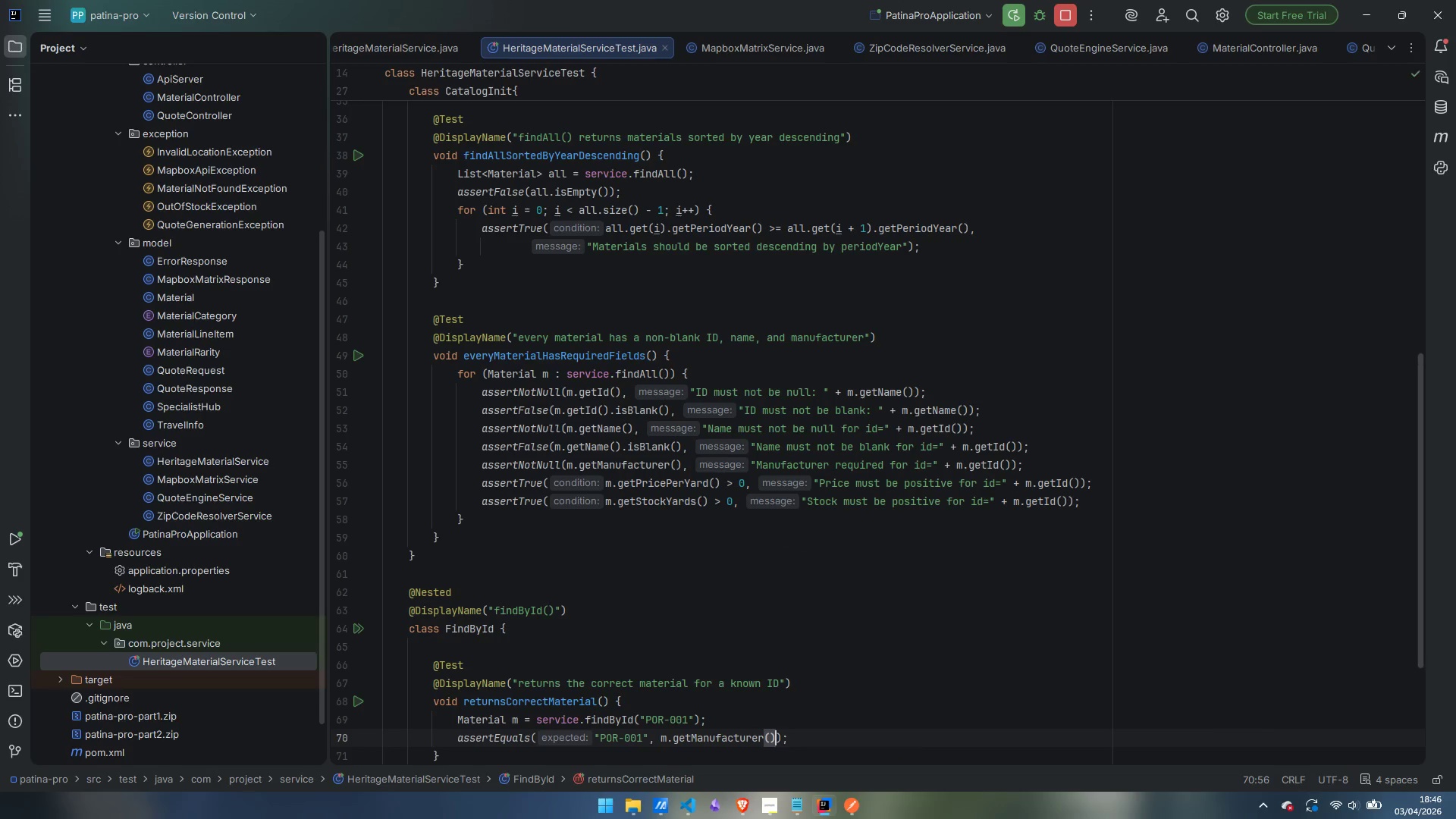 
key(Control+Backspace)
 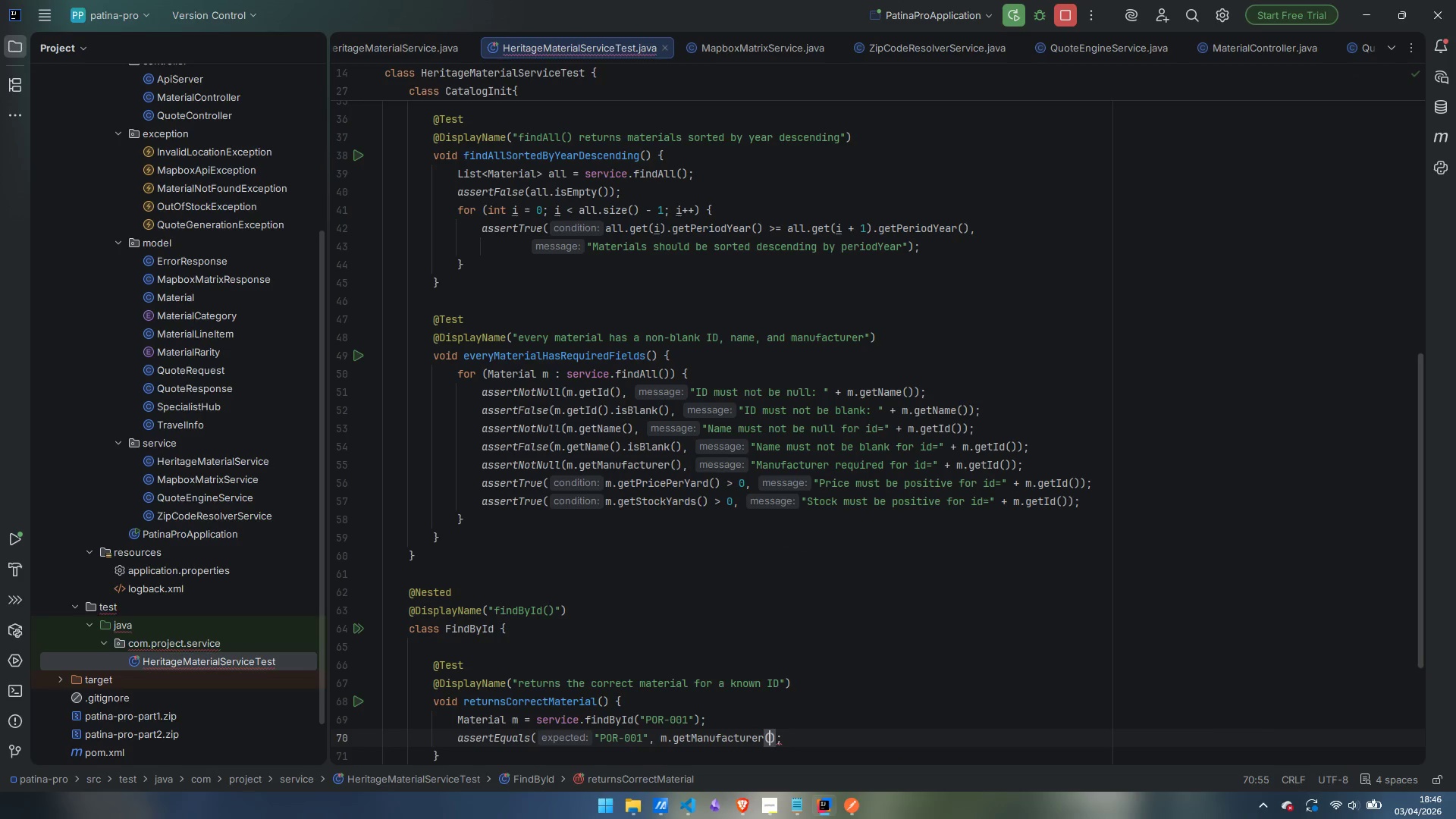 
key(Control+Backspace)
 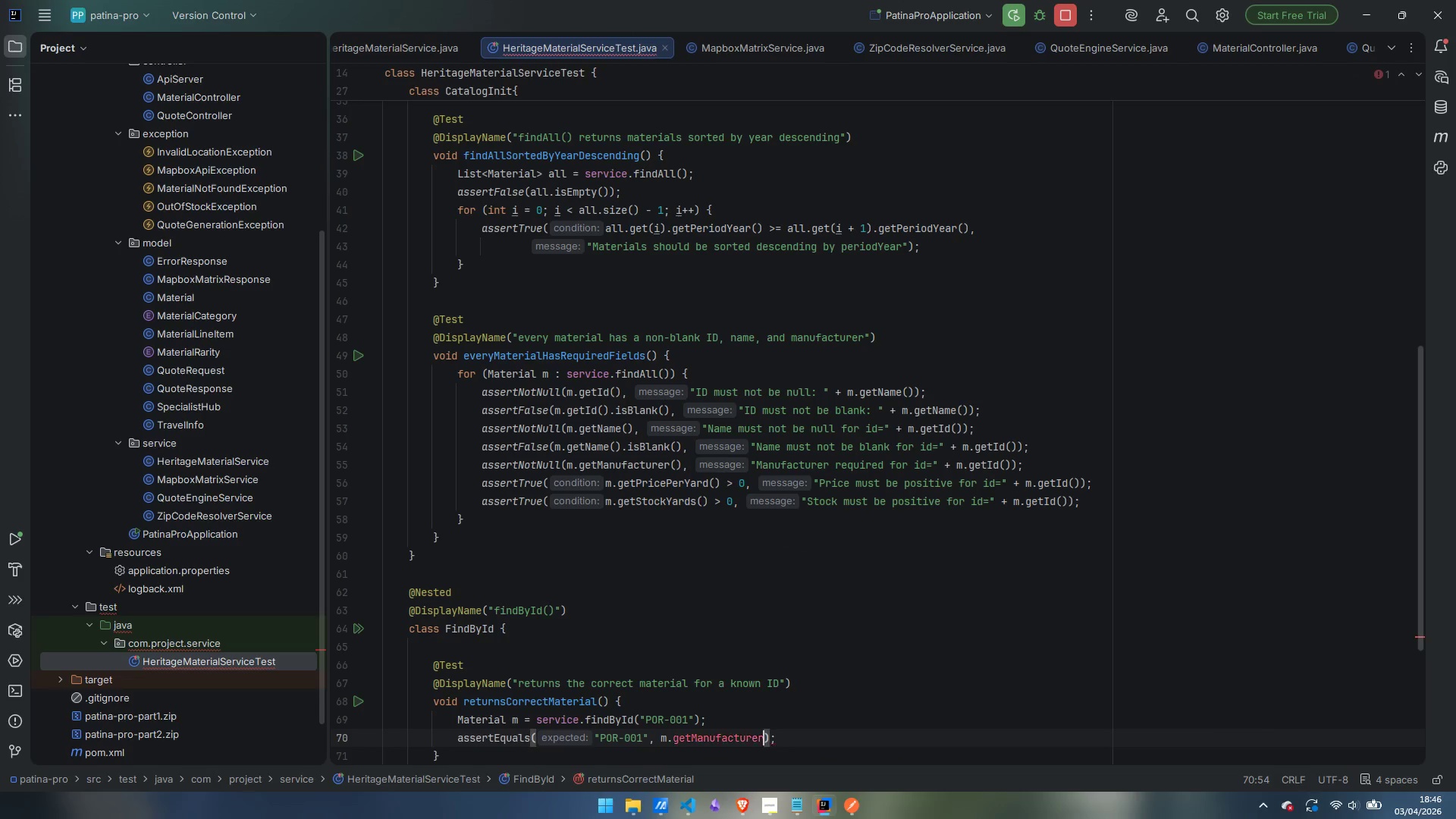 
key(Control+Backspace)
 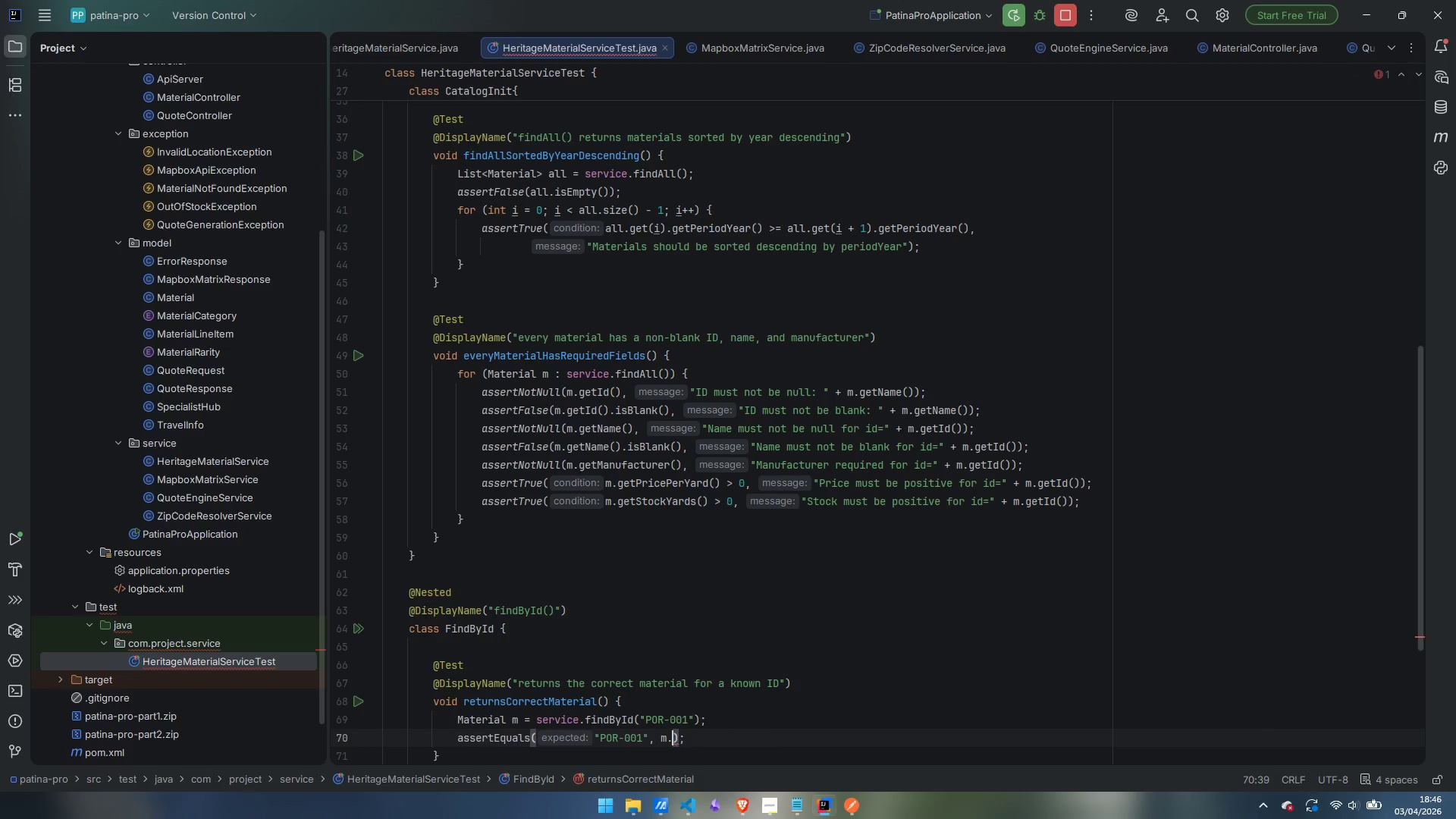 
type(getID)
 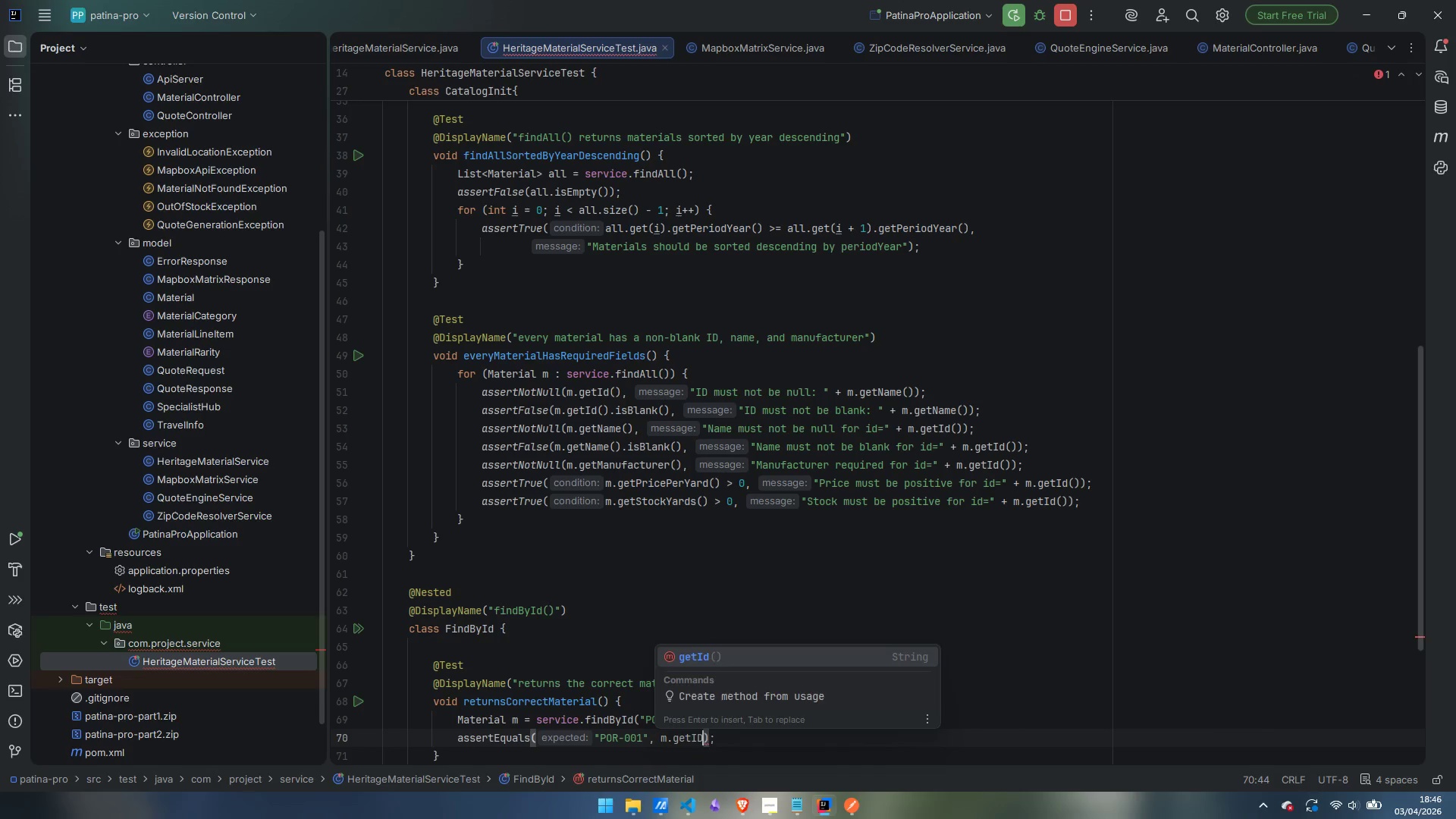 
key(Enter)
 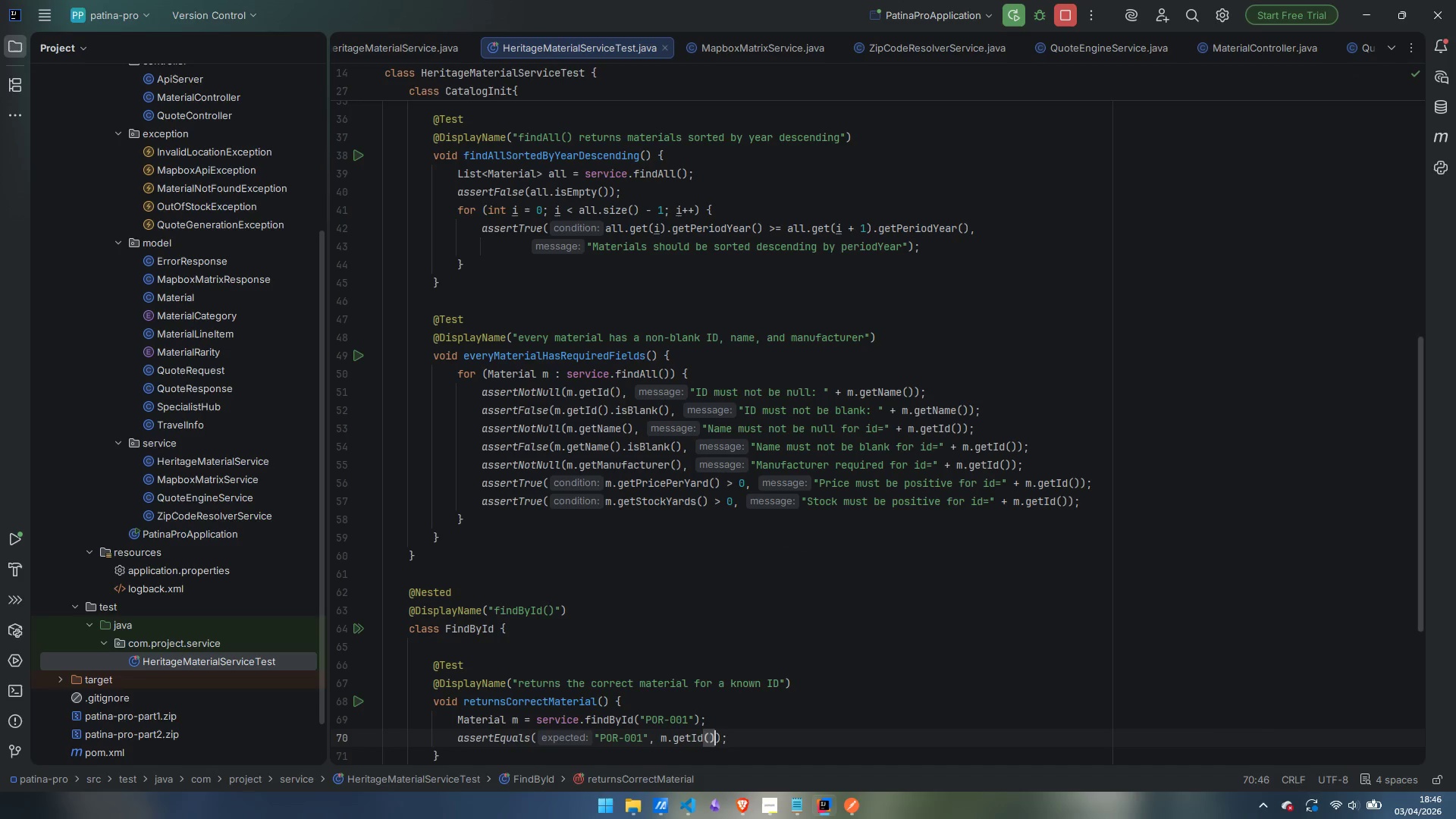 
key(ArrowRight)
 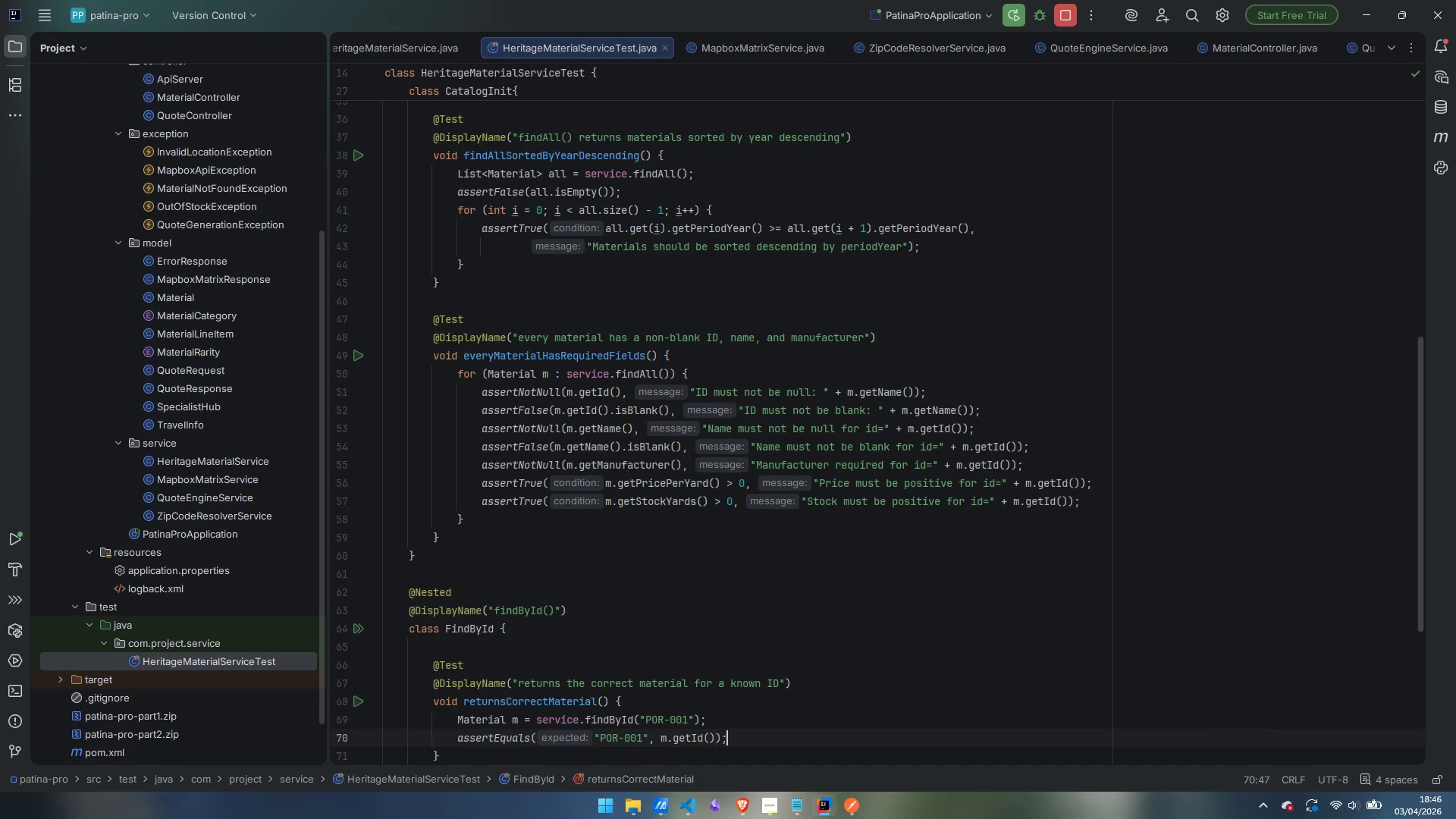 
key(ArrowRight)
 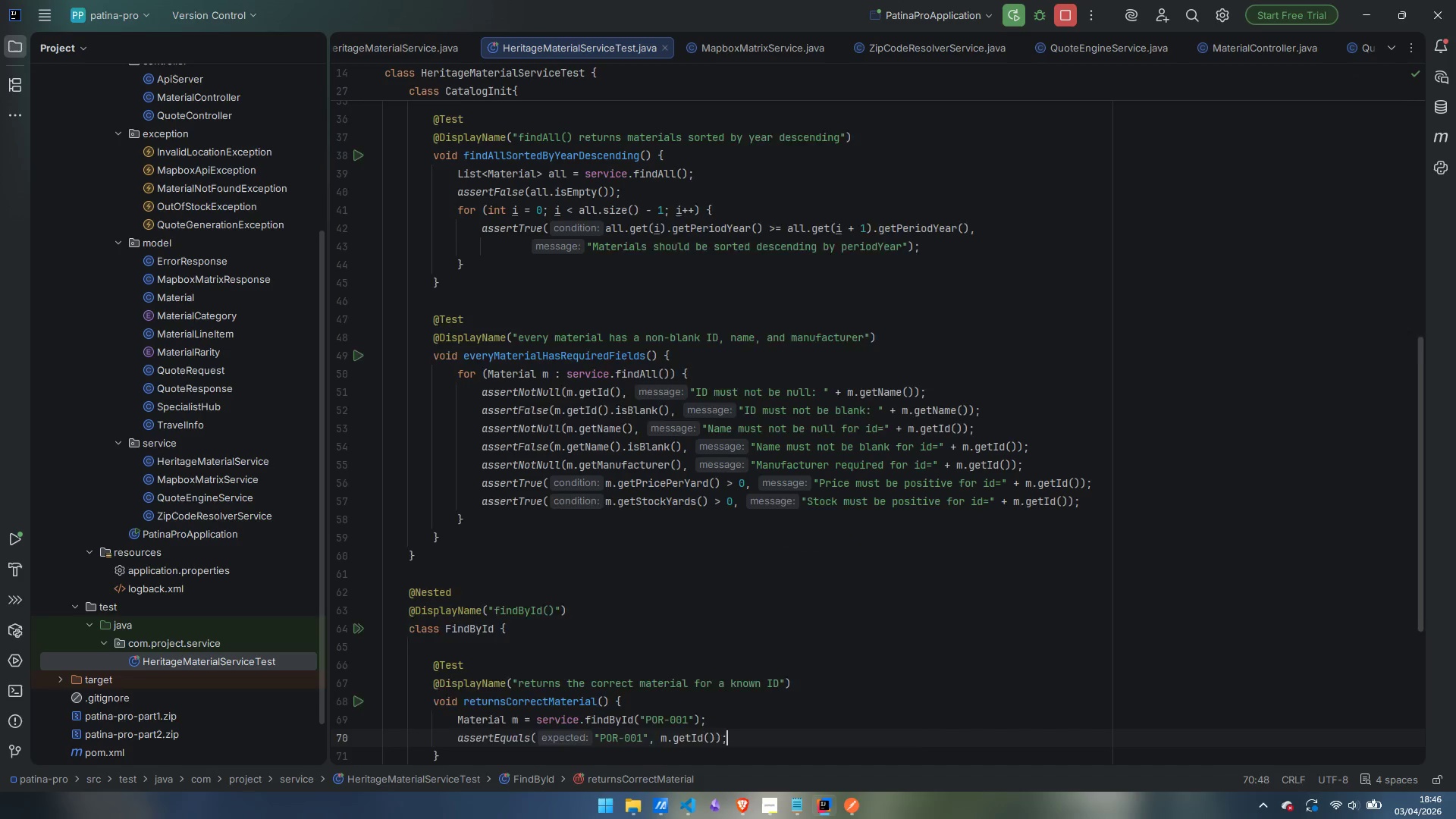 
key(Enter)
 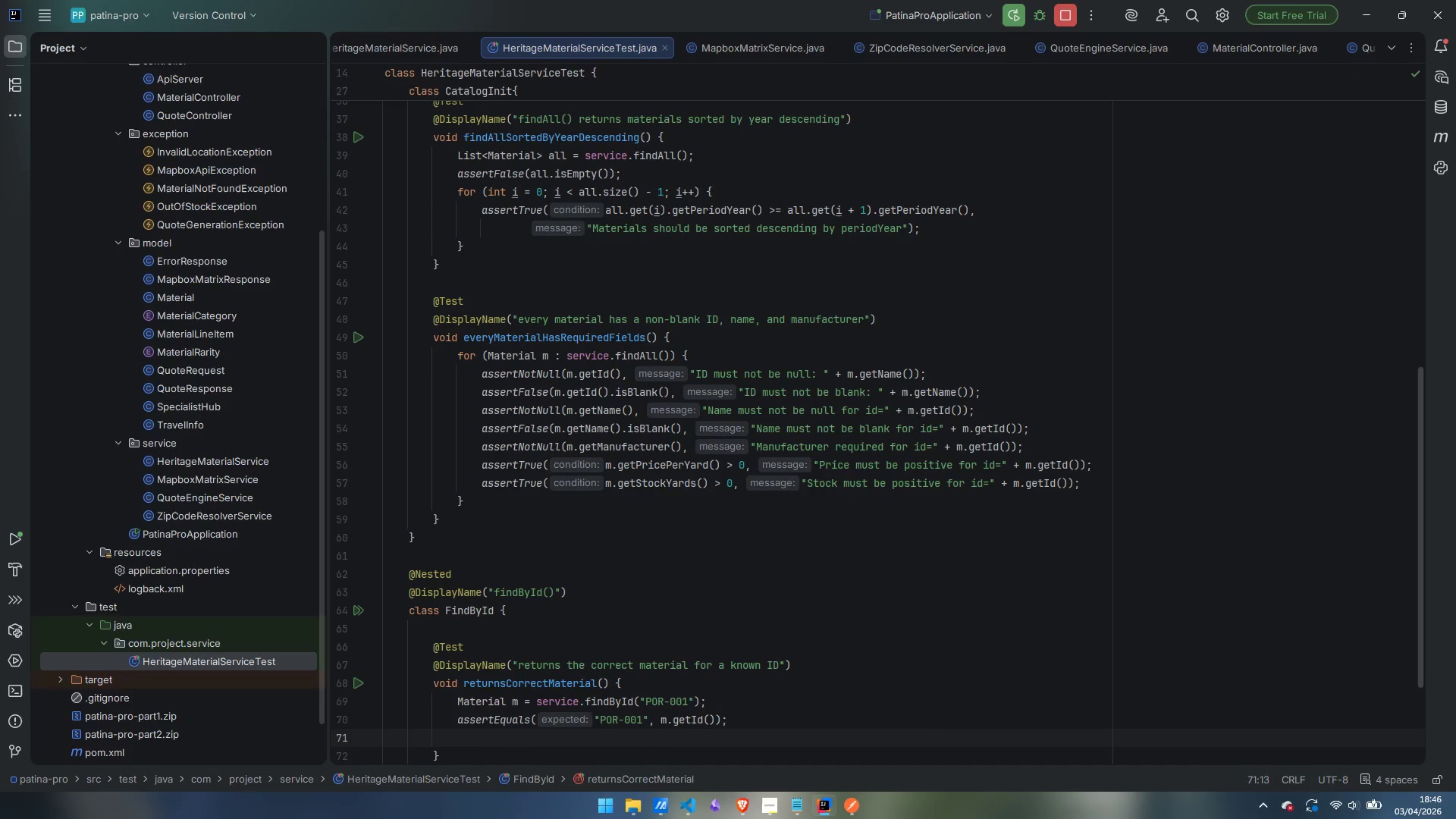 
type(ass)
 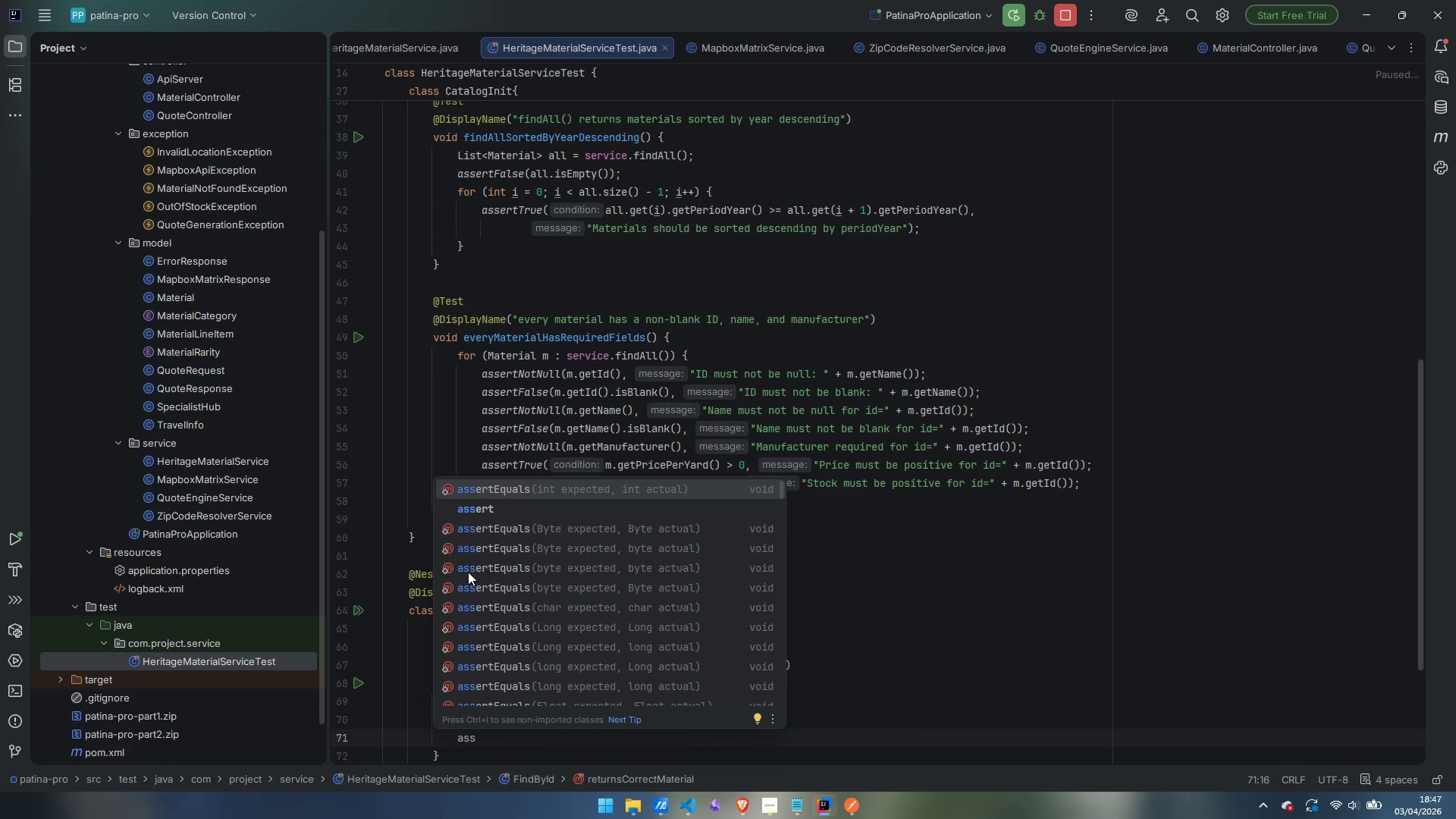 
key(Enter)
 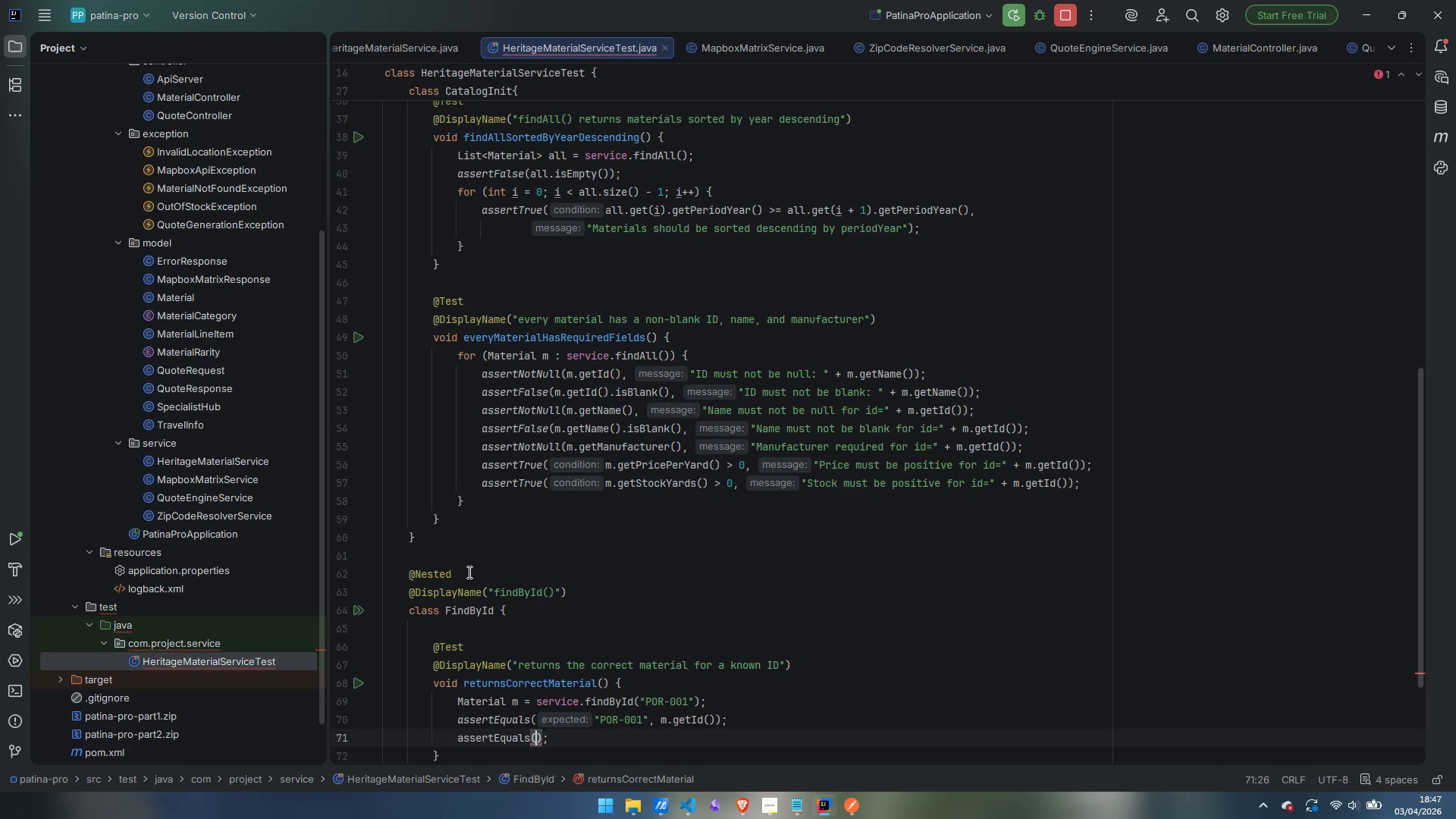 
type("Porsche)
 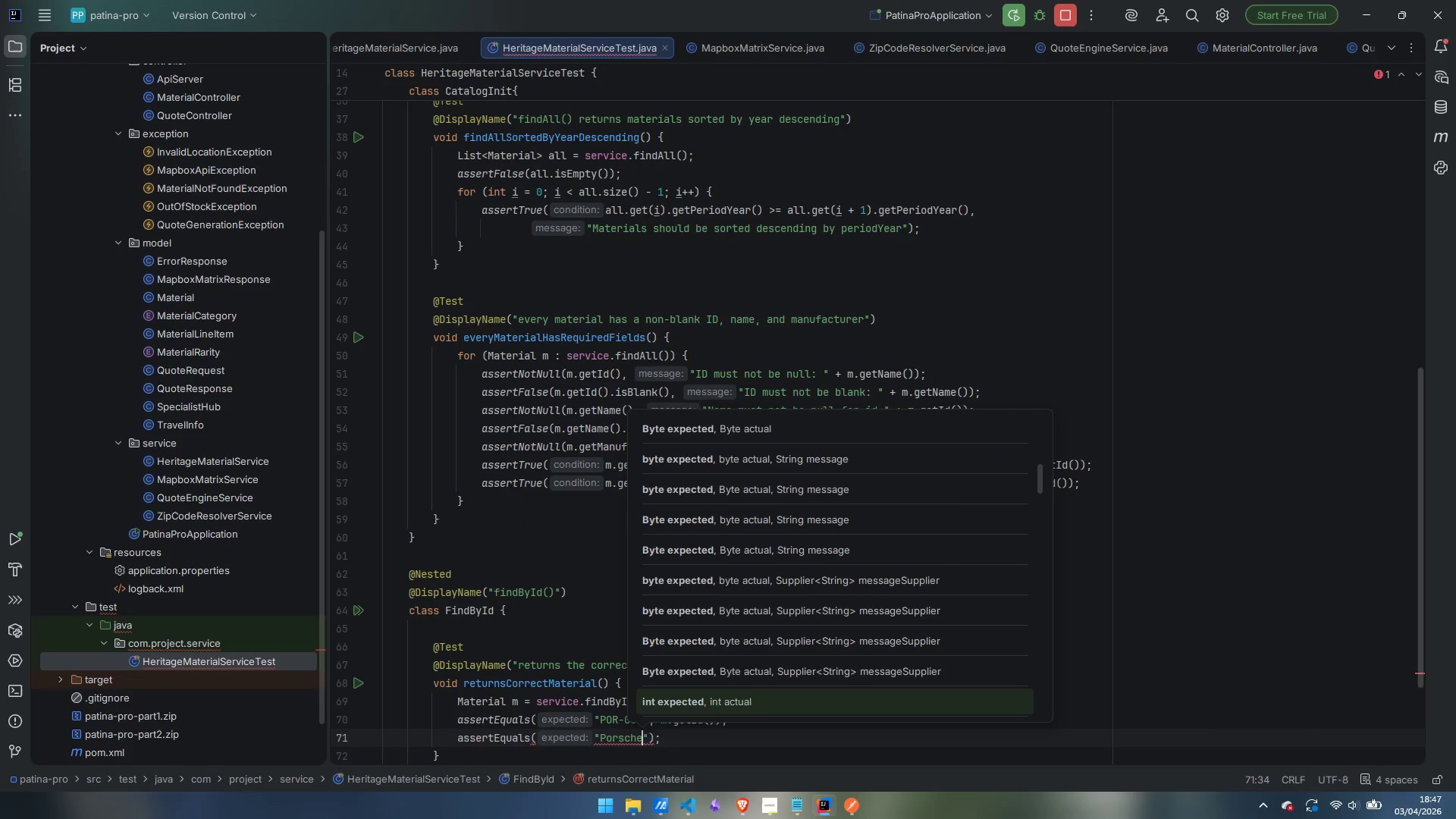 
key(ArrowRight)
 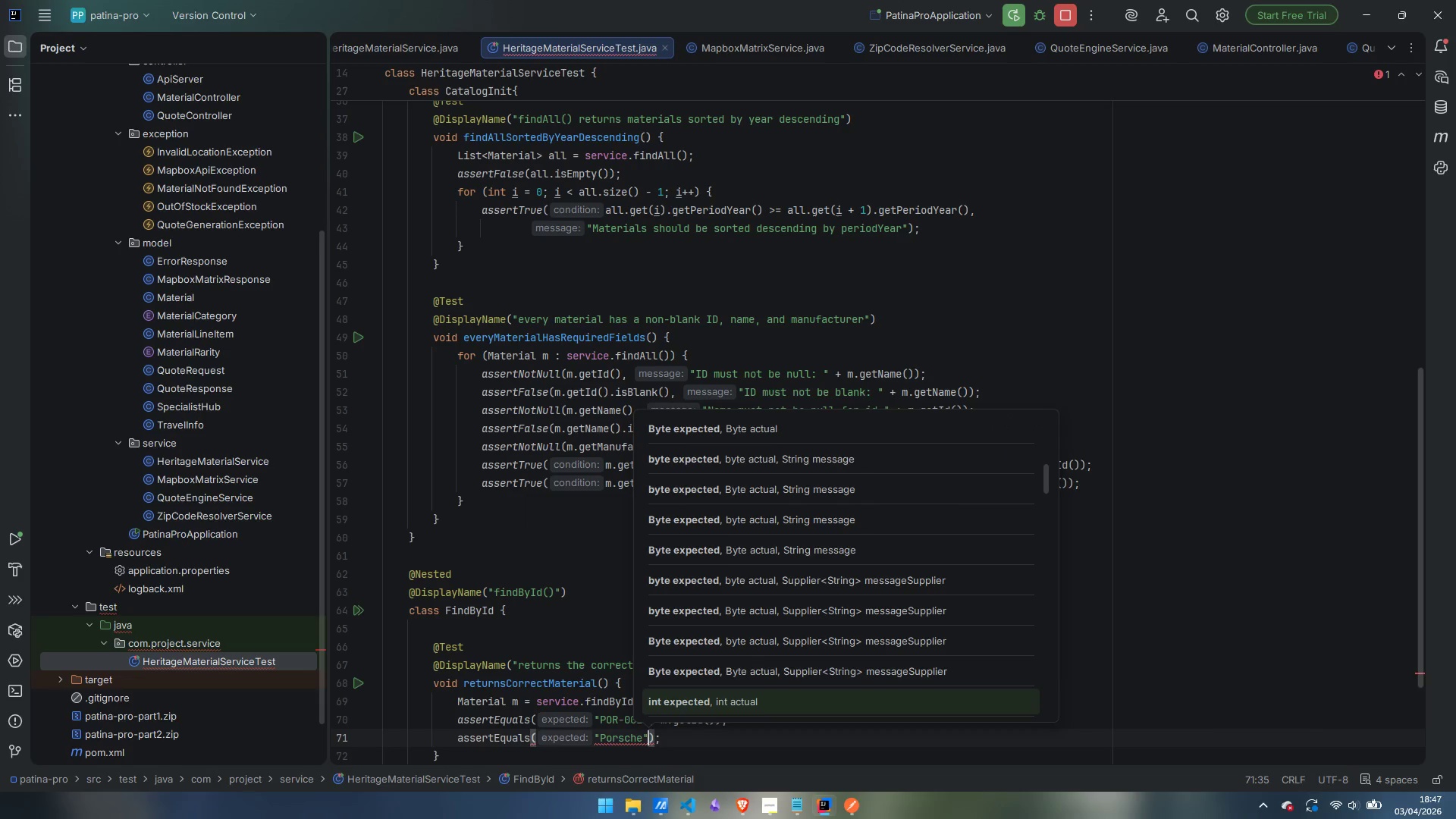 
type(, ")
key(Backspace)
type(m.getMat)
key(Backspace)
type(nufacturer)
 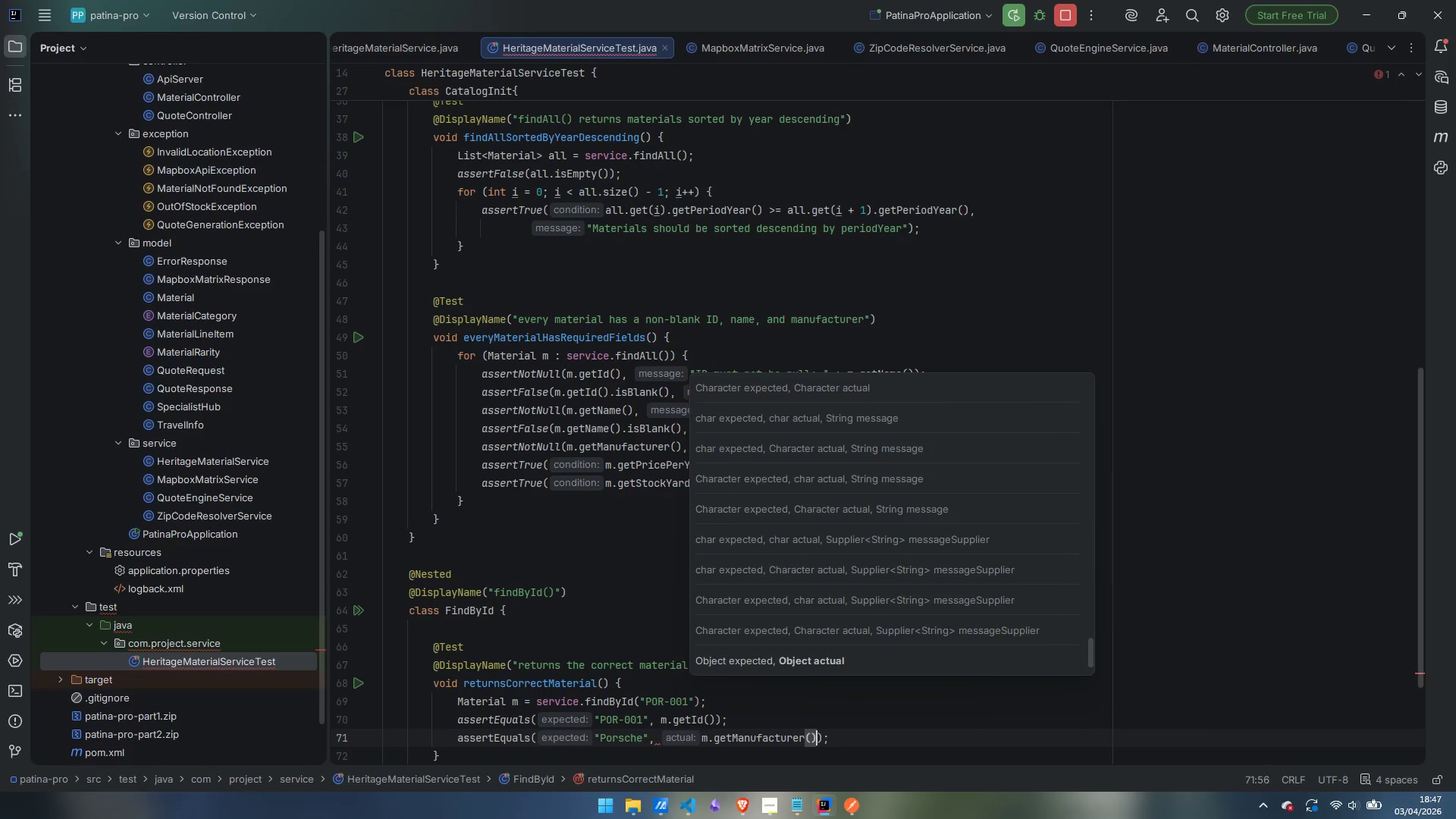 
 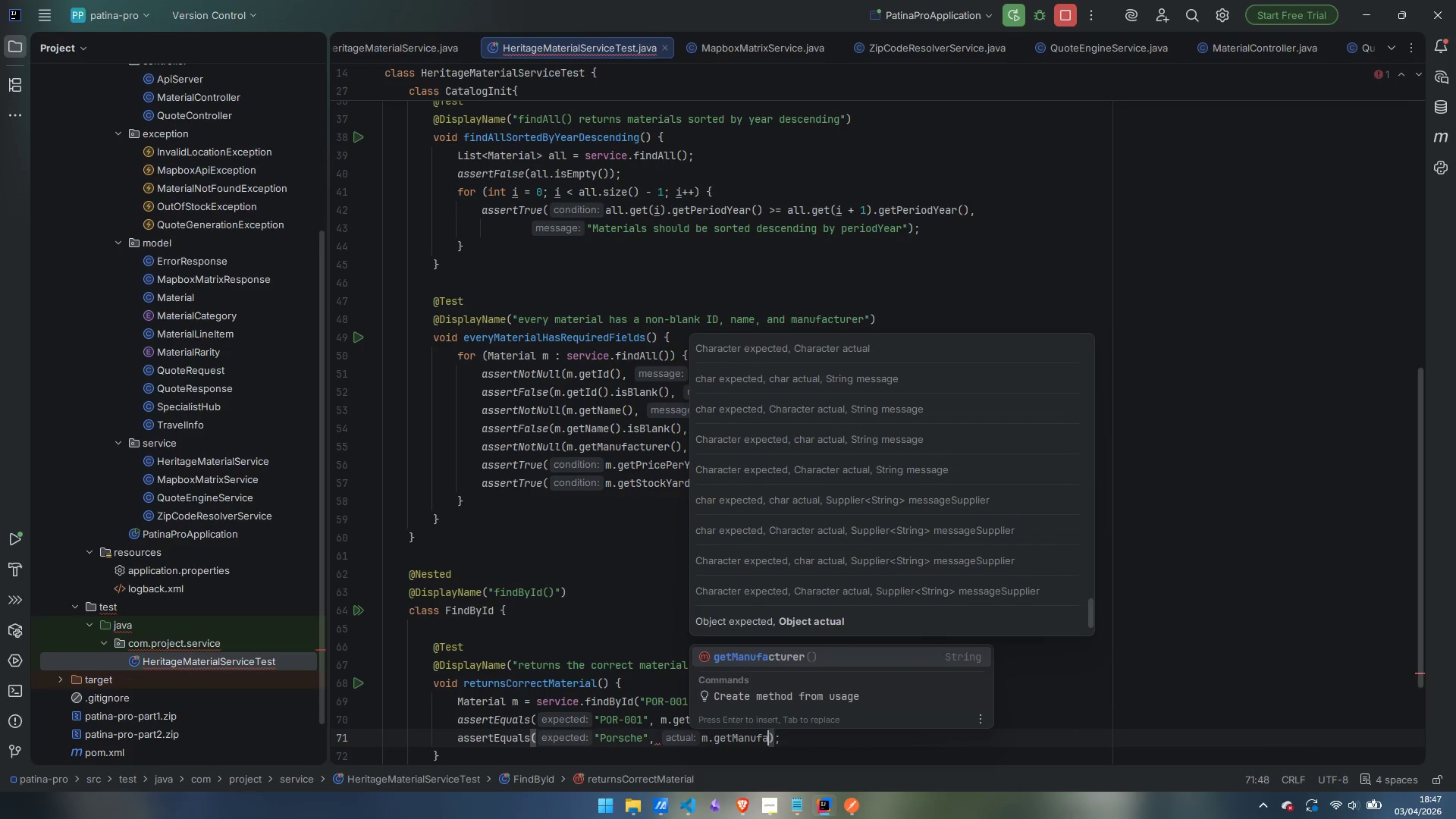 
key(Enter)
 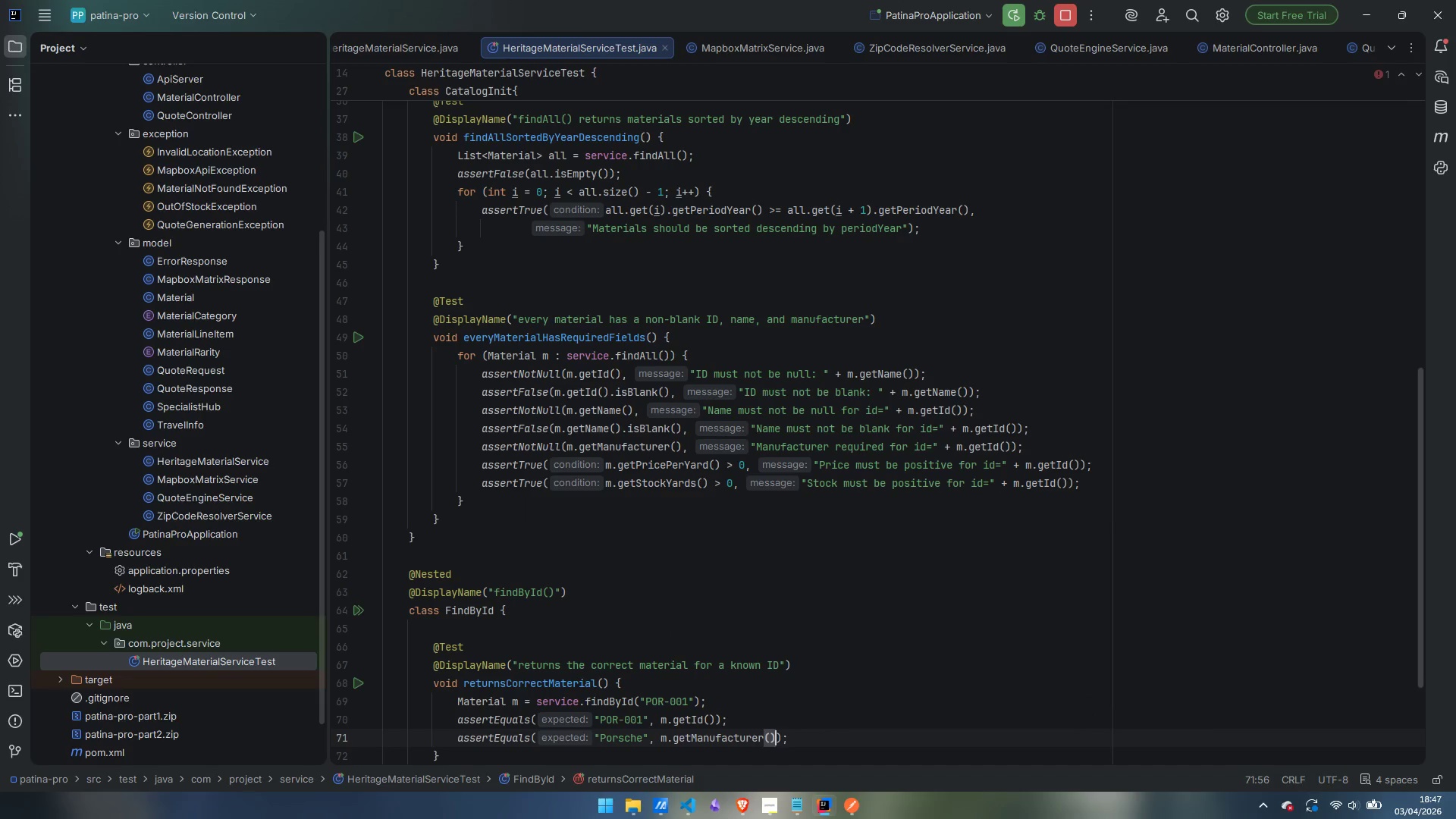 
key(ArrowRight)
 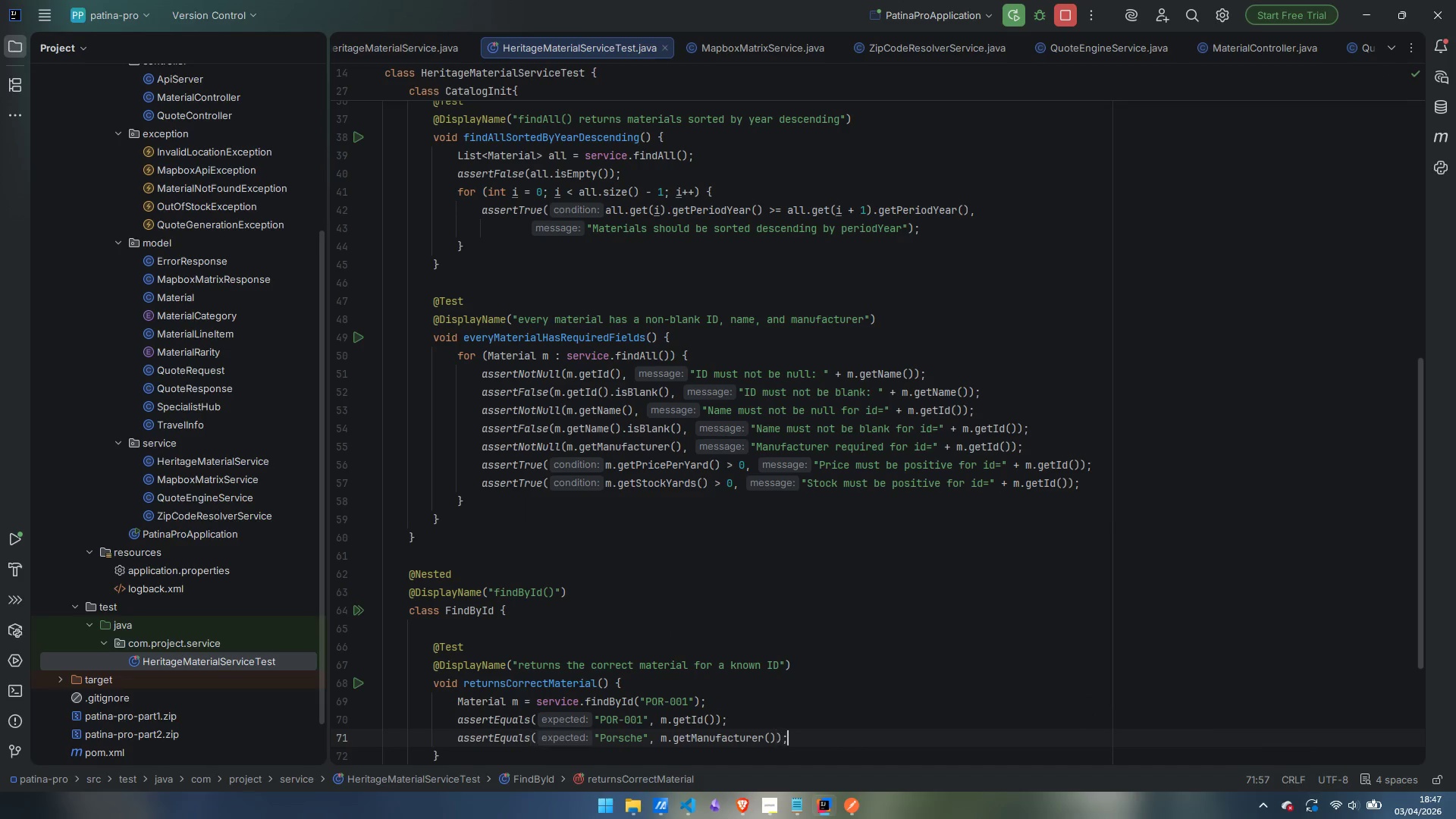 
key(ArrowRight)
 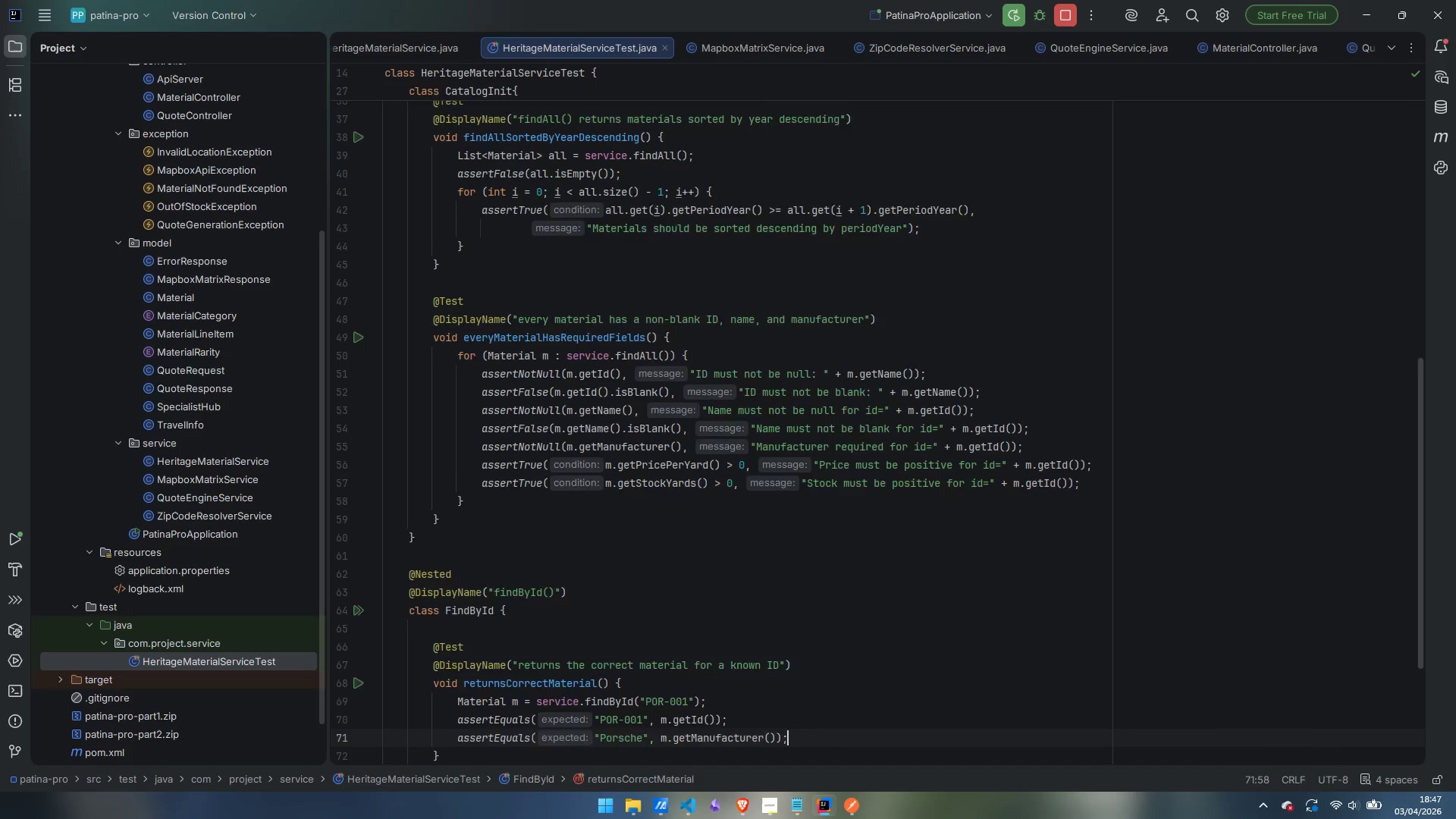 
key(Enter)
 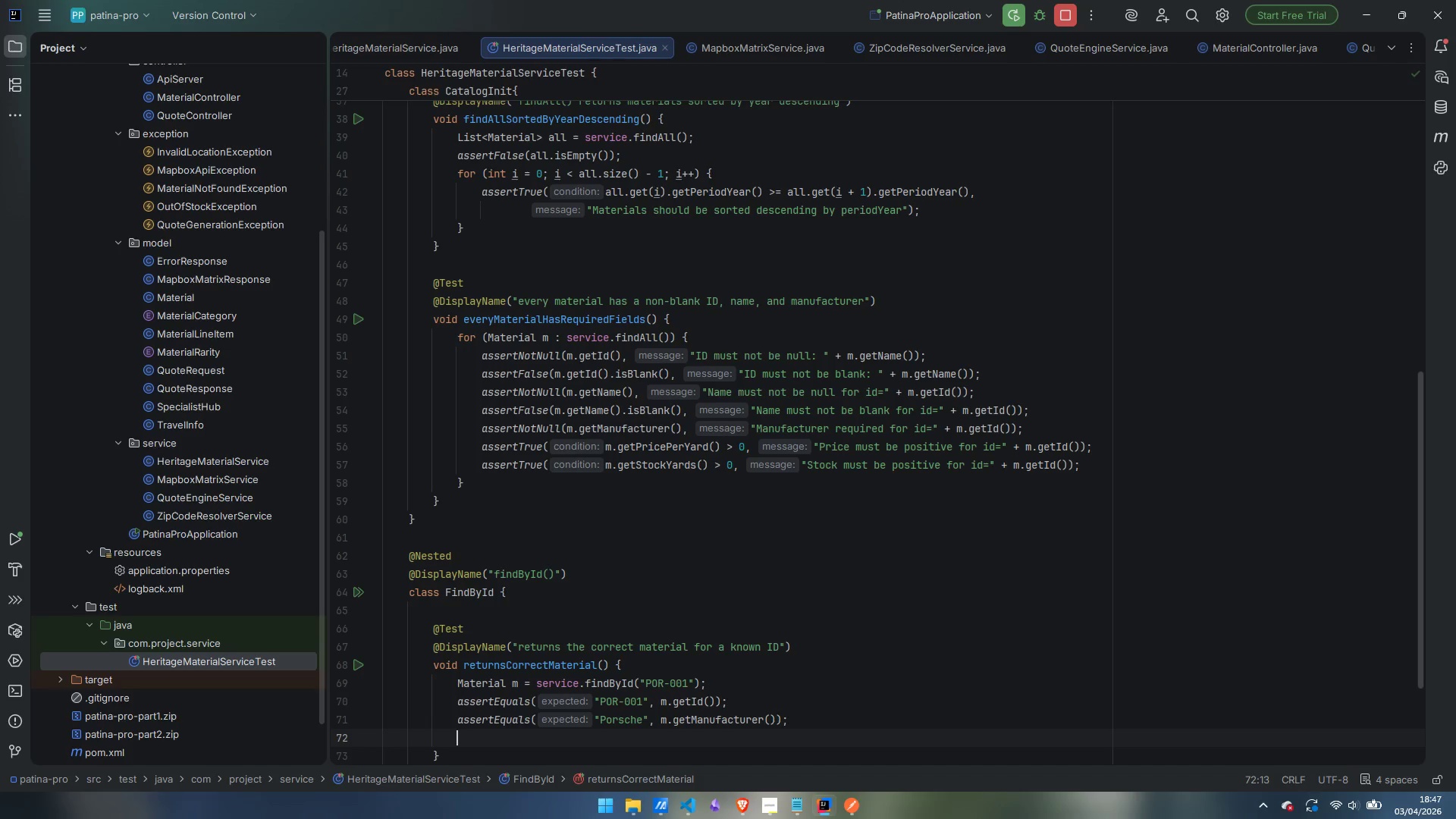 
type(assetE)
 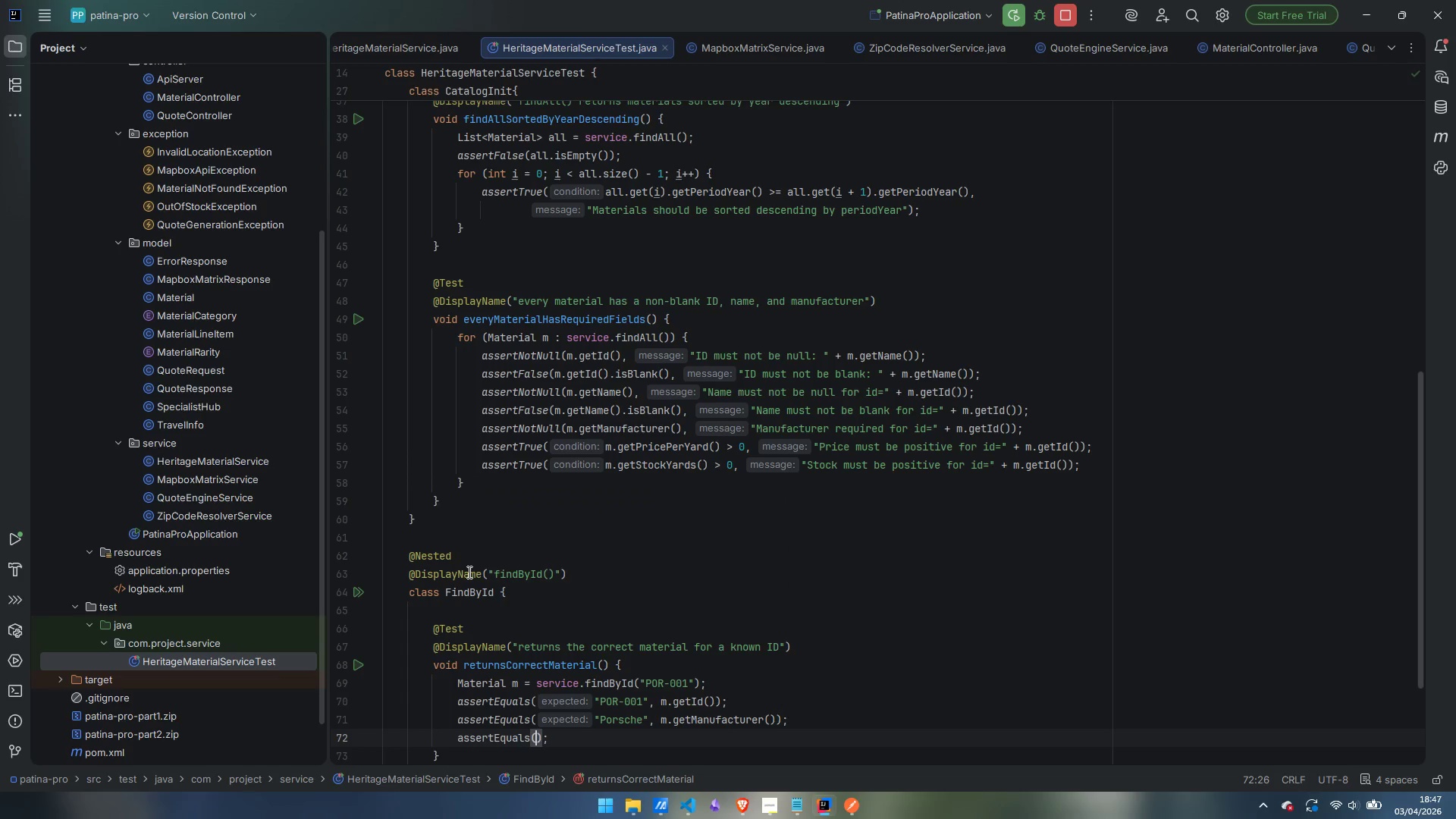 
 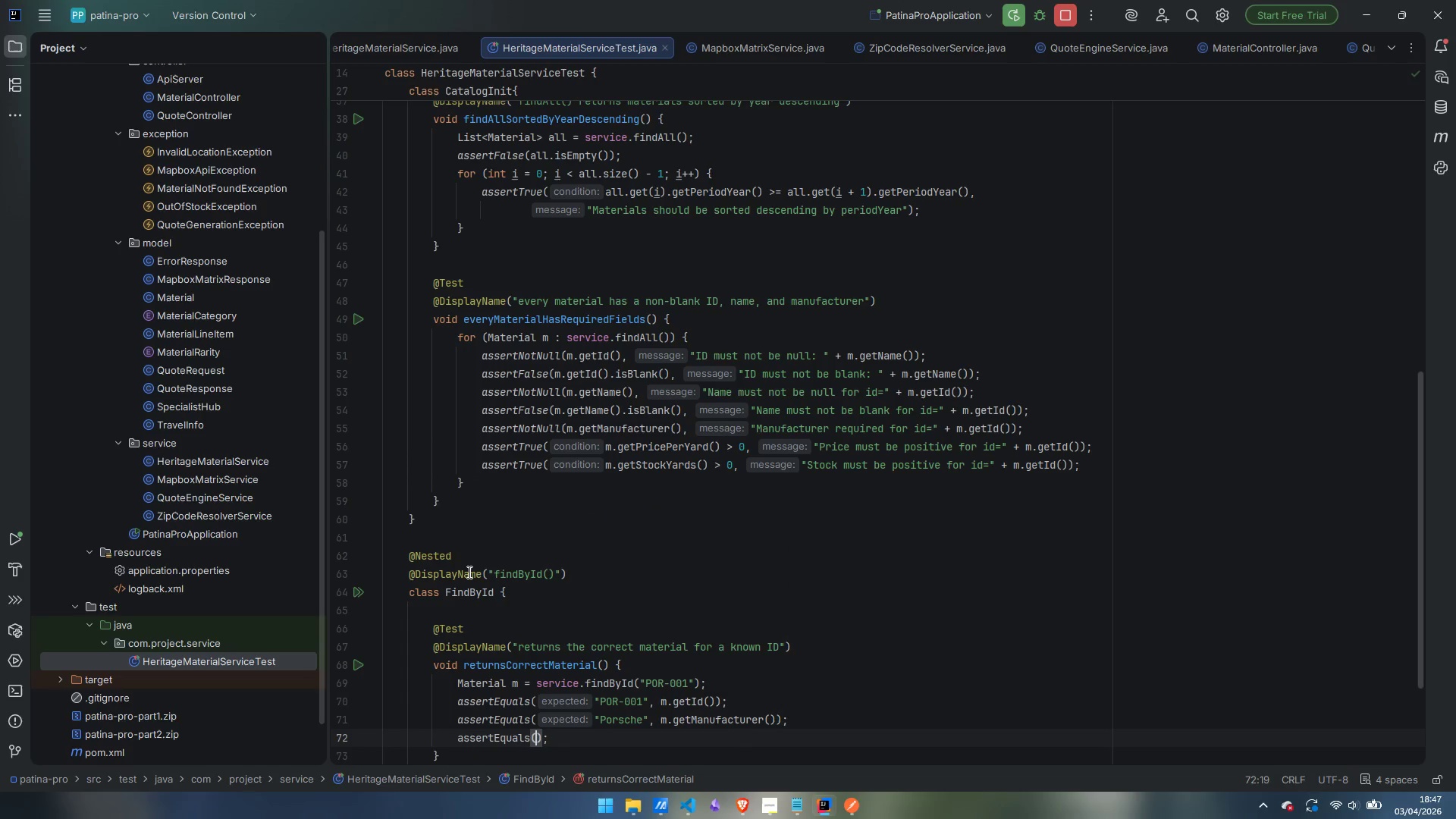 
key(Enter)
 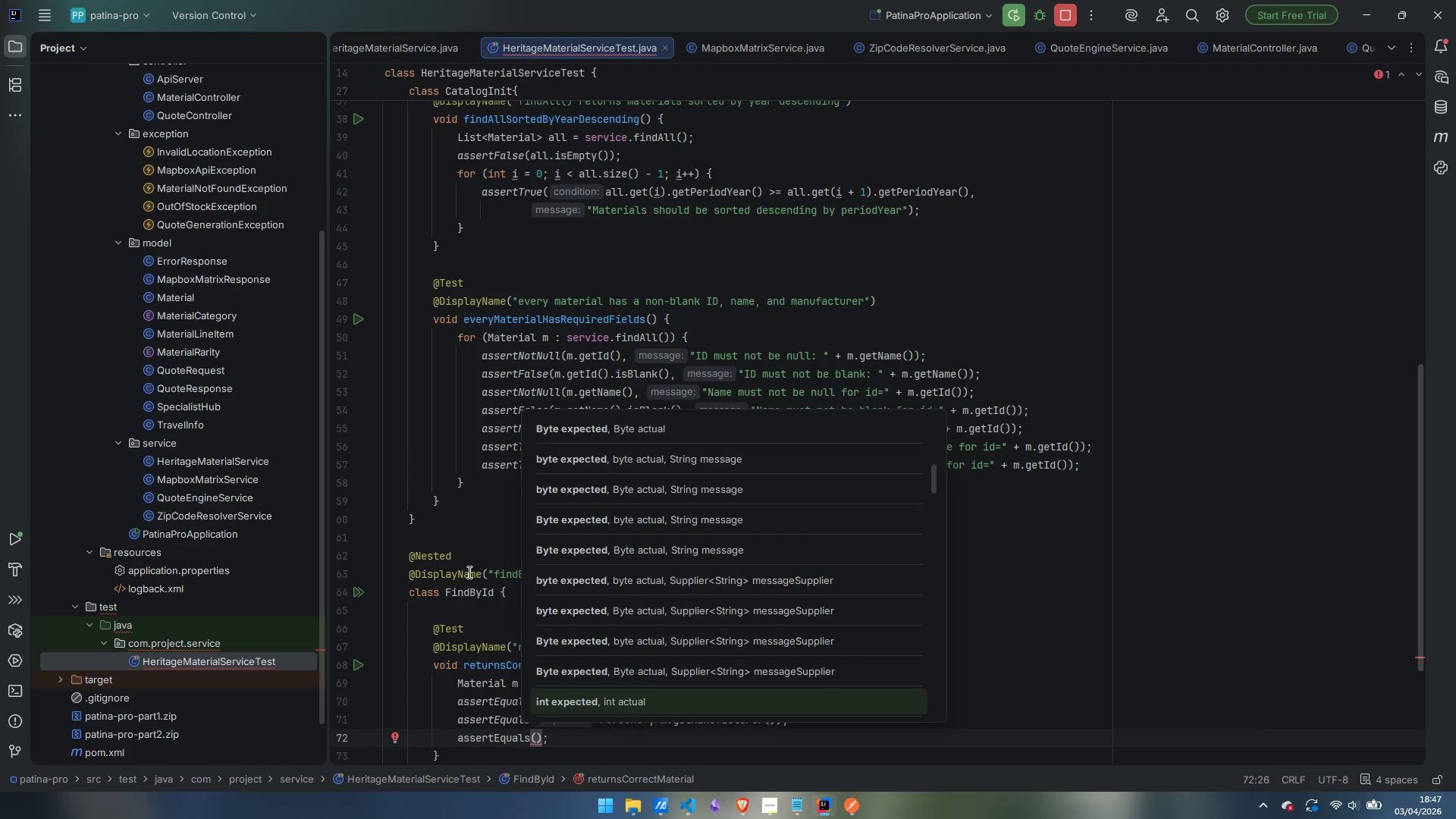 
type(1974, m.getPeriod)
 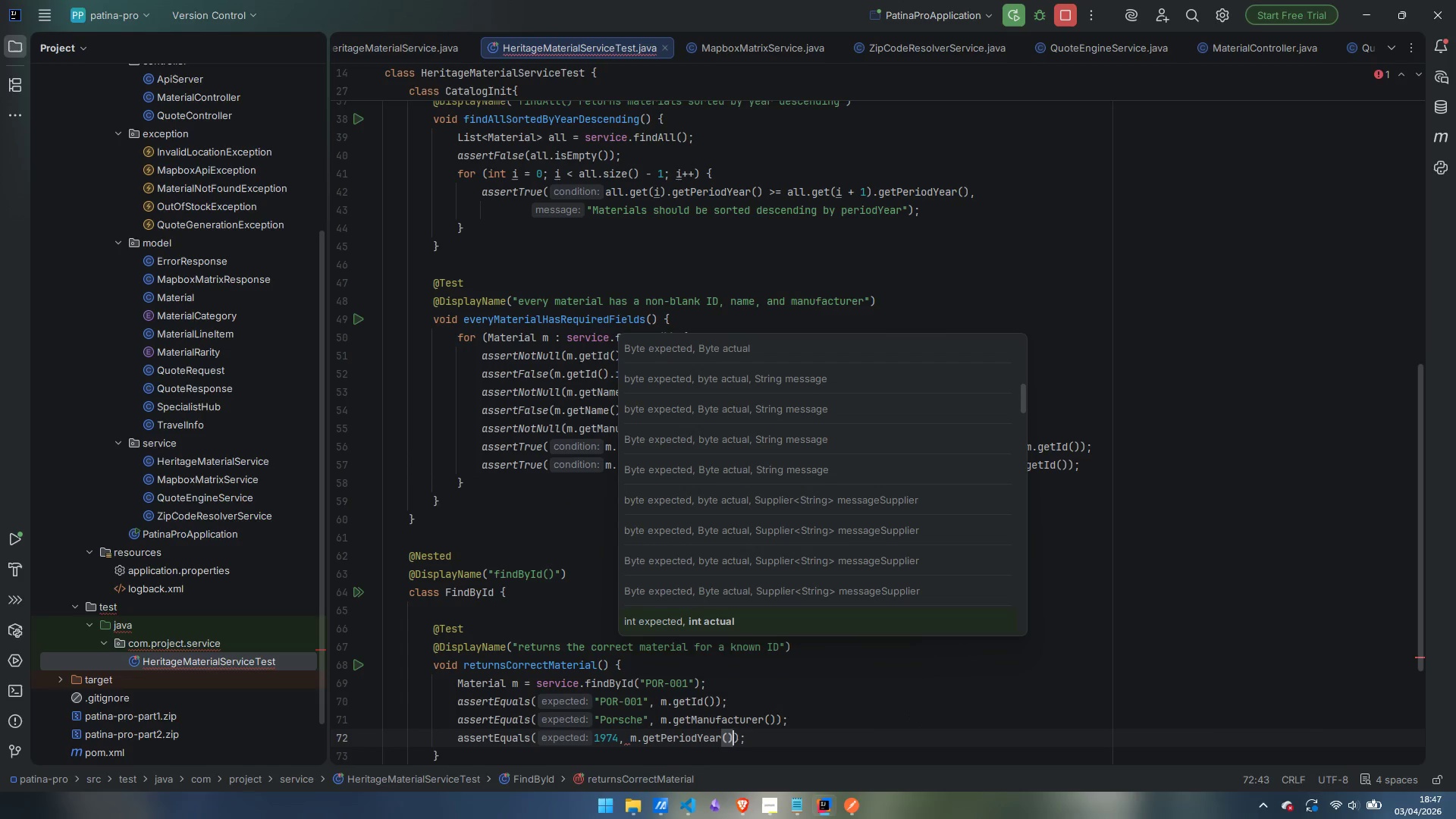 
 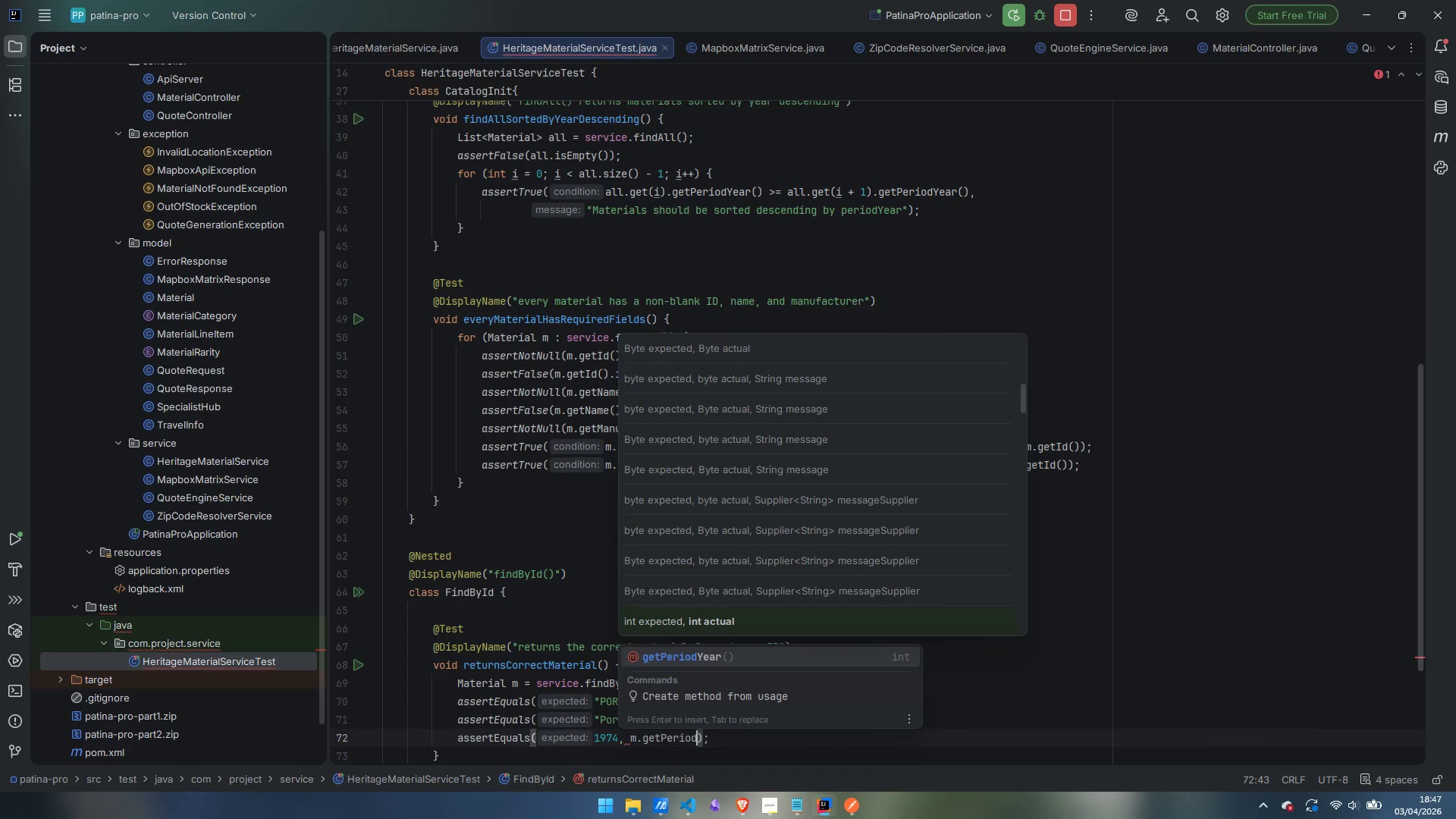 
key(Enter)
 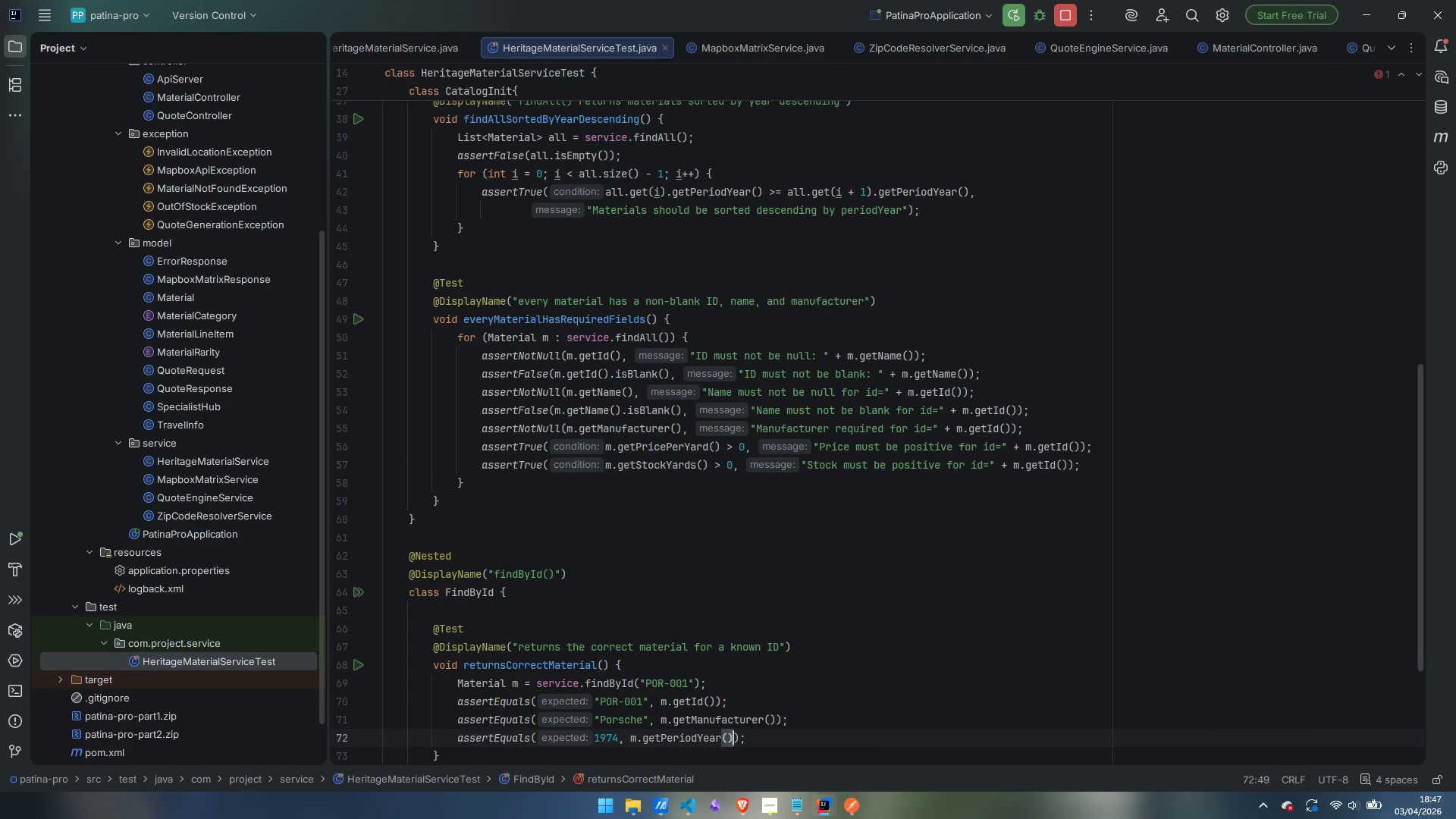 
key(ArrowRight)
 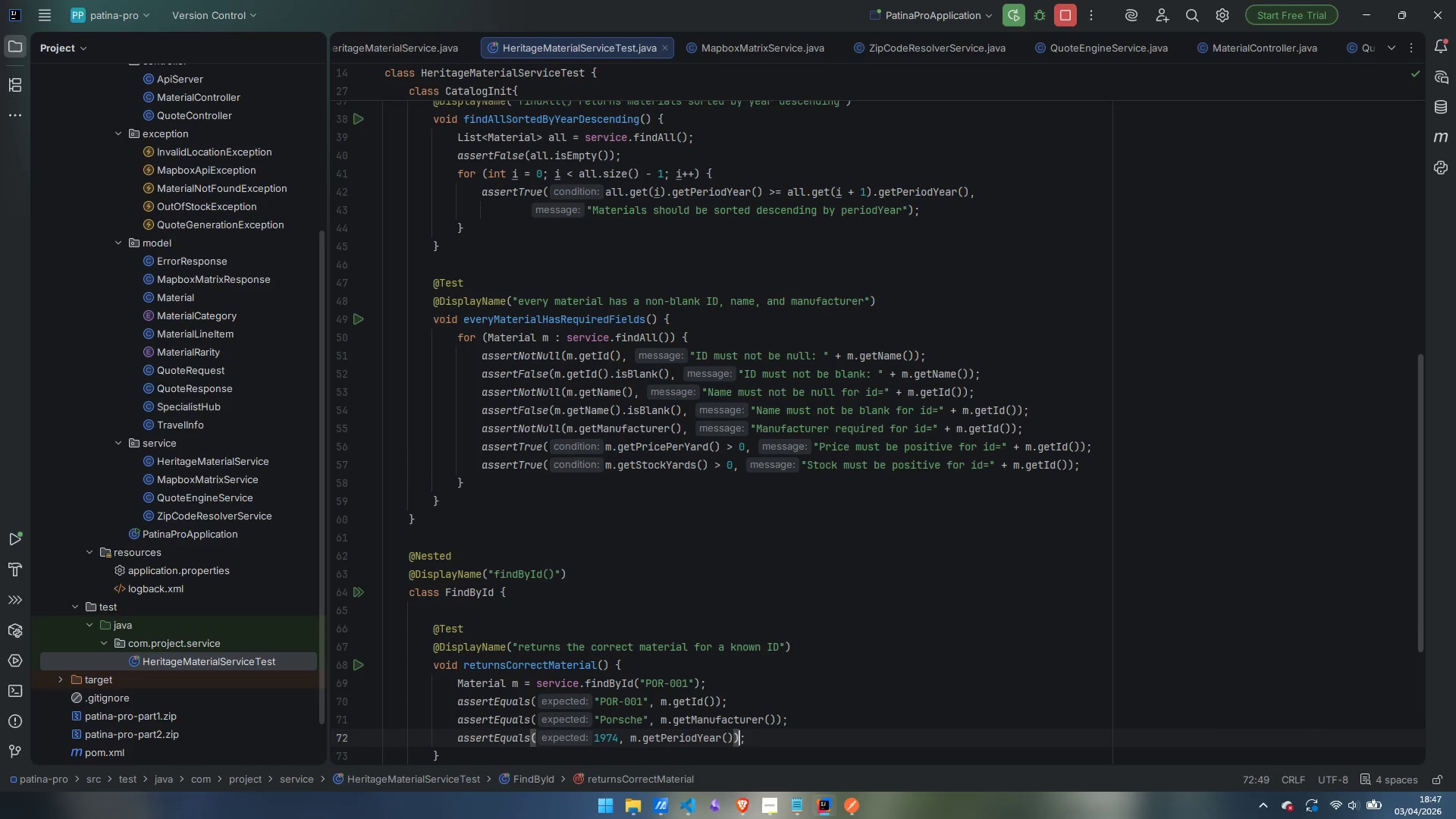 
key(ArrowRight)
 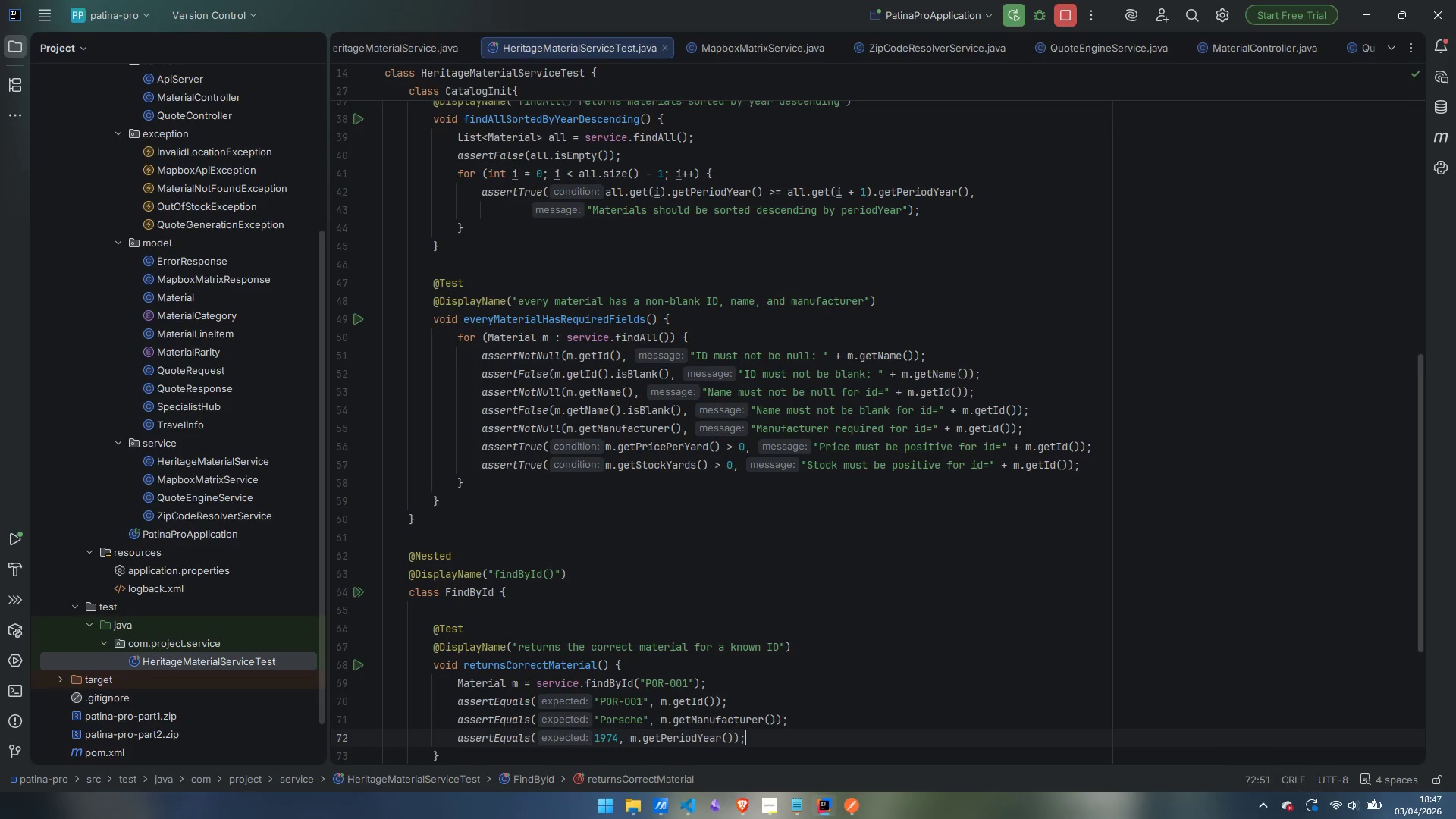 
key(Enter)
 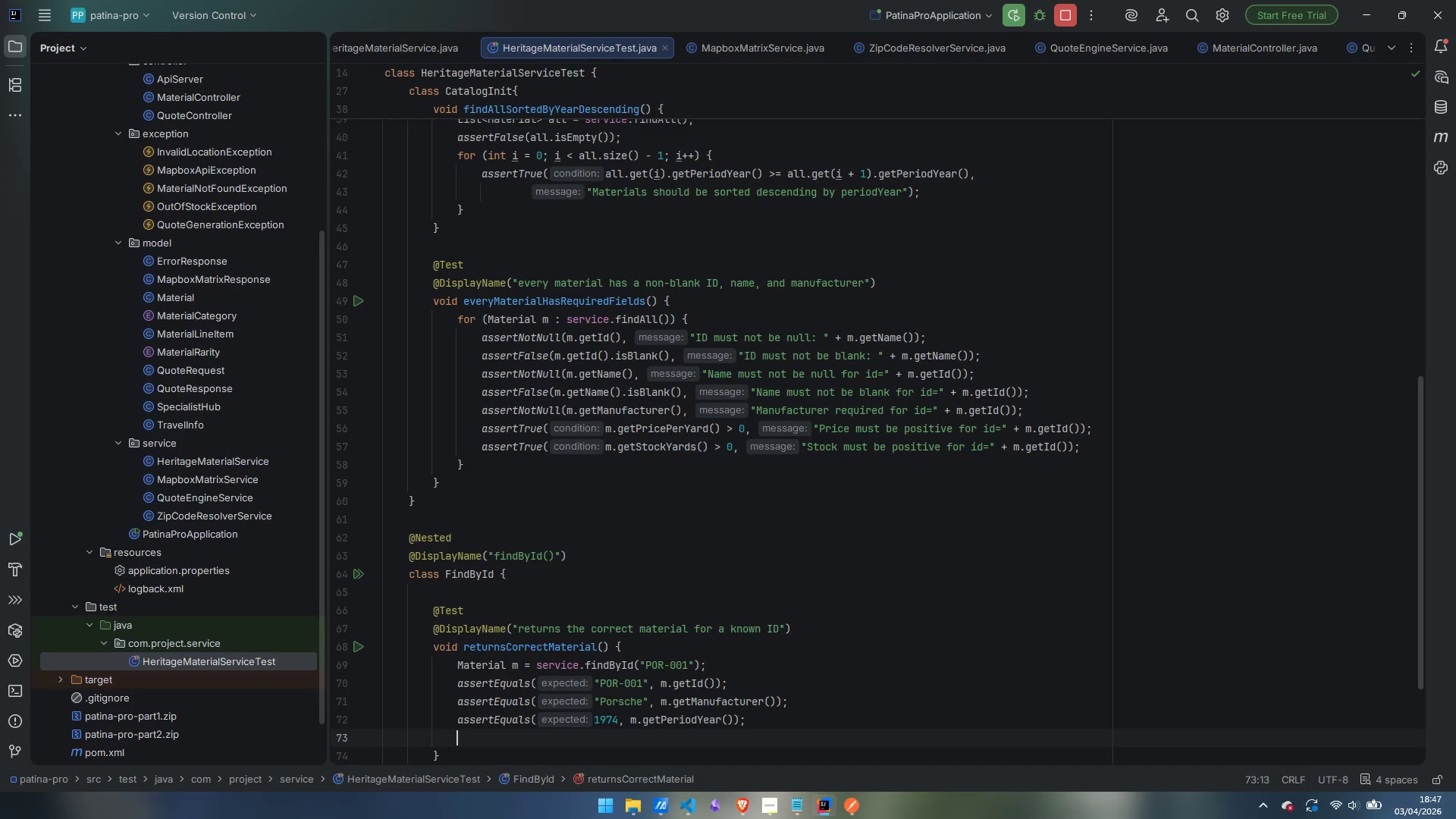 
type(ass)
 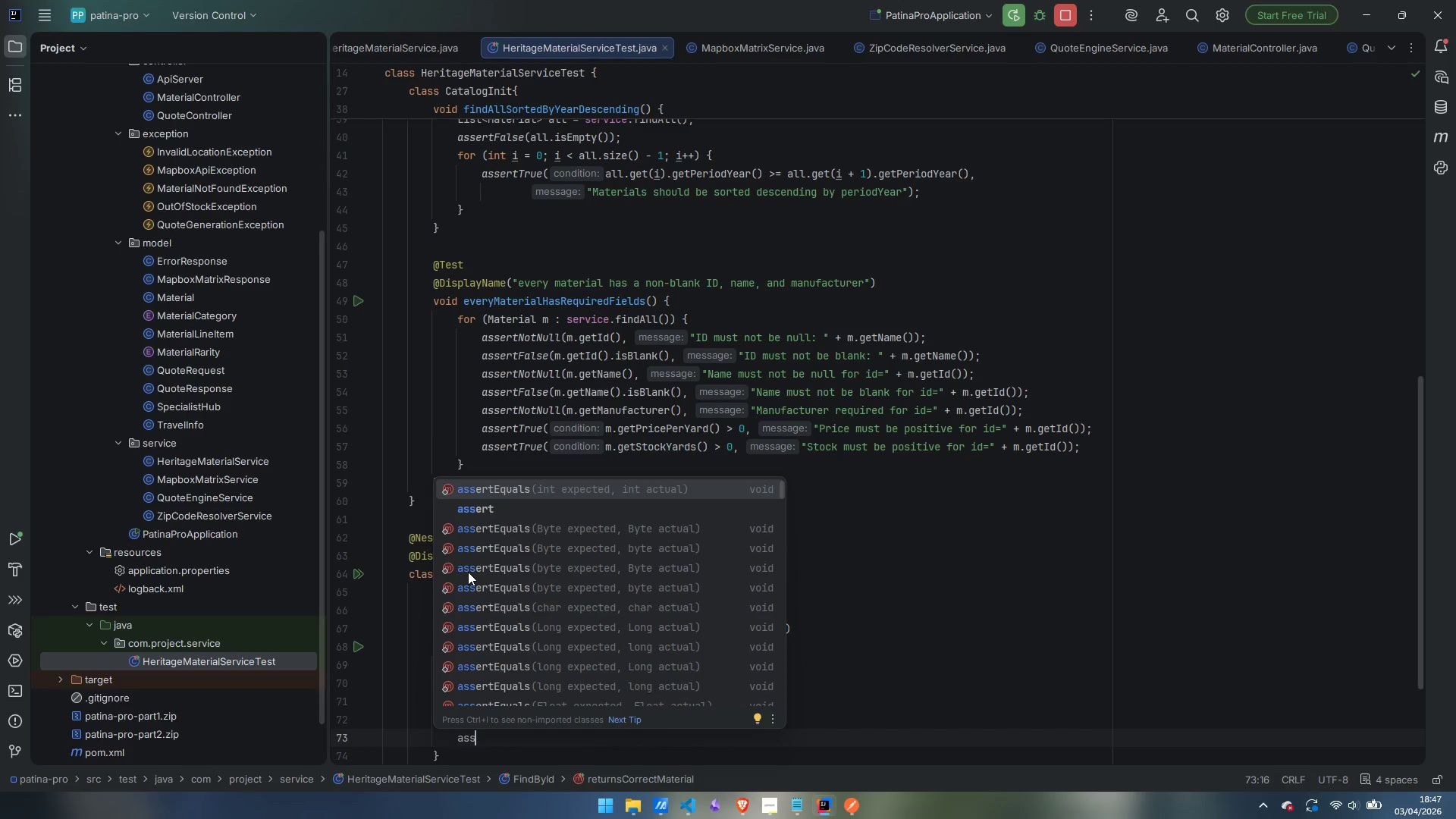 
key(Enter)
 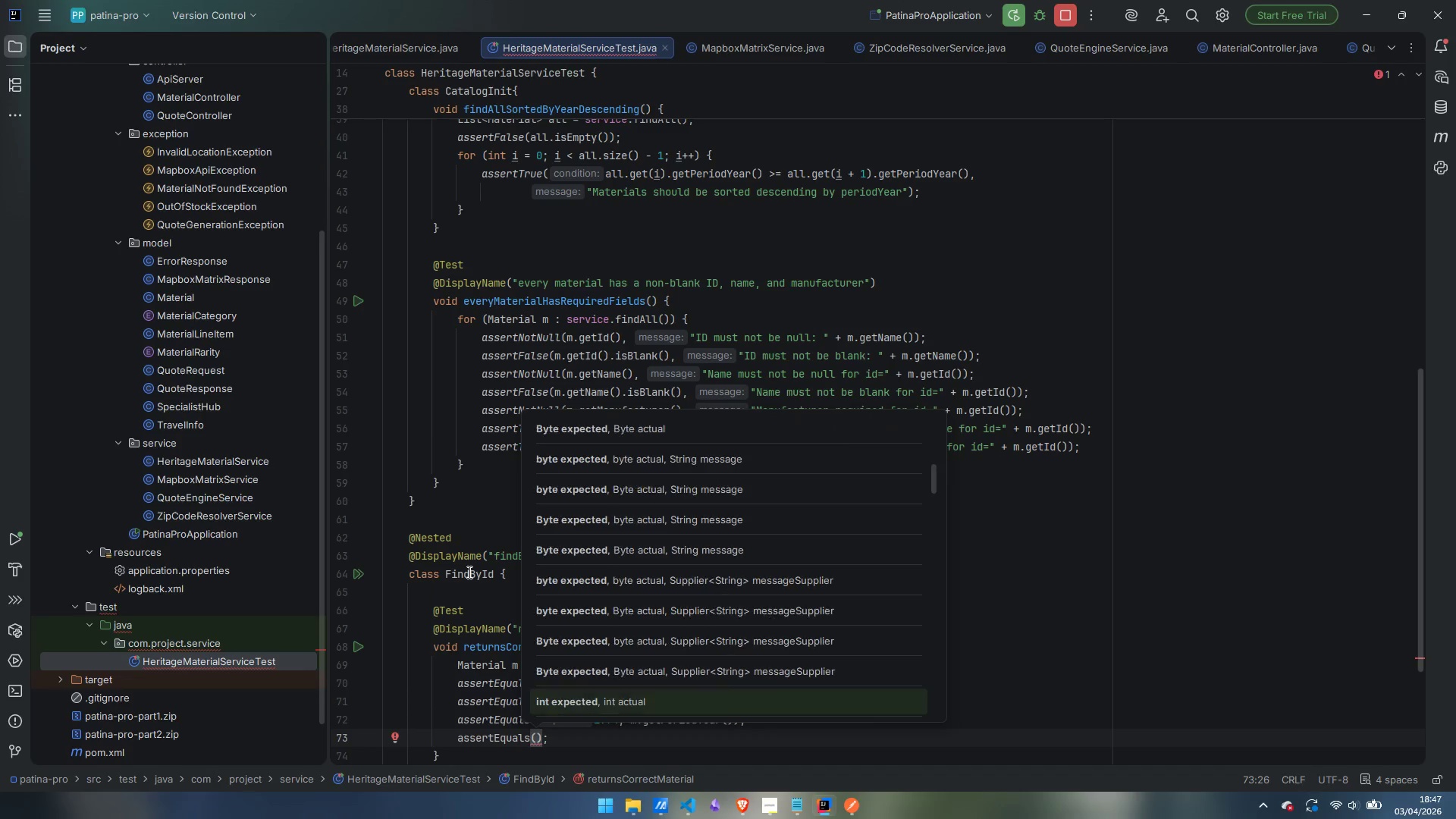 
type(TARTAN)
 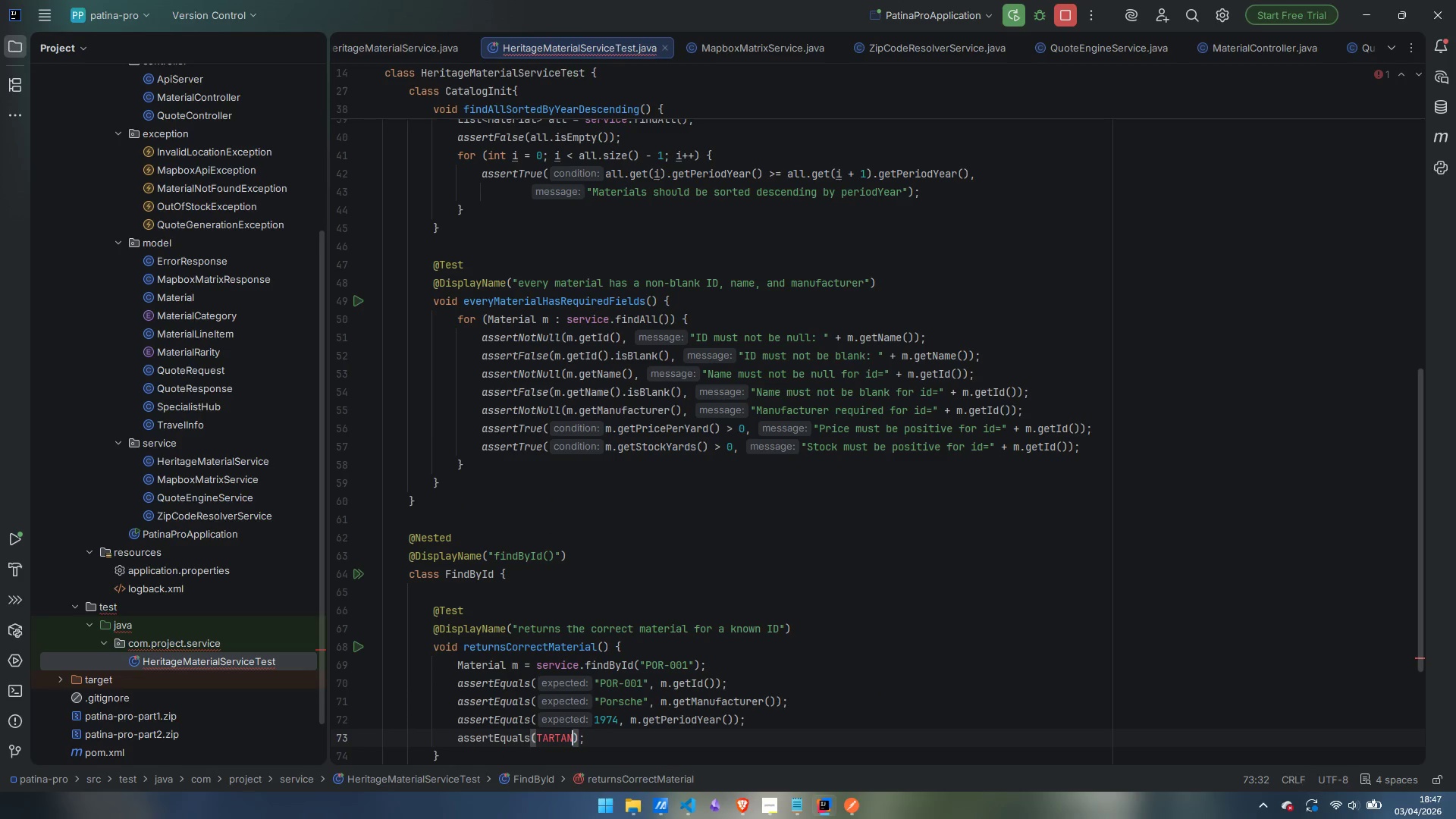 
key(Control+ControlLeft)
 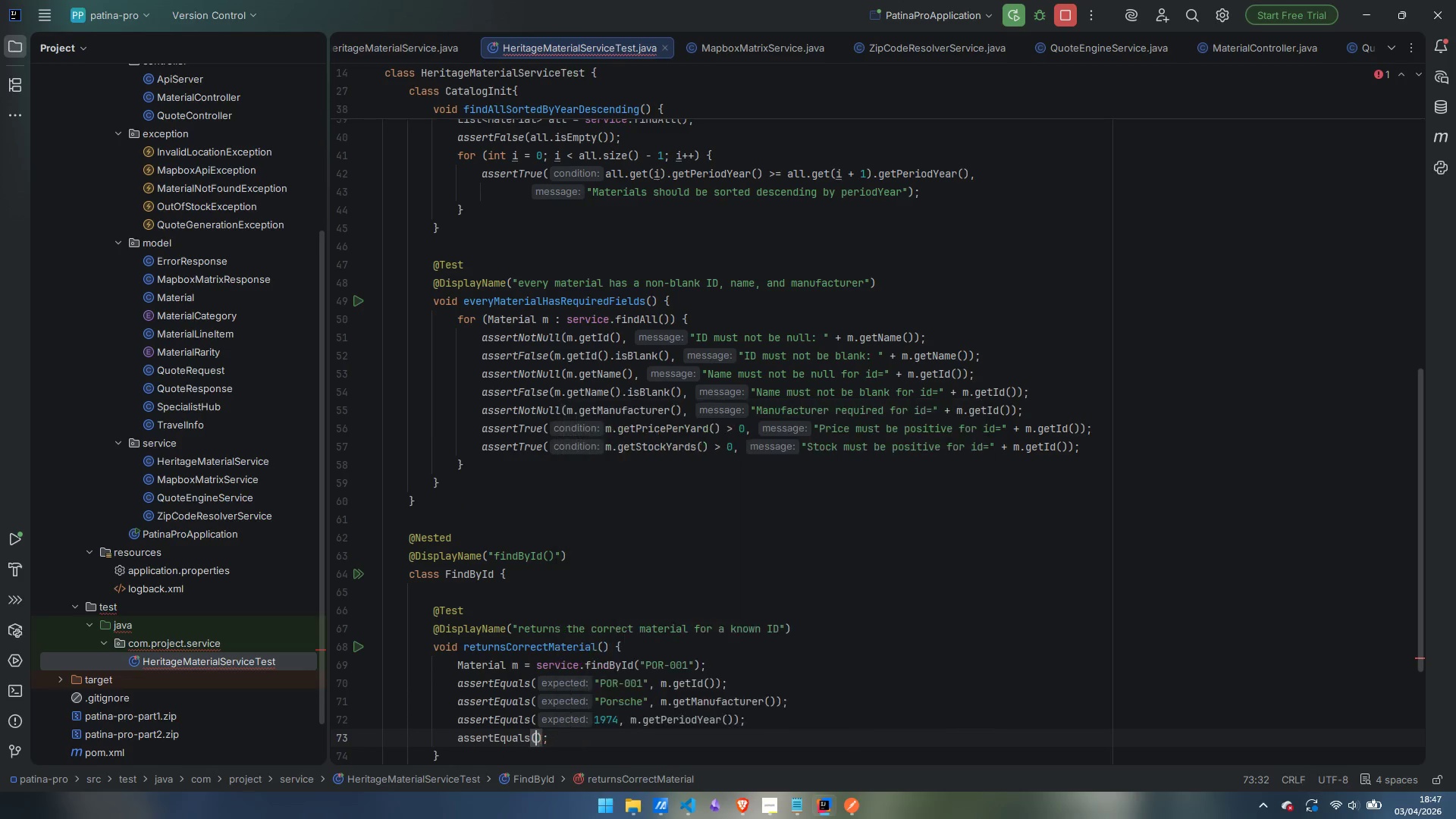 
key(Control+Backspace)
 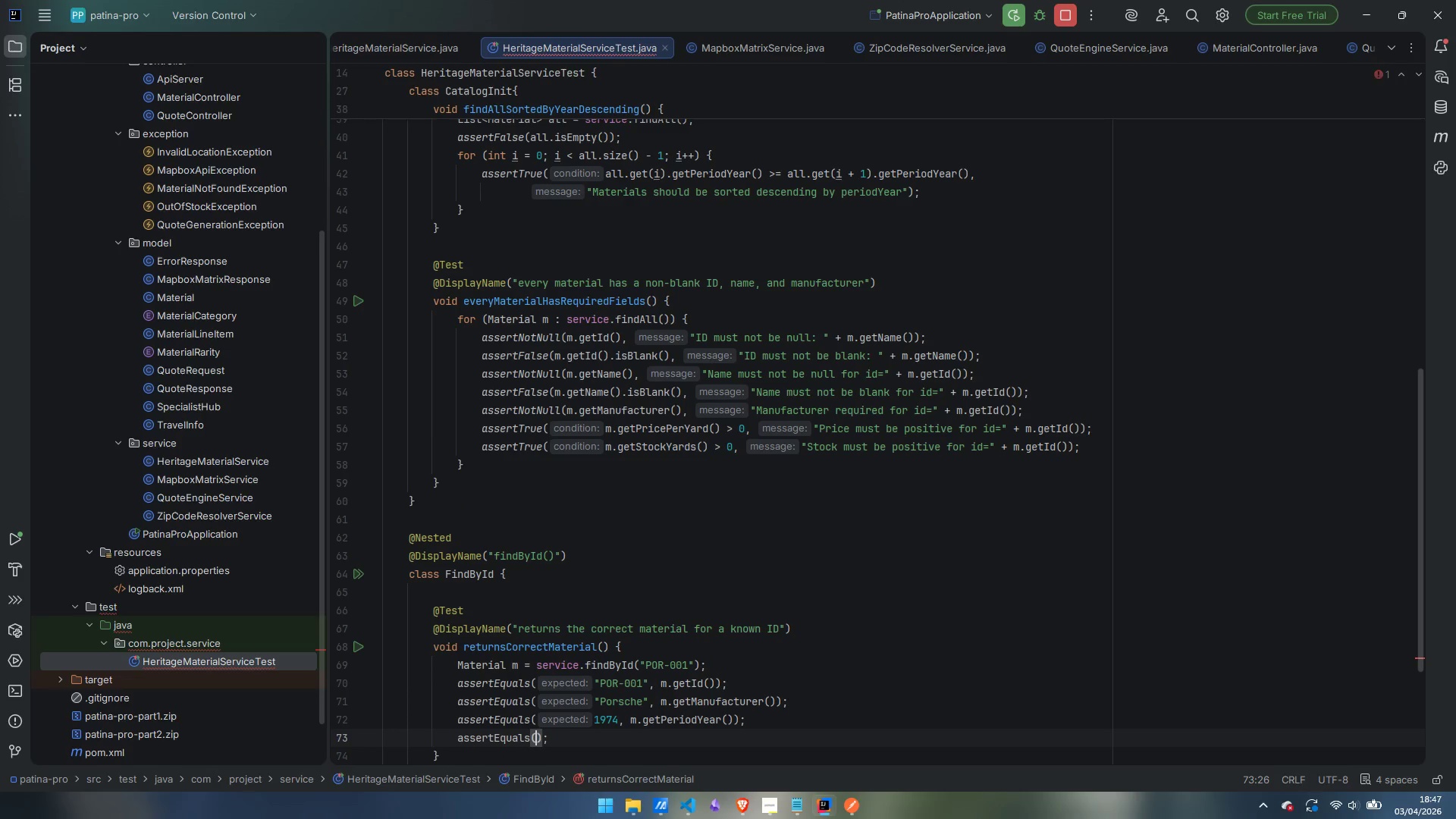 
key(Control+Shift+M)
 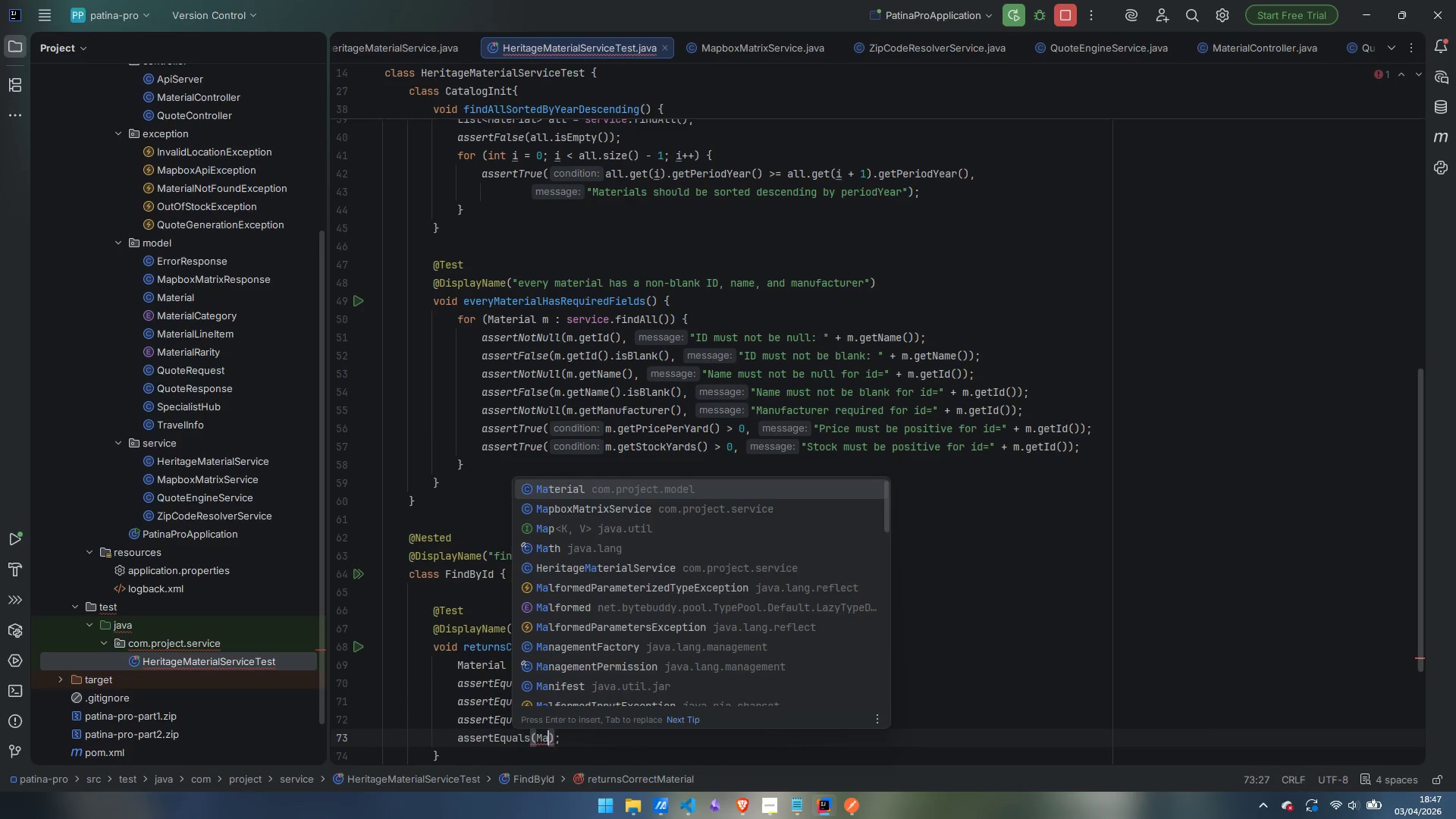 
key(Control+A)
 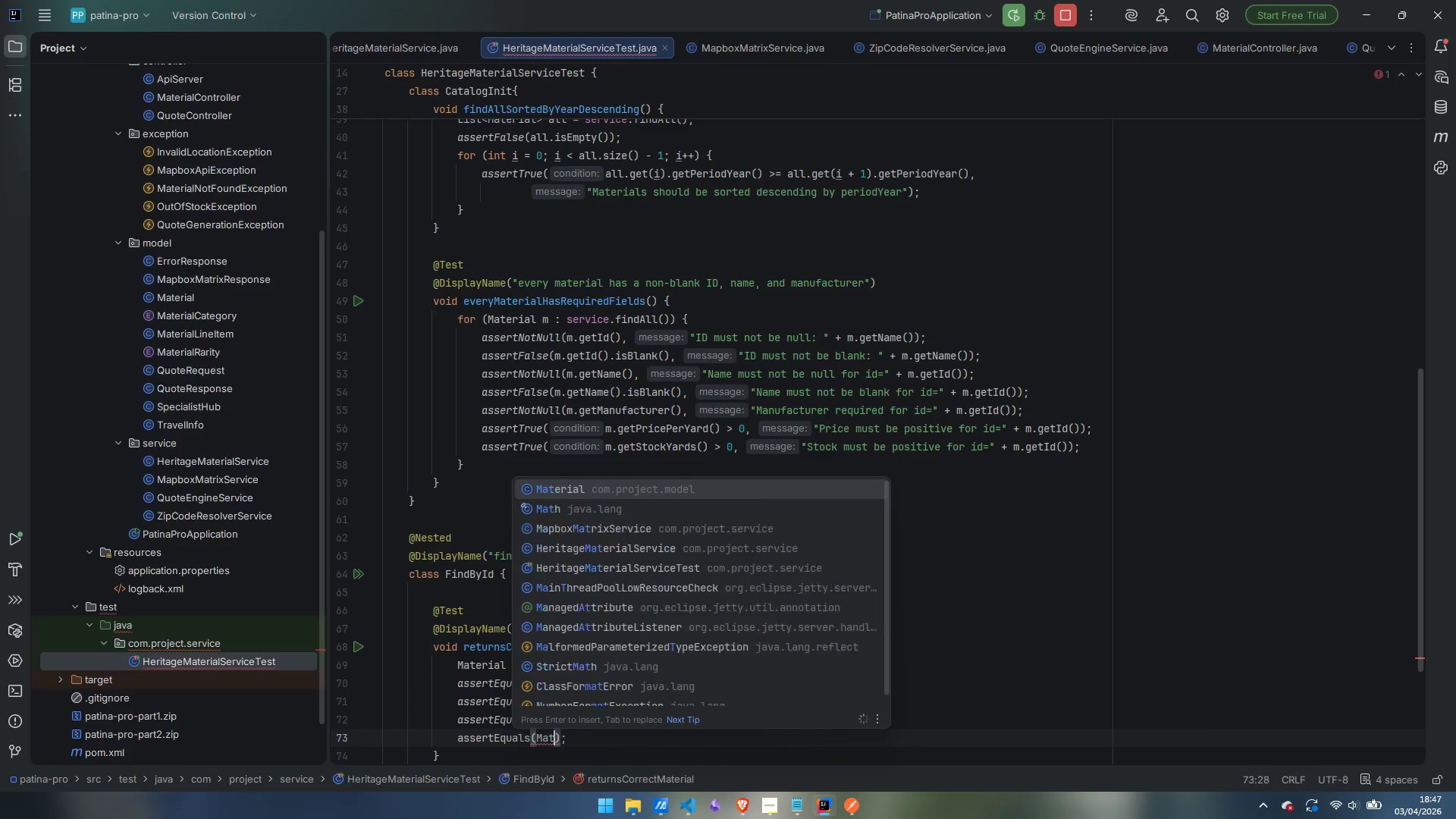 
key(Control+T)
 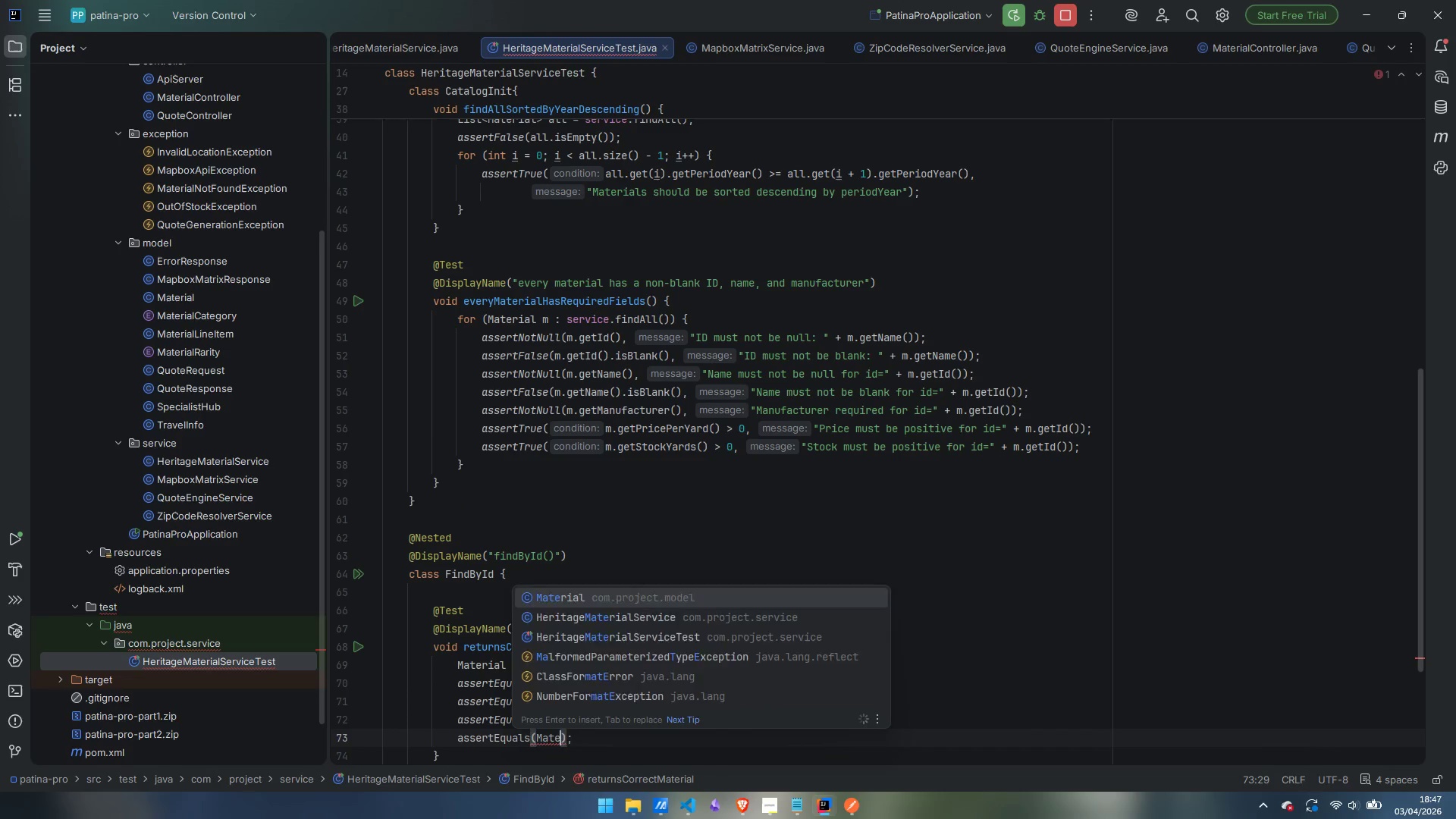 
key(Control+E)
 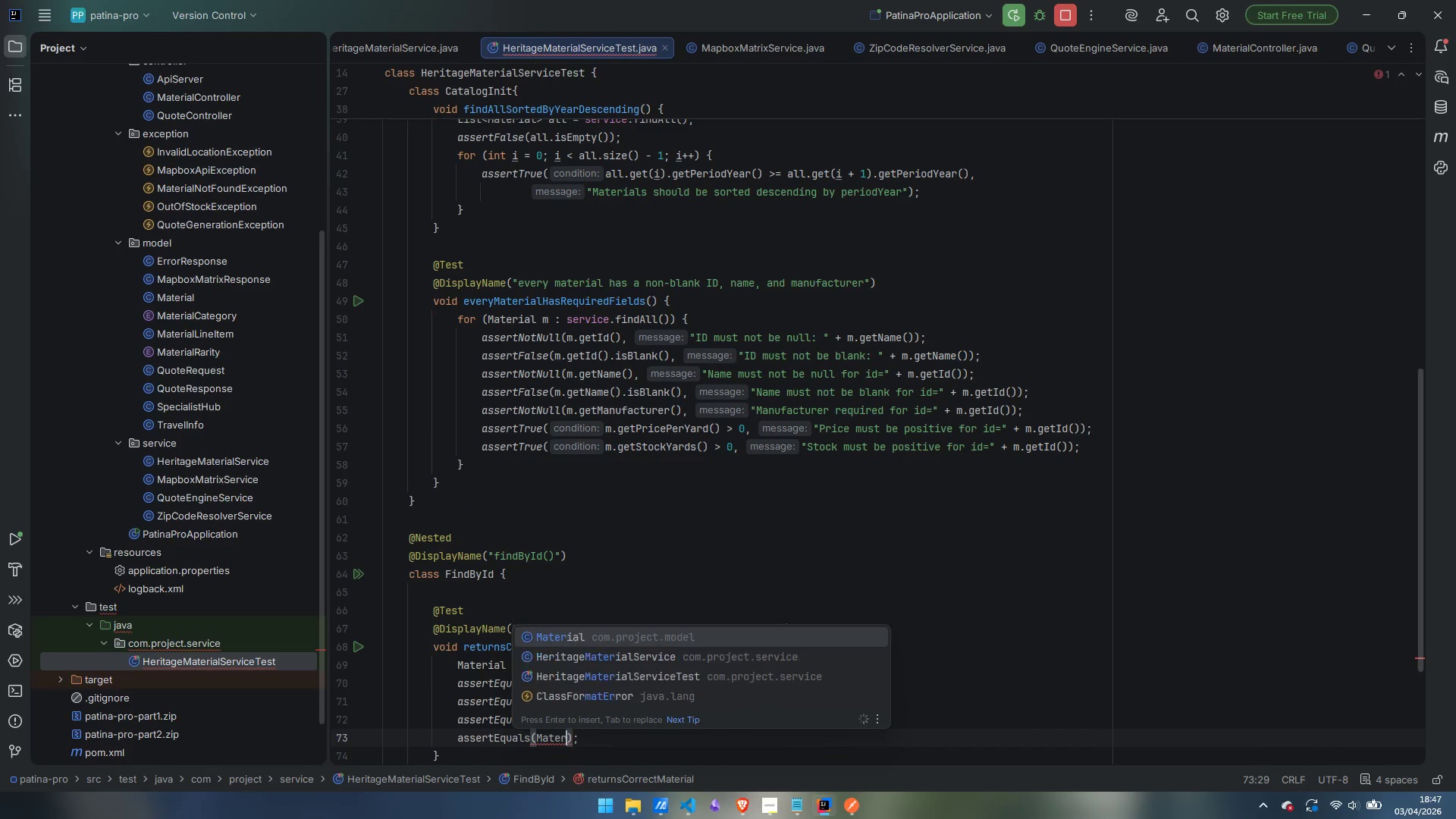 
key(Control+R)
 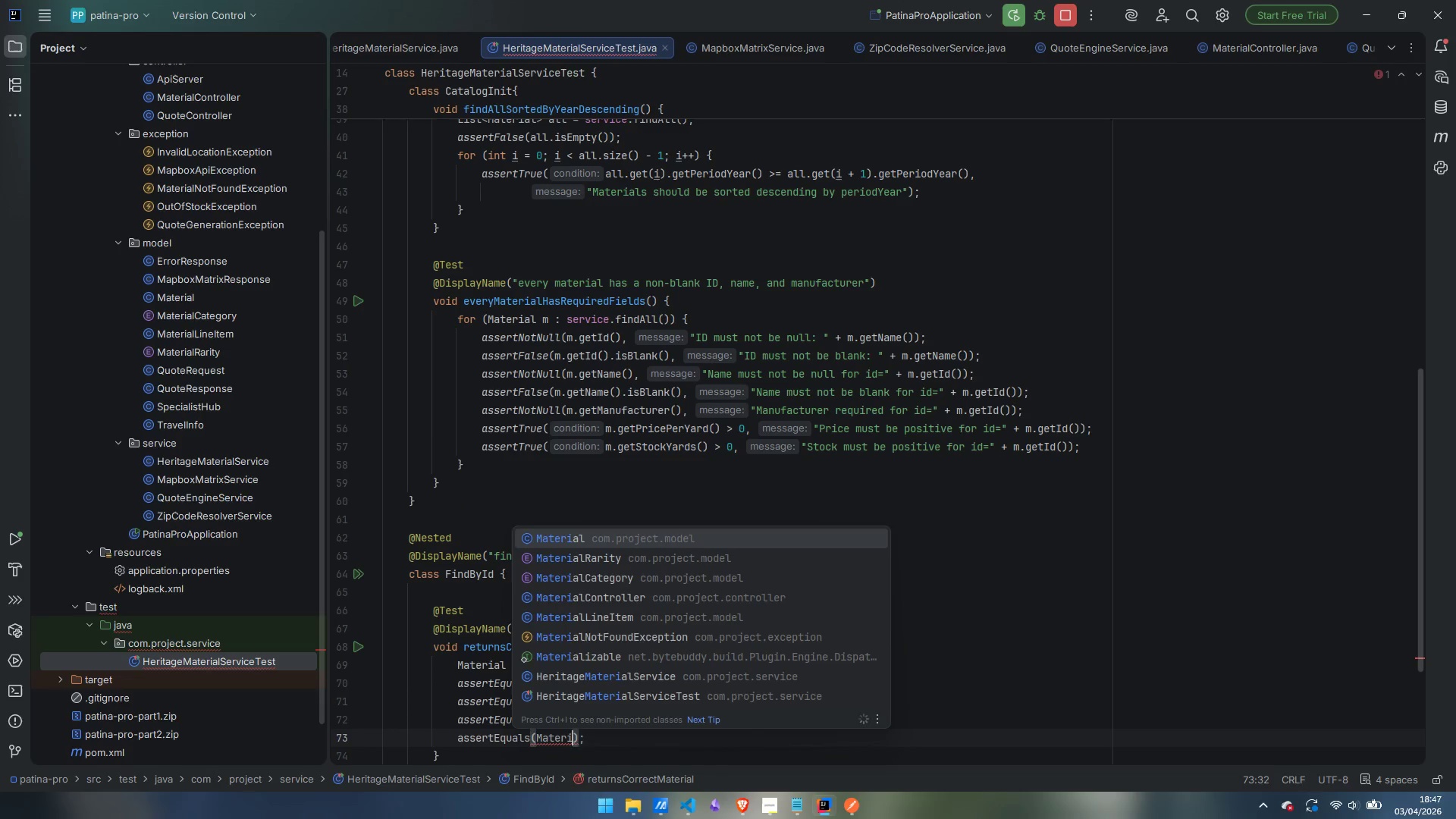 
key(Control+I)
 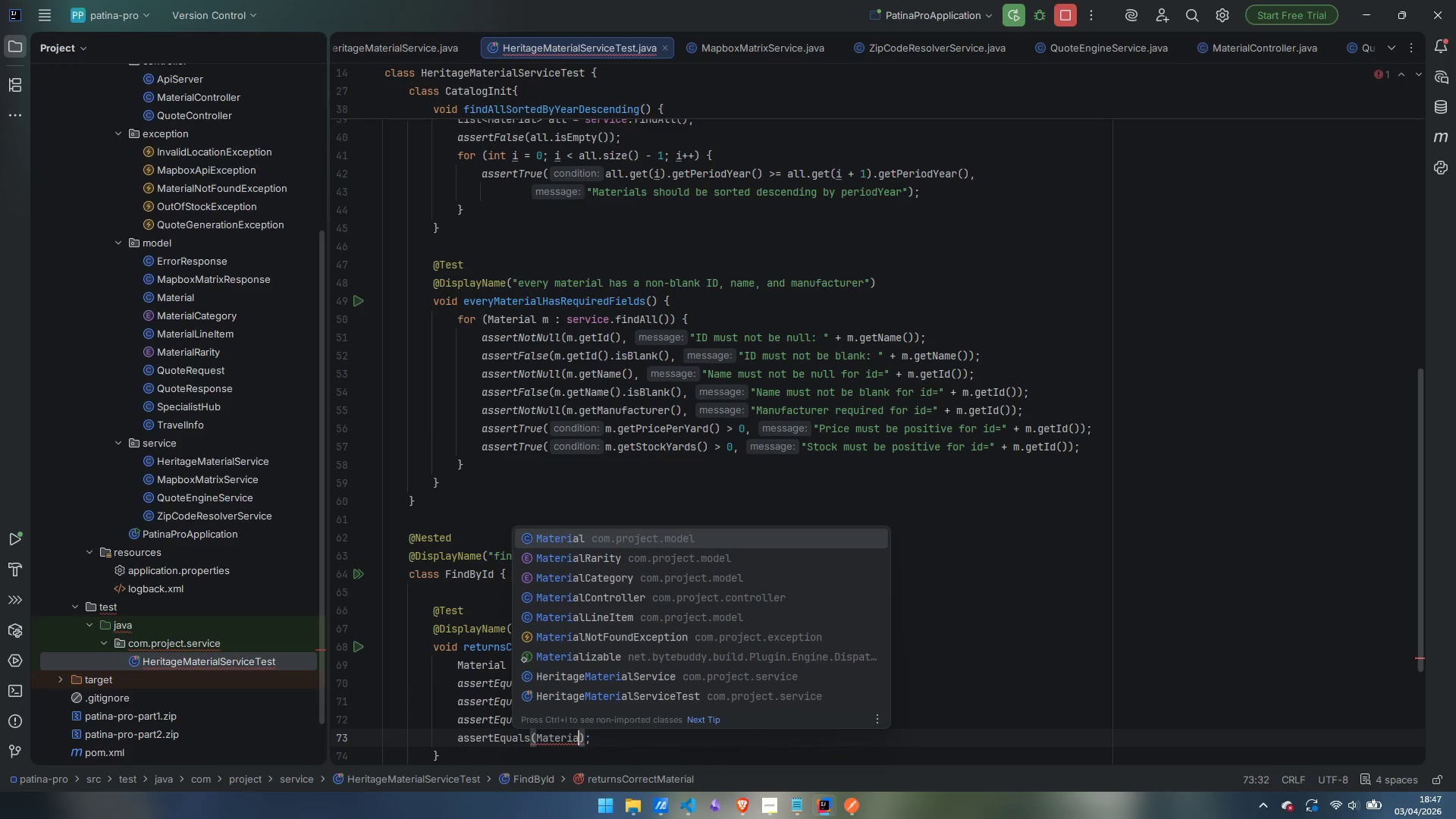 
key(Control+A)
 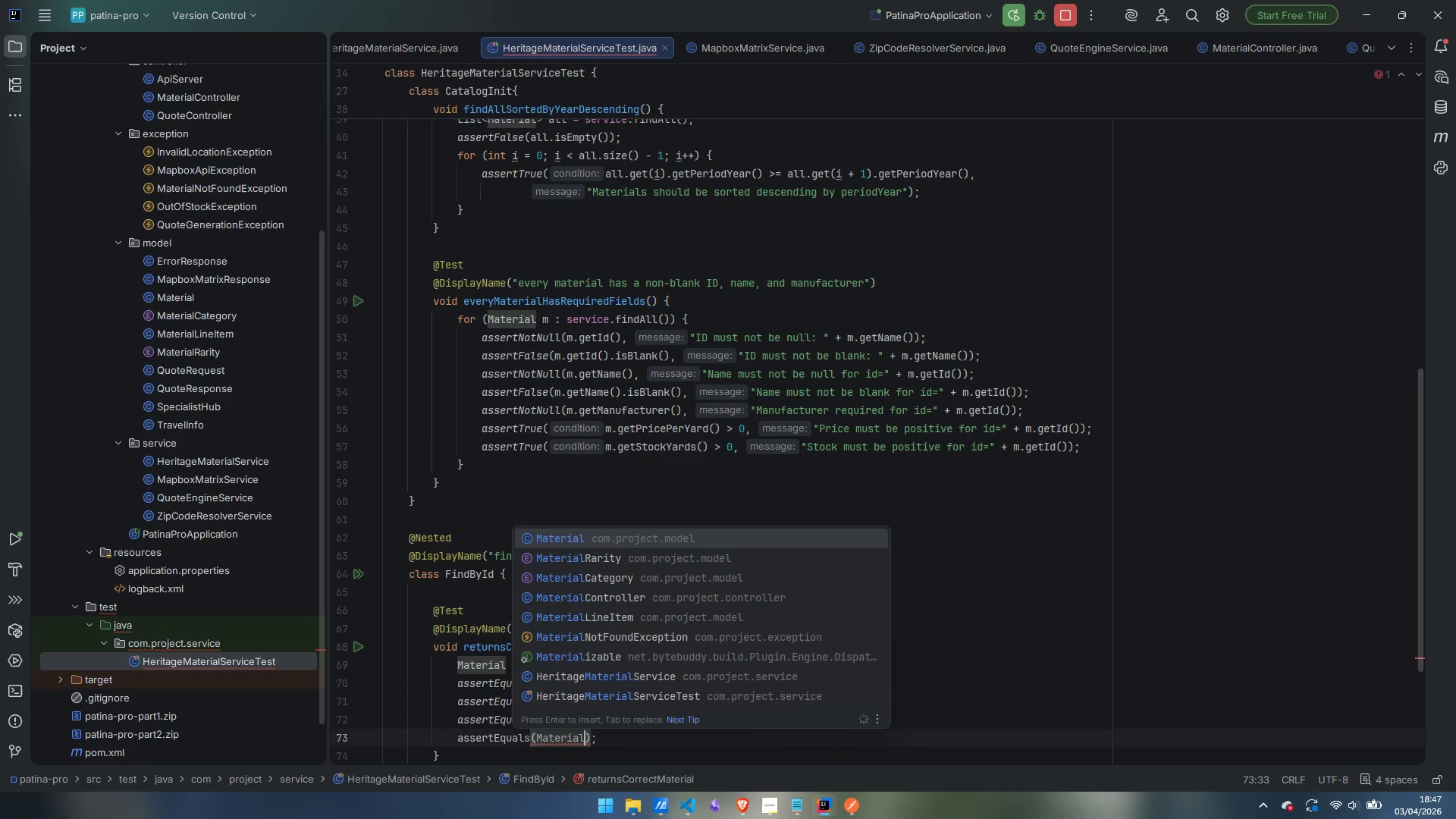 
type(lCa)
 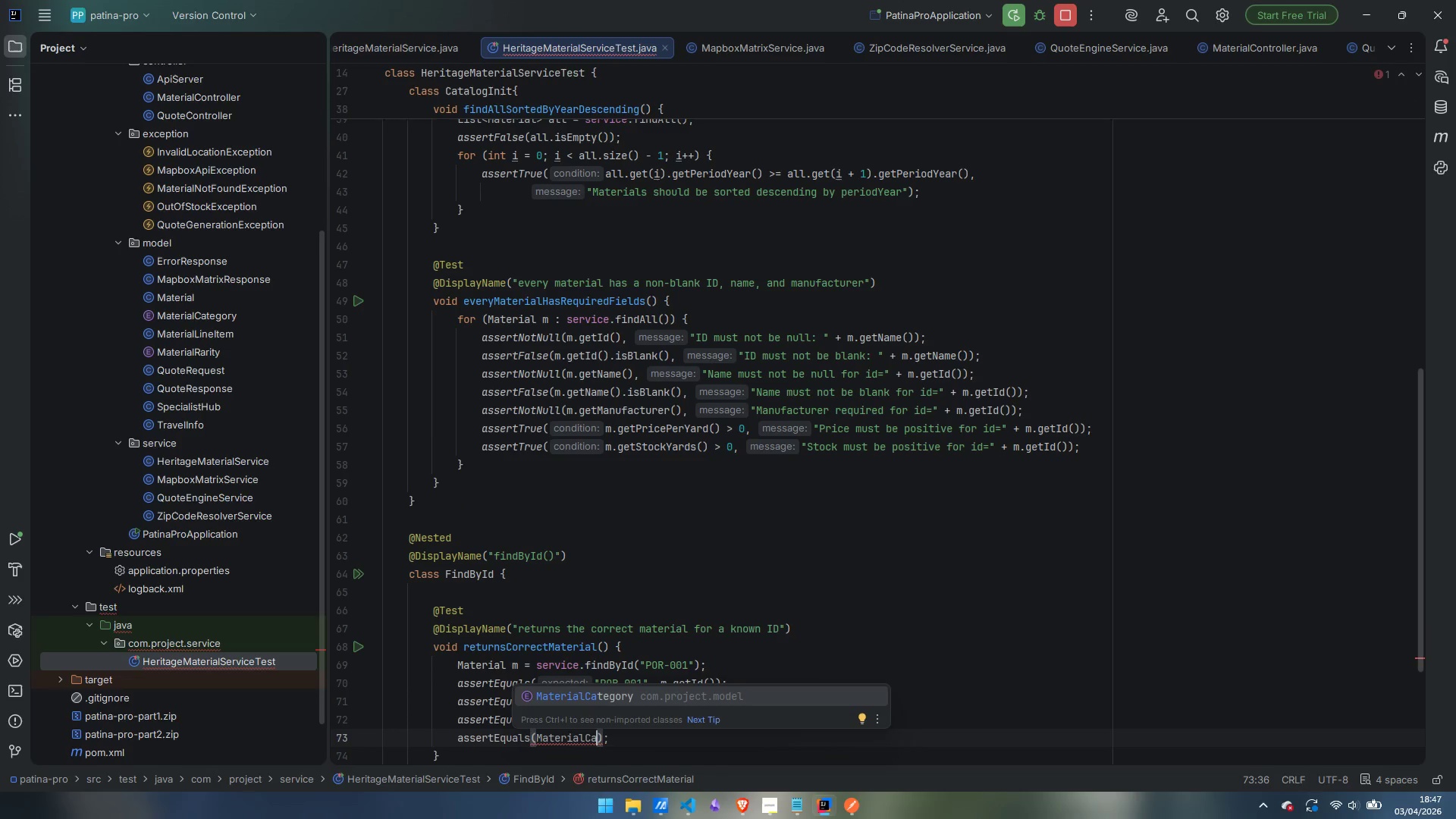 
key(Enter)
 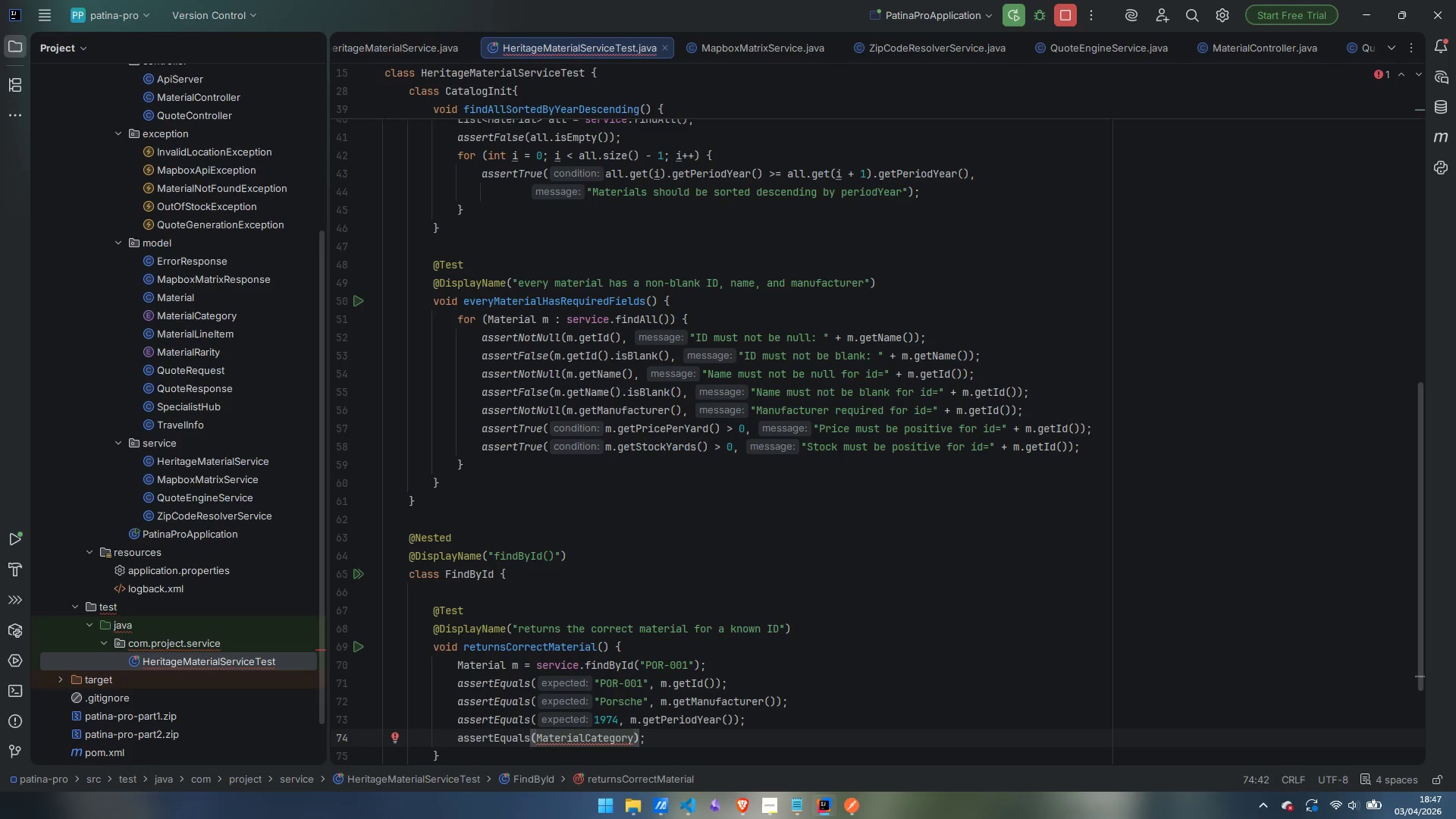 
type(.TARTA)
 